 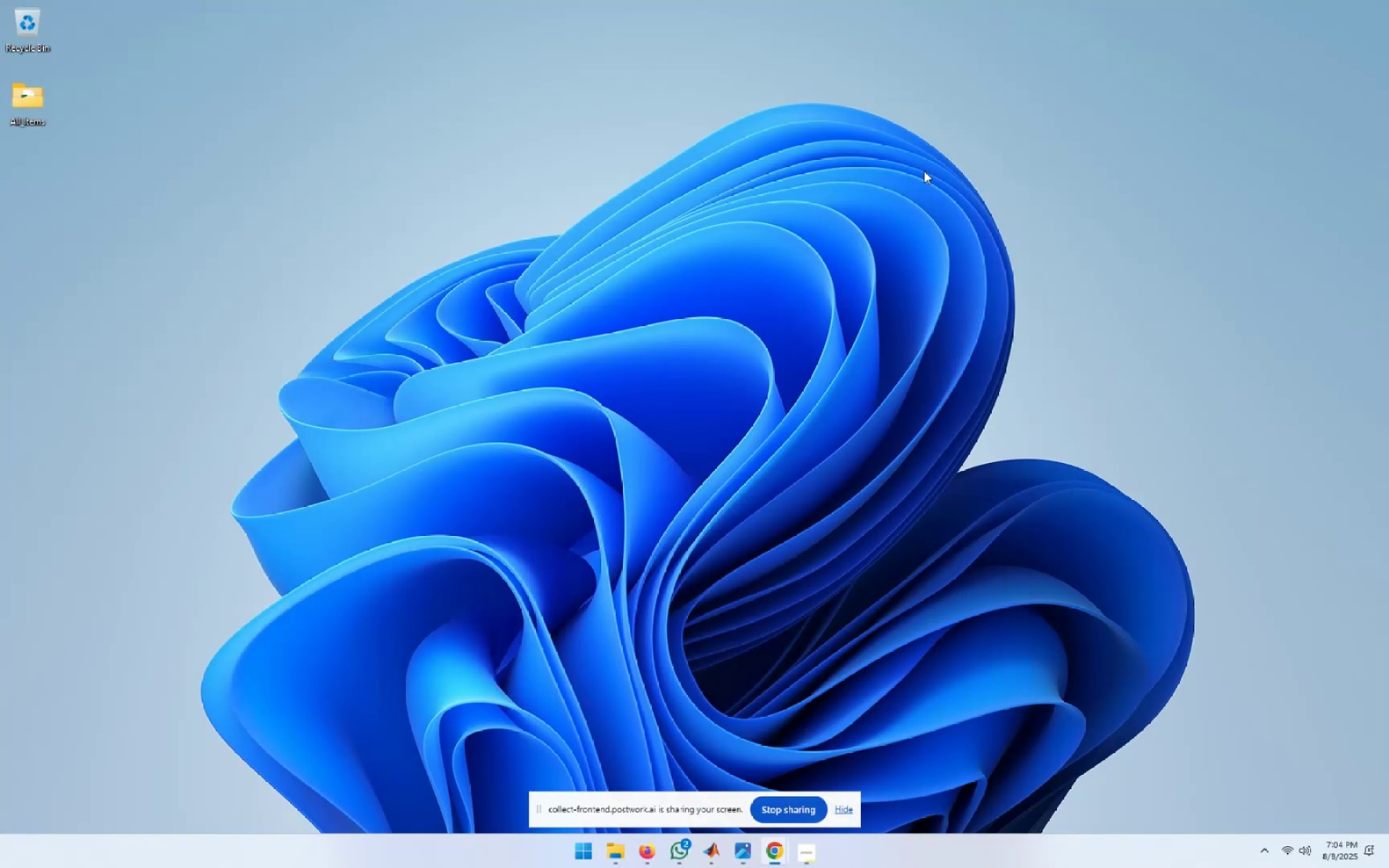 
left_click([711, 851])
 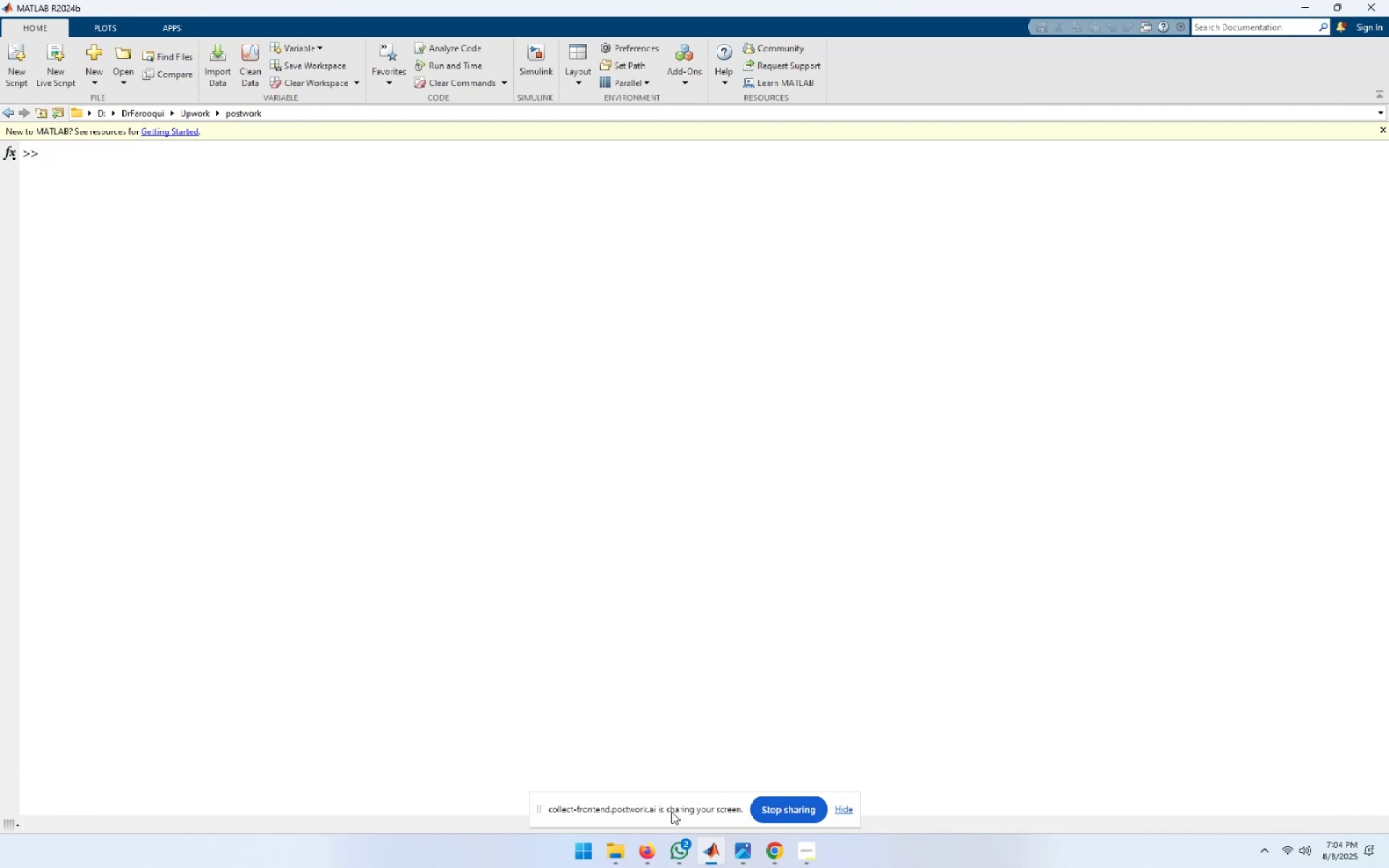 
left_click([650, 855])
 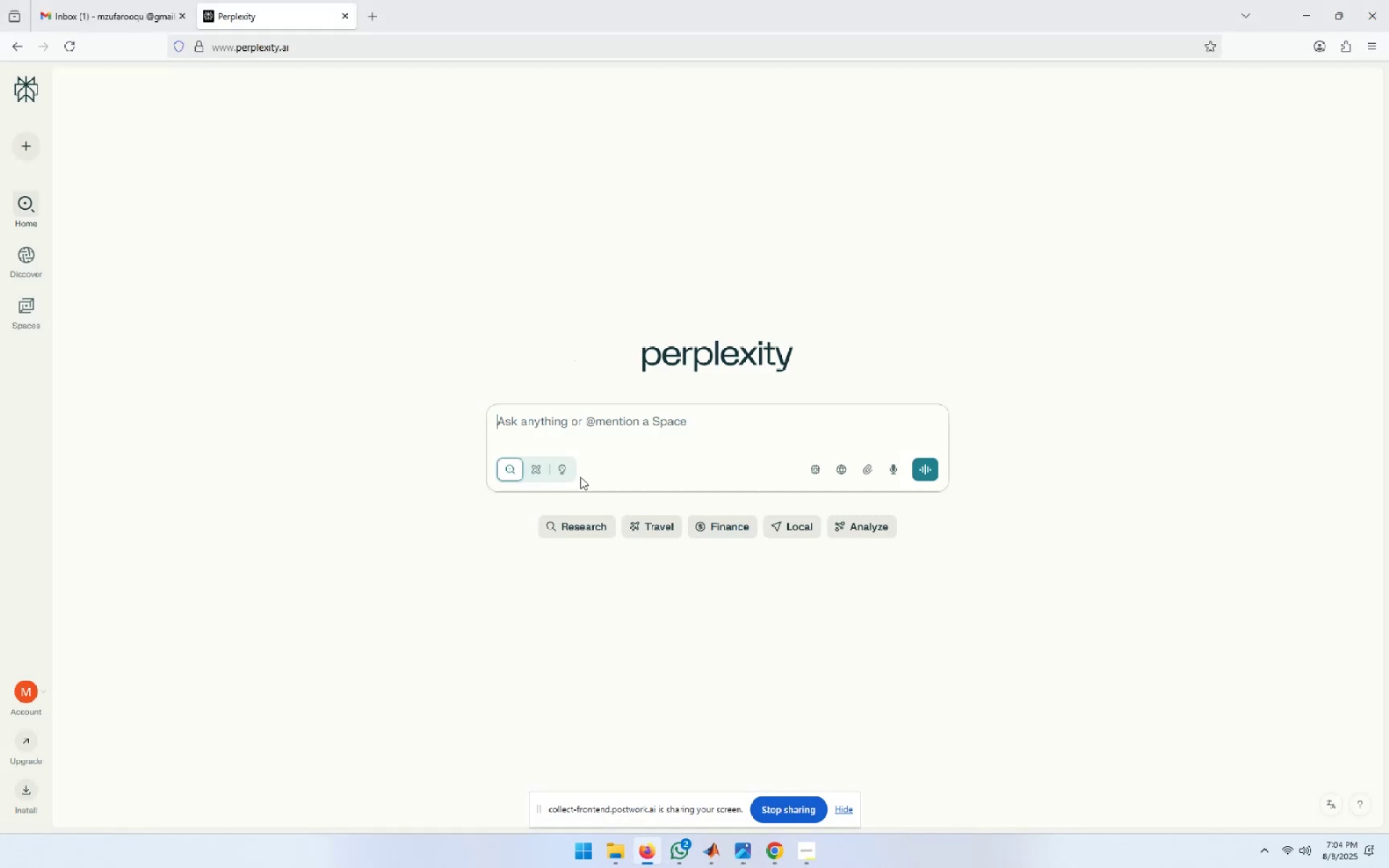 
left_click([562, 421])
 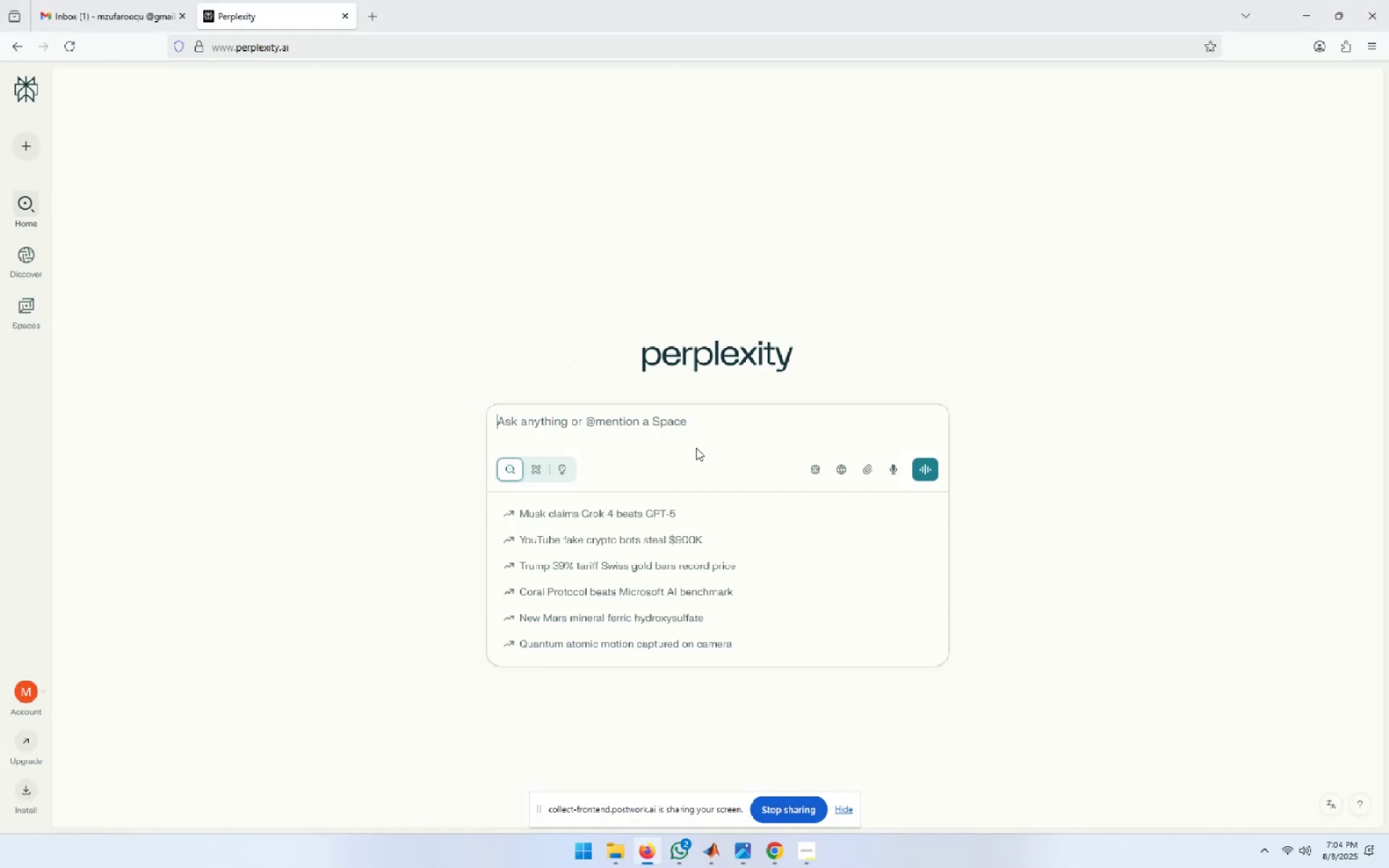 
type(I have to develop a )
 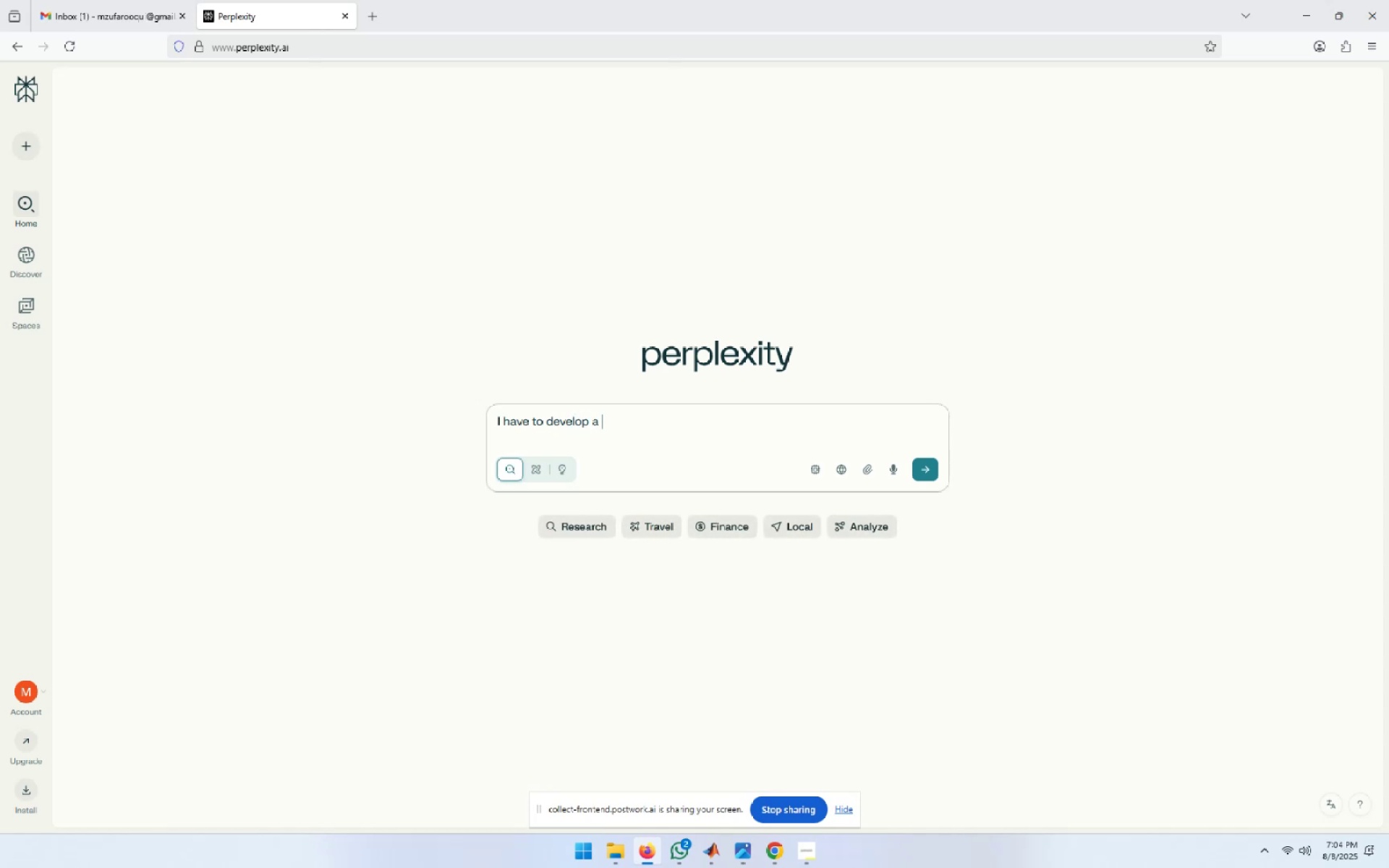 
type(8x8 antenna array in matlab using antenna toolbox. give me the matlab script)
 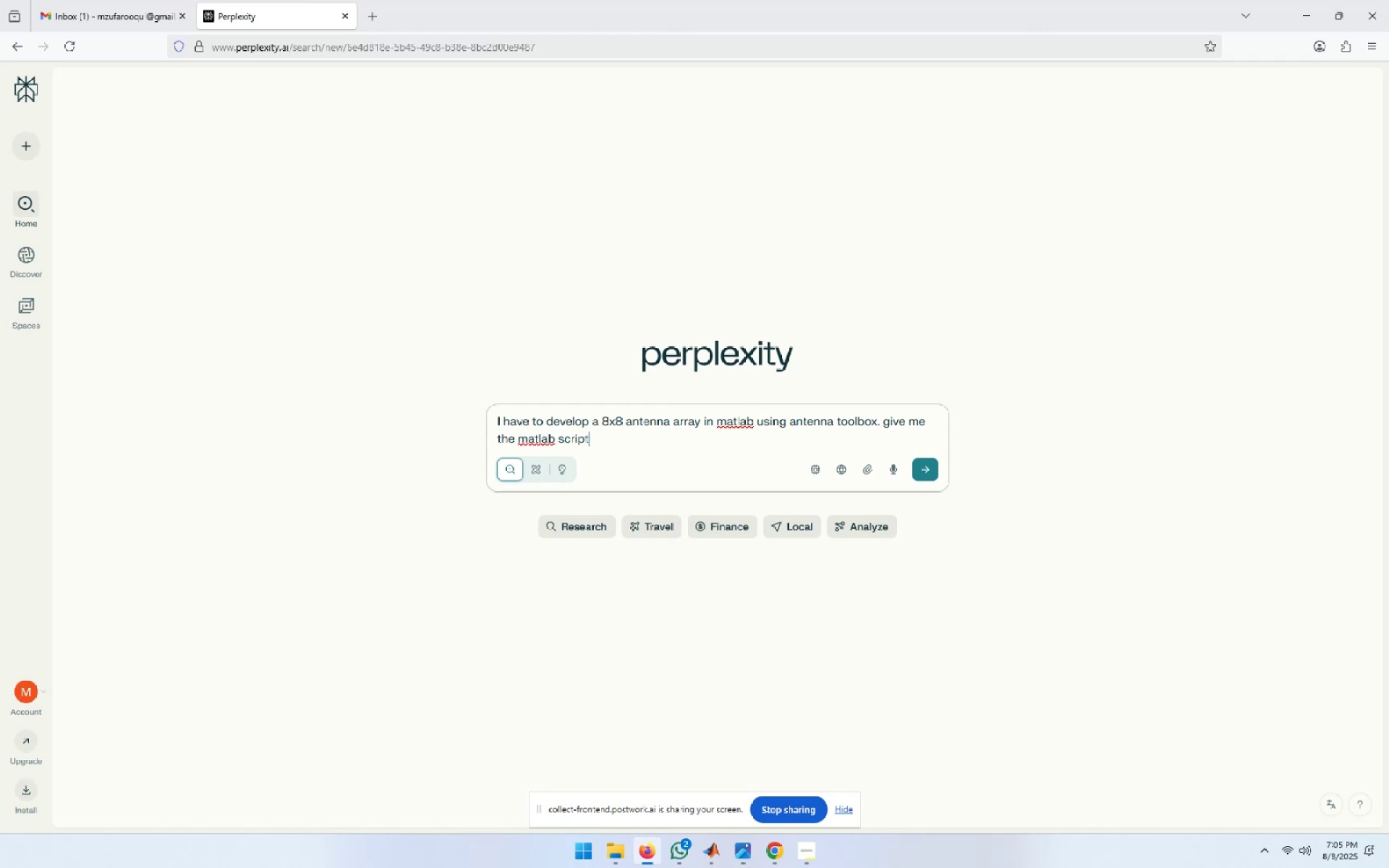 
 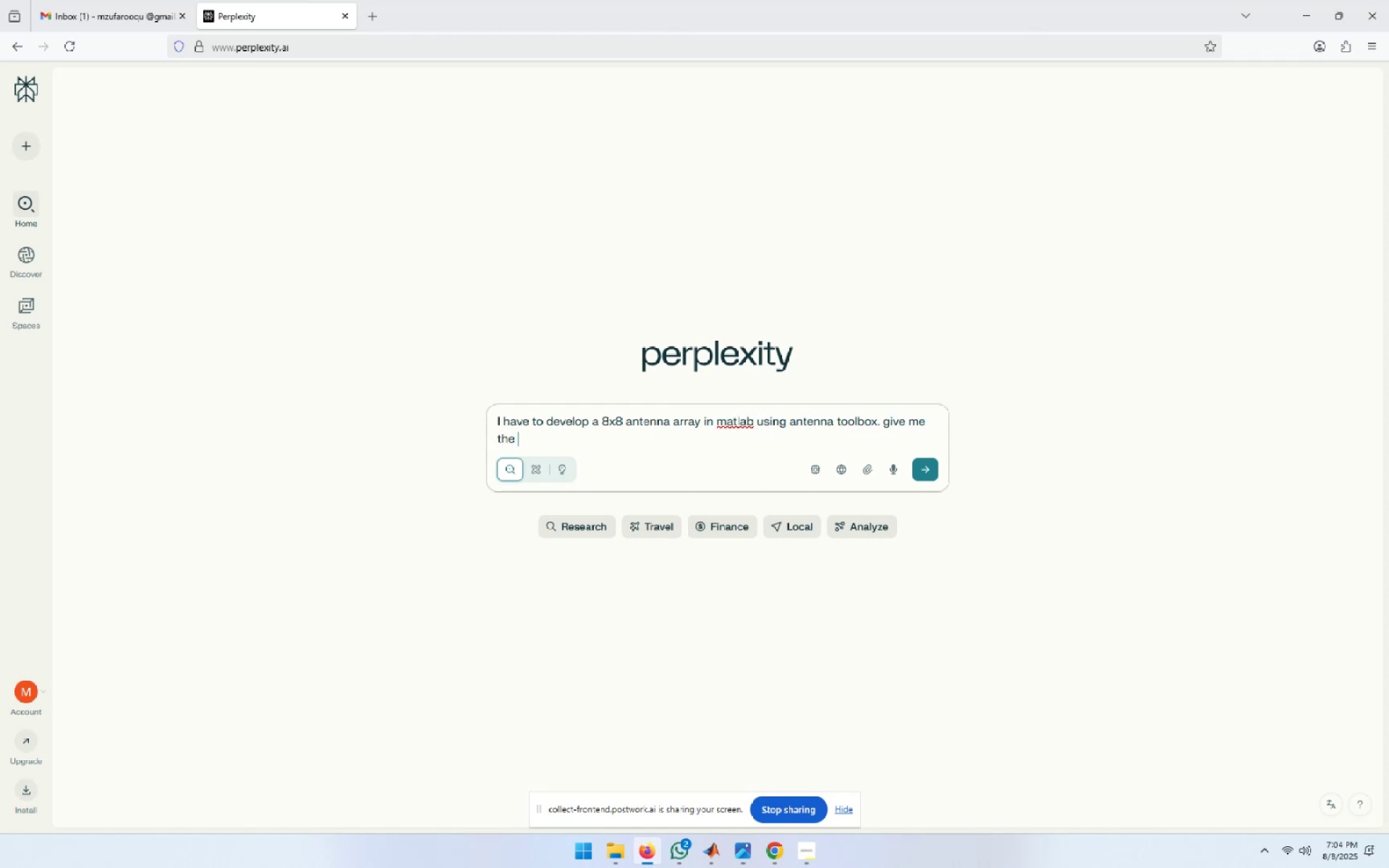 
key(Enter)
 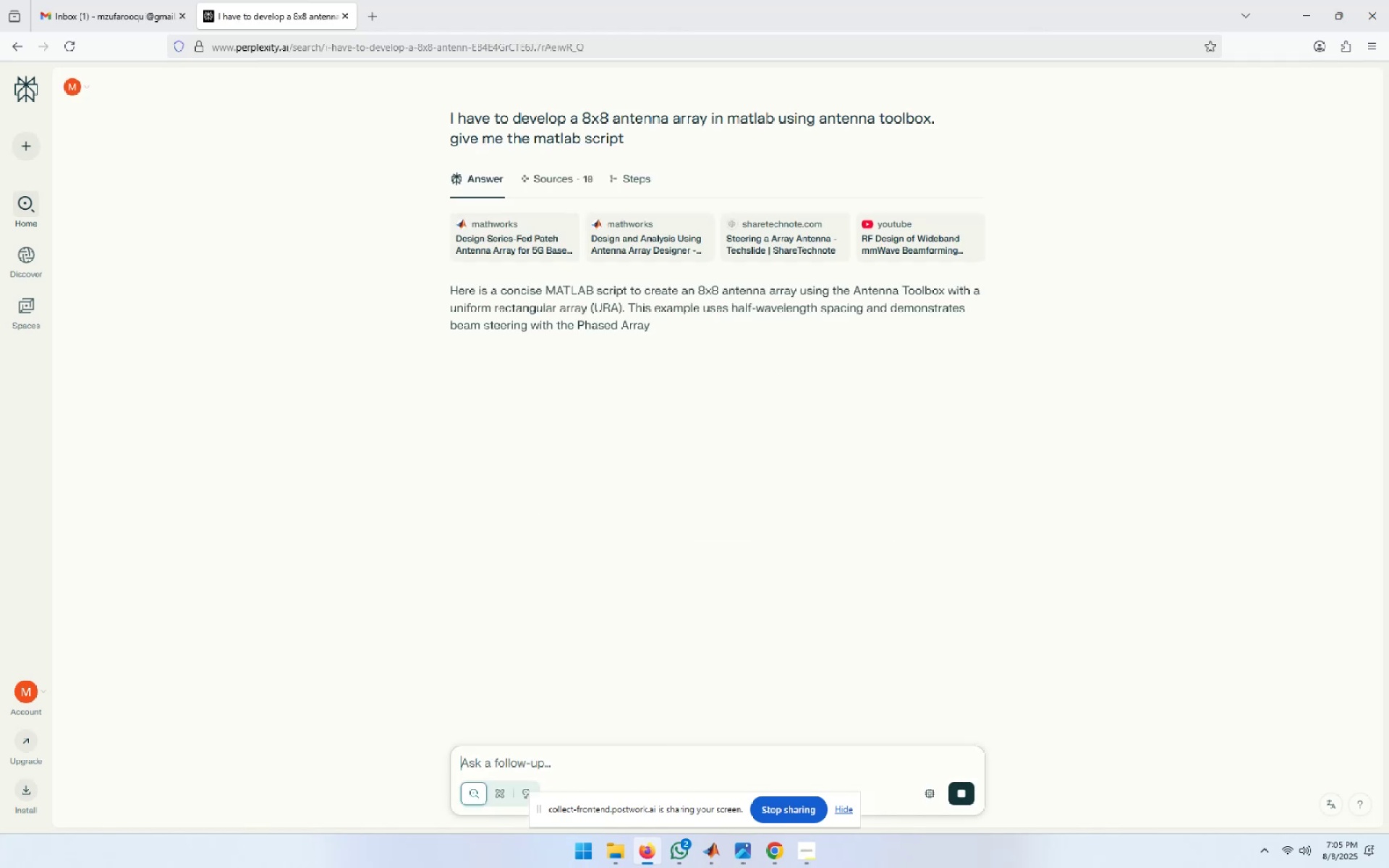 
wait(8.69)
 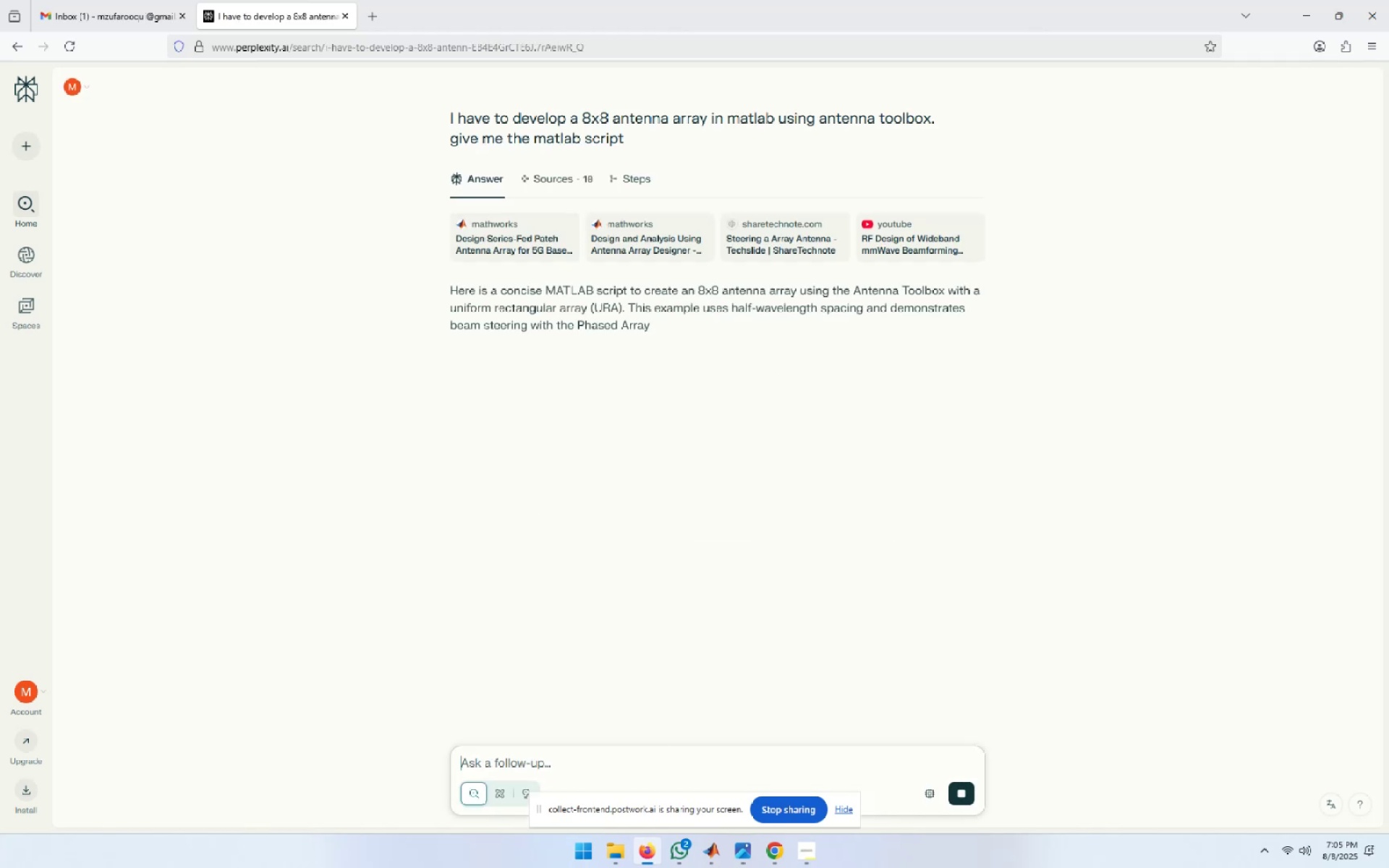 
scroll: coordinate [897, 545], scroll_direction: down, amount: 1.0
 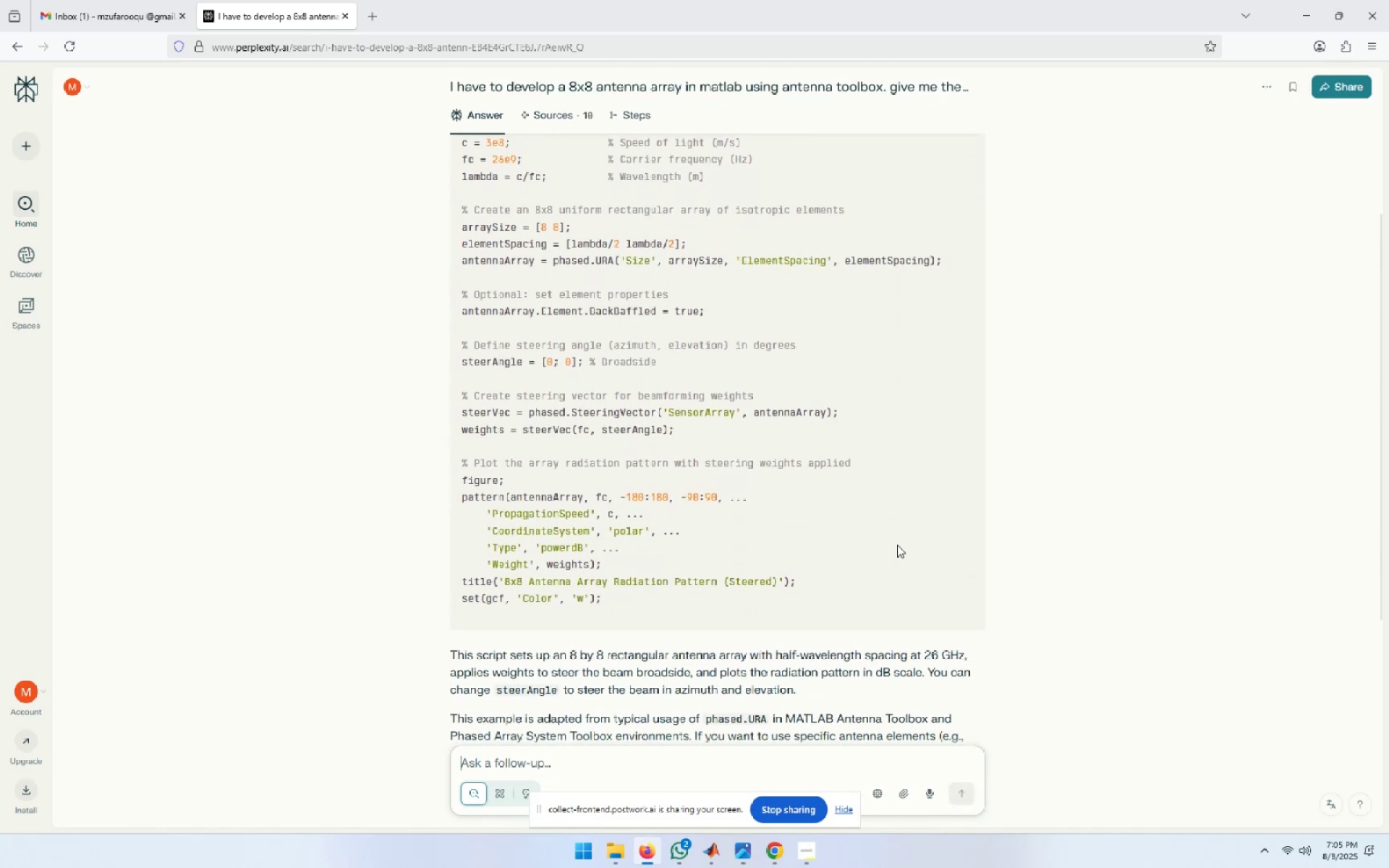 
scroll: coordinate [897, 545], scroll_direction: up, amount: 2.0
 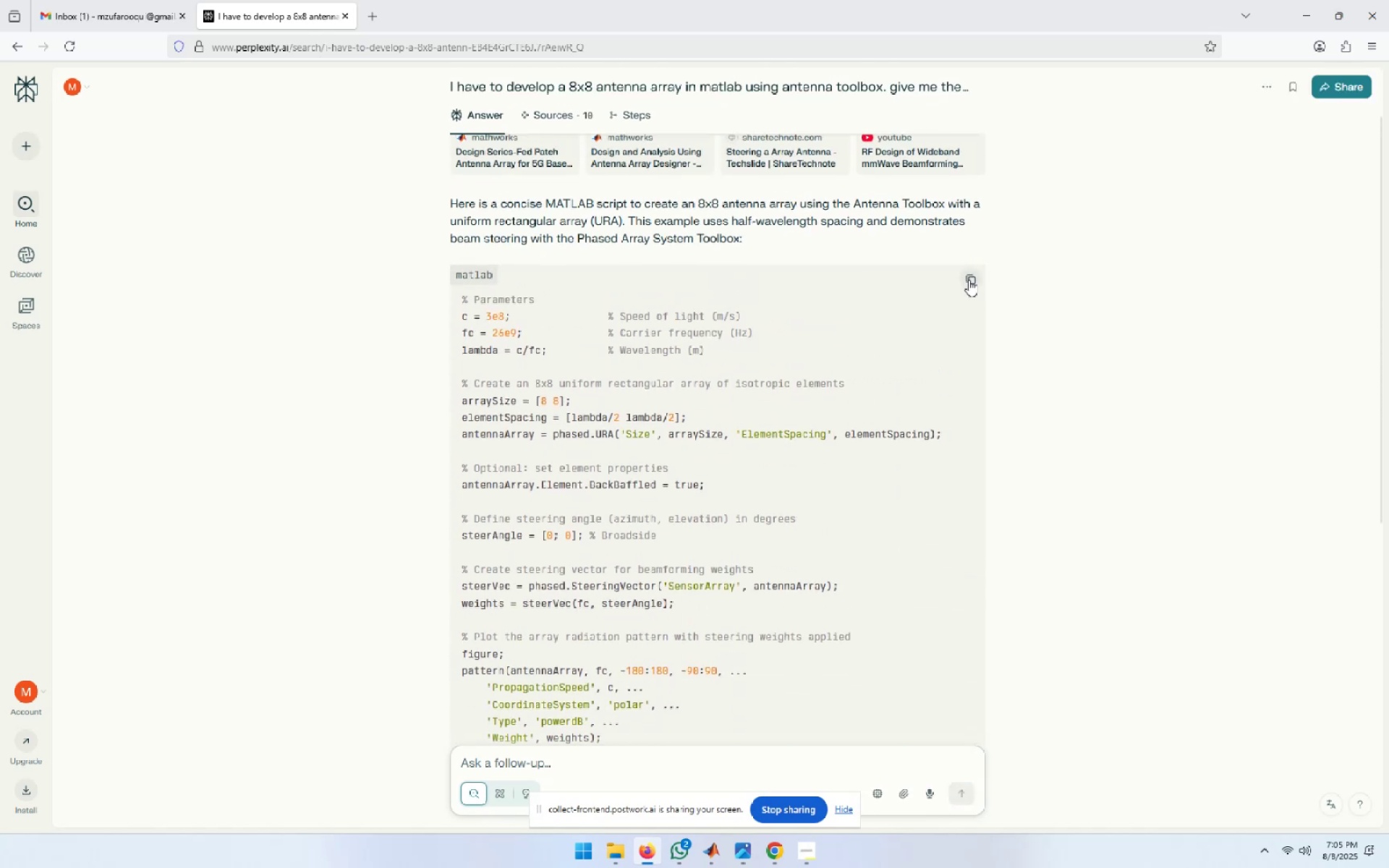 
left_click([970, 281])
 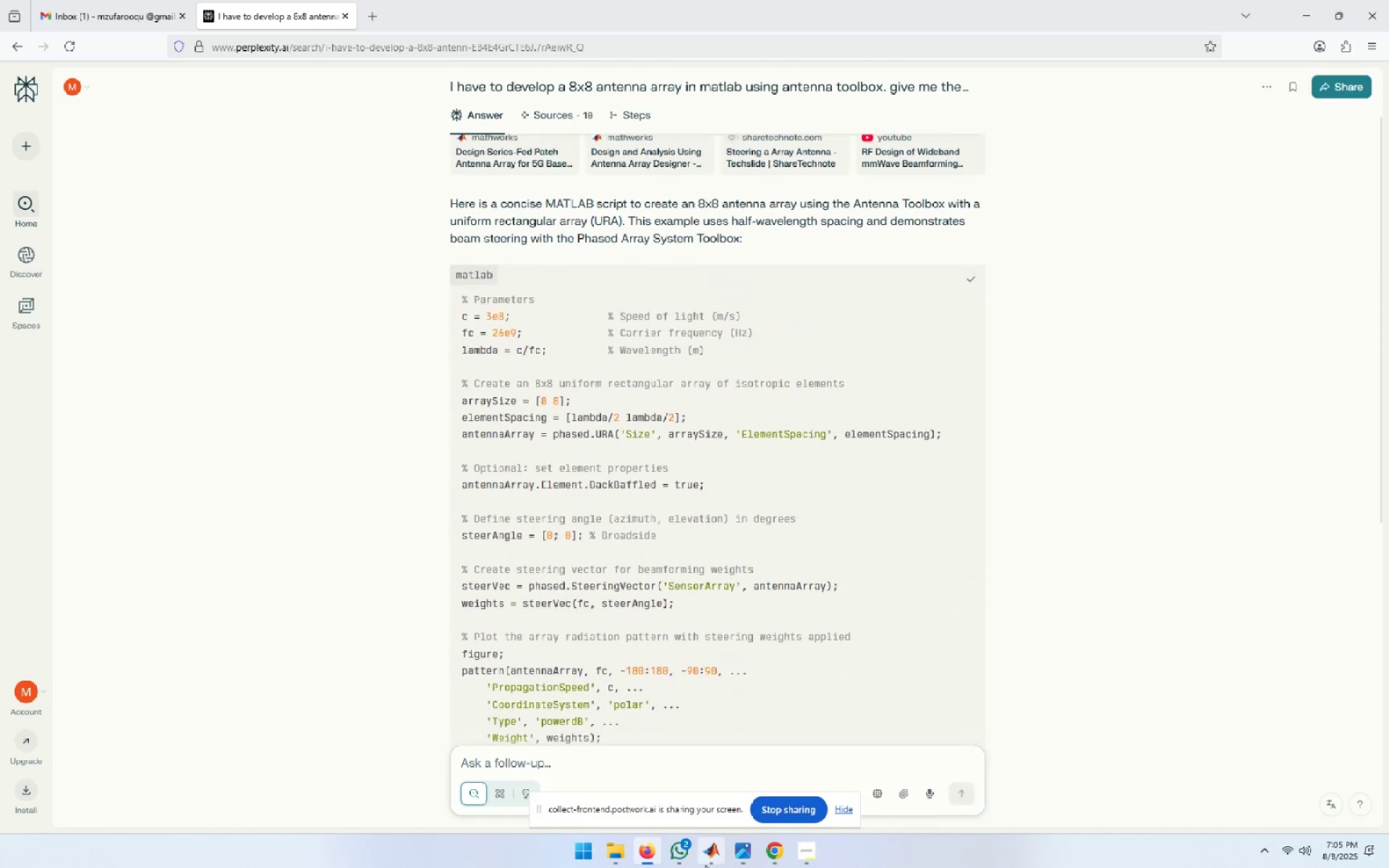 
left_click([710, 859])
 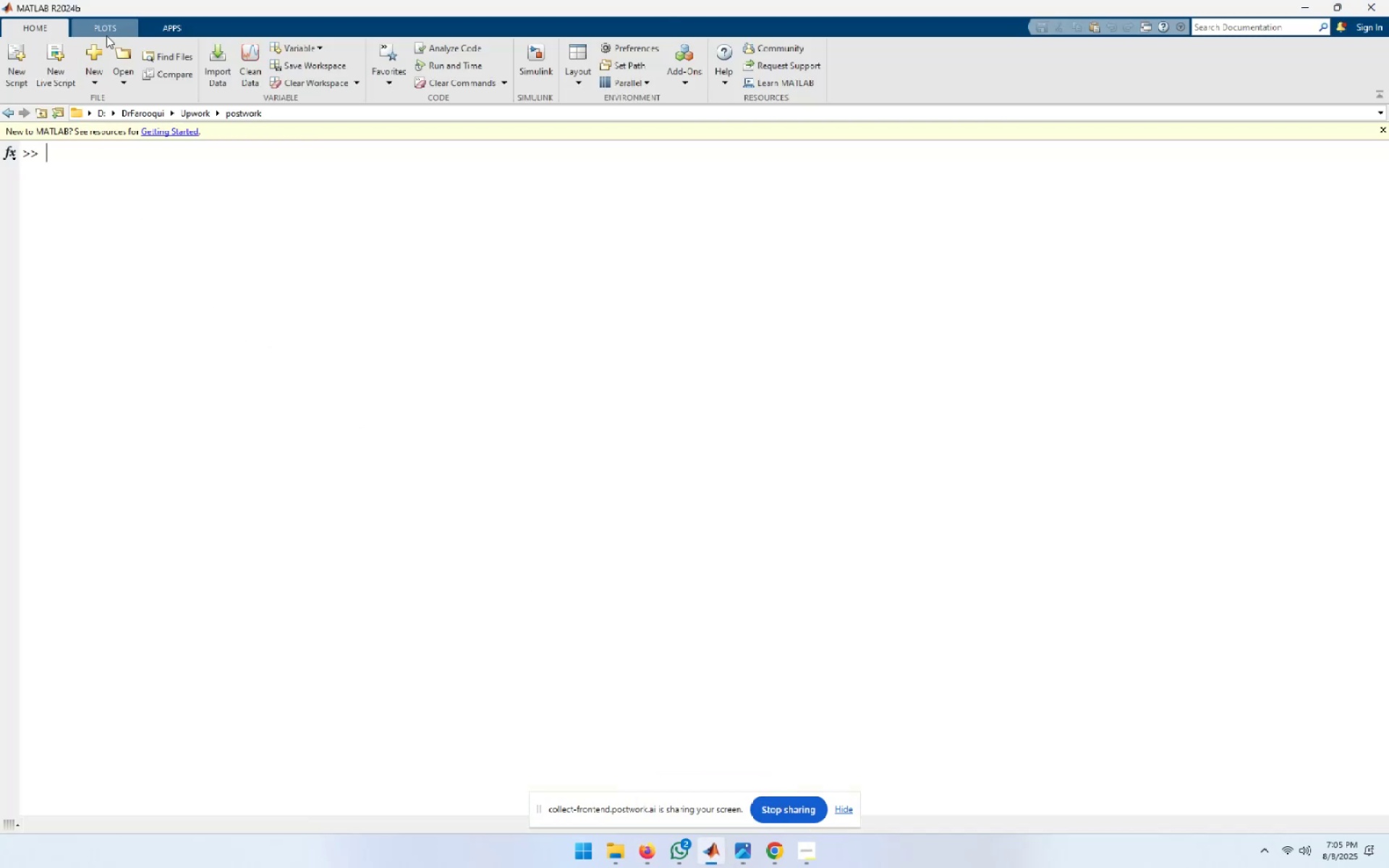 
left_click([99, 51])
 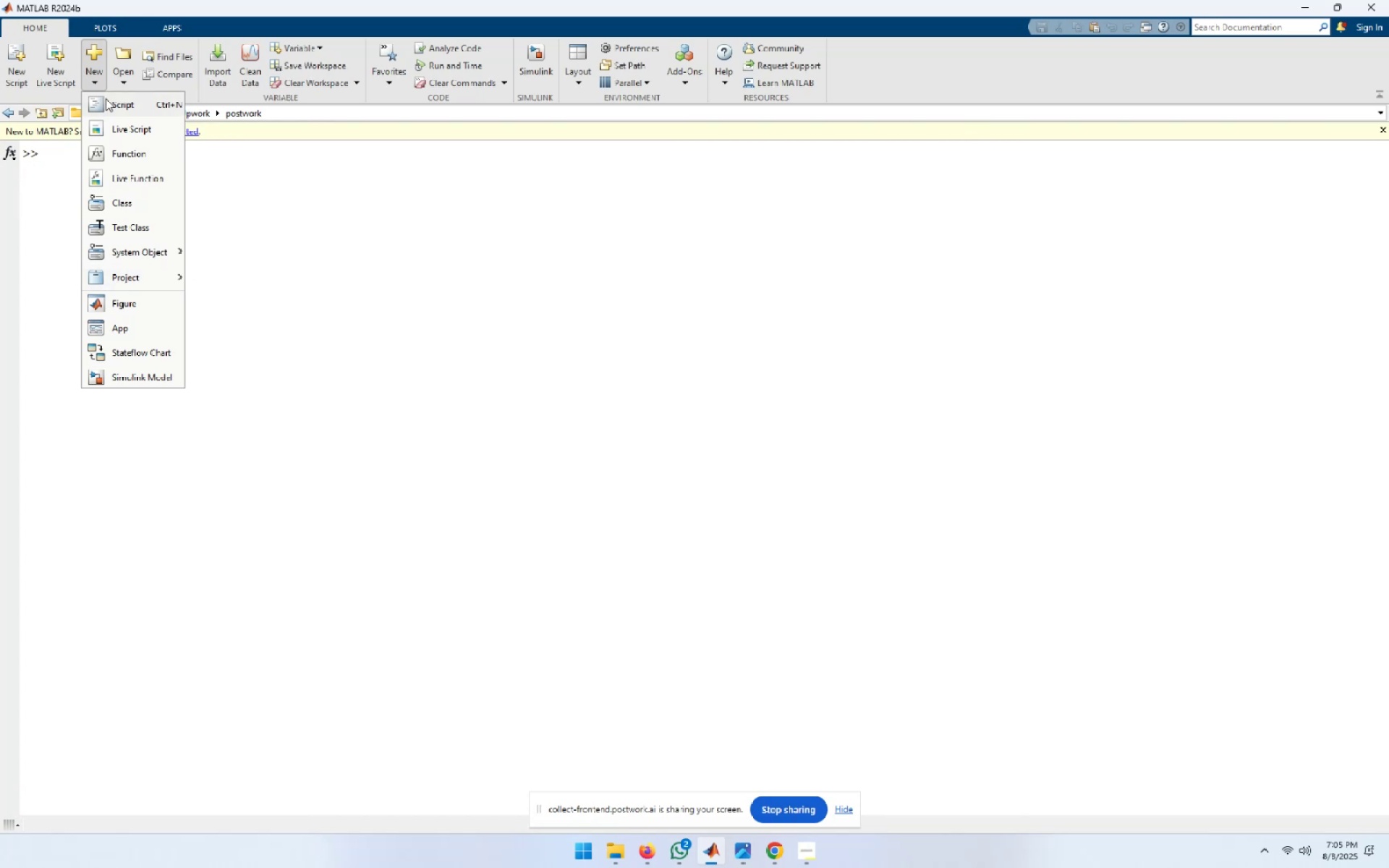 
left_click([112, 109])
 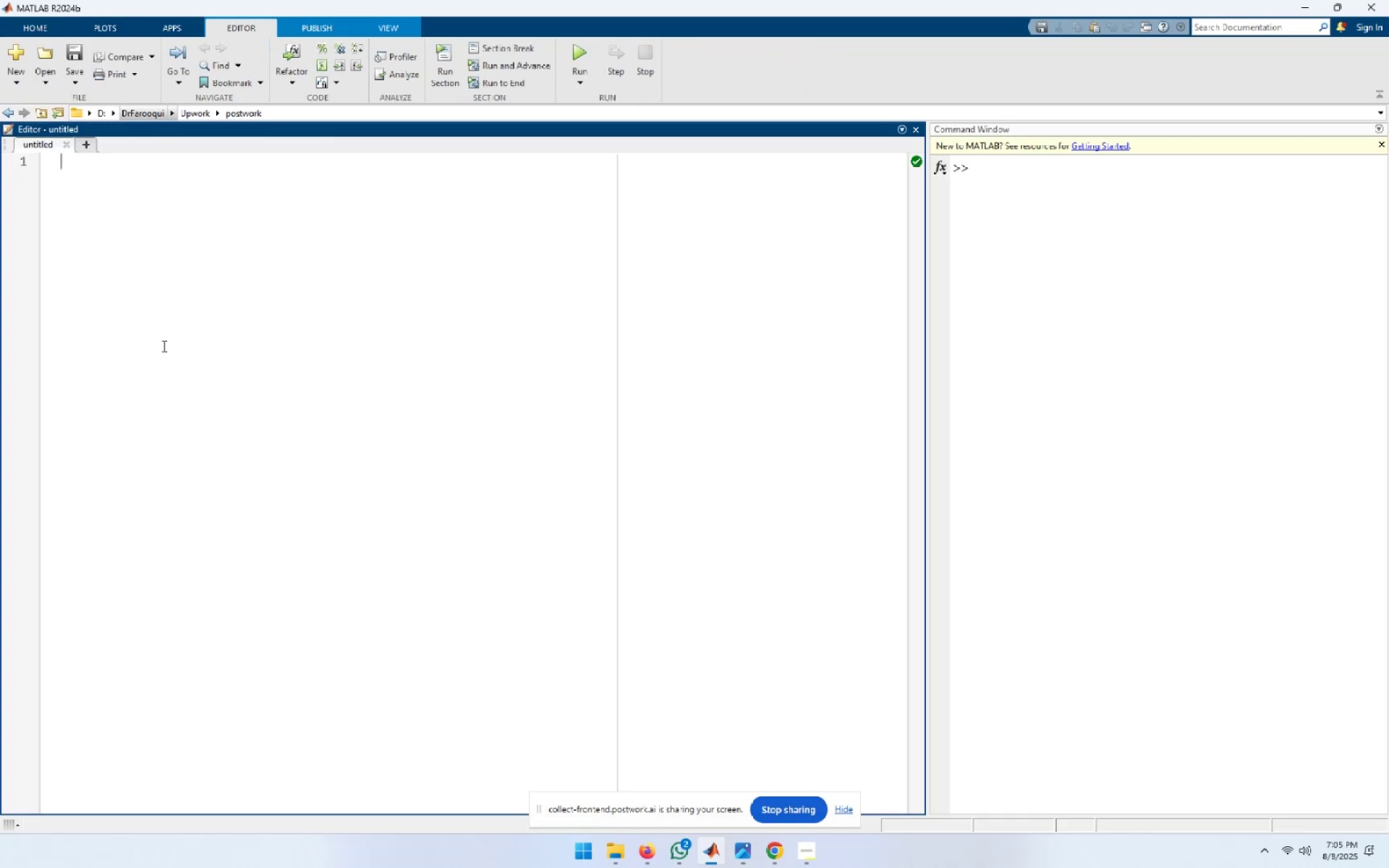 
left_click([155, 336])
 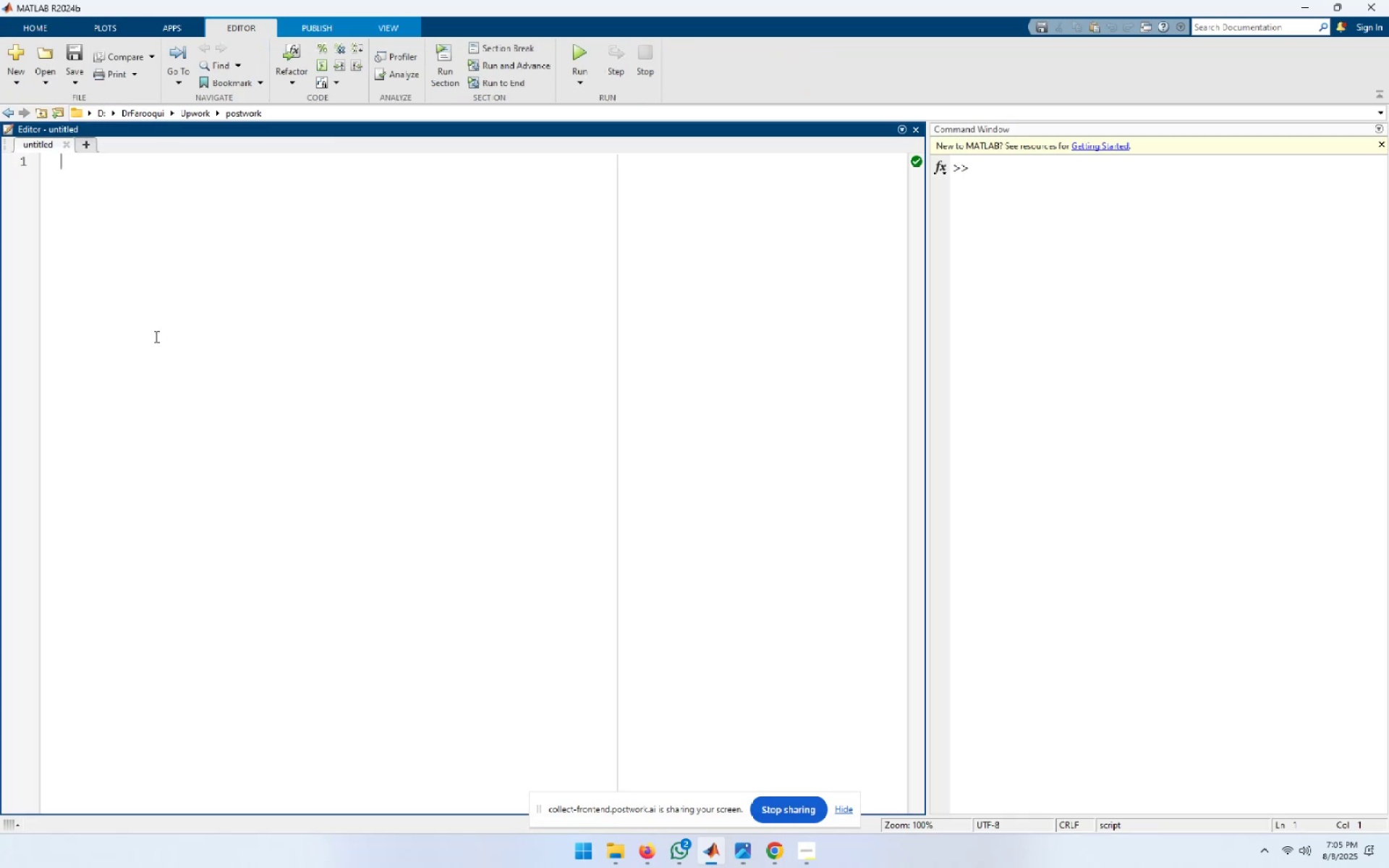 
key(Control+V)
 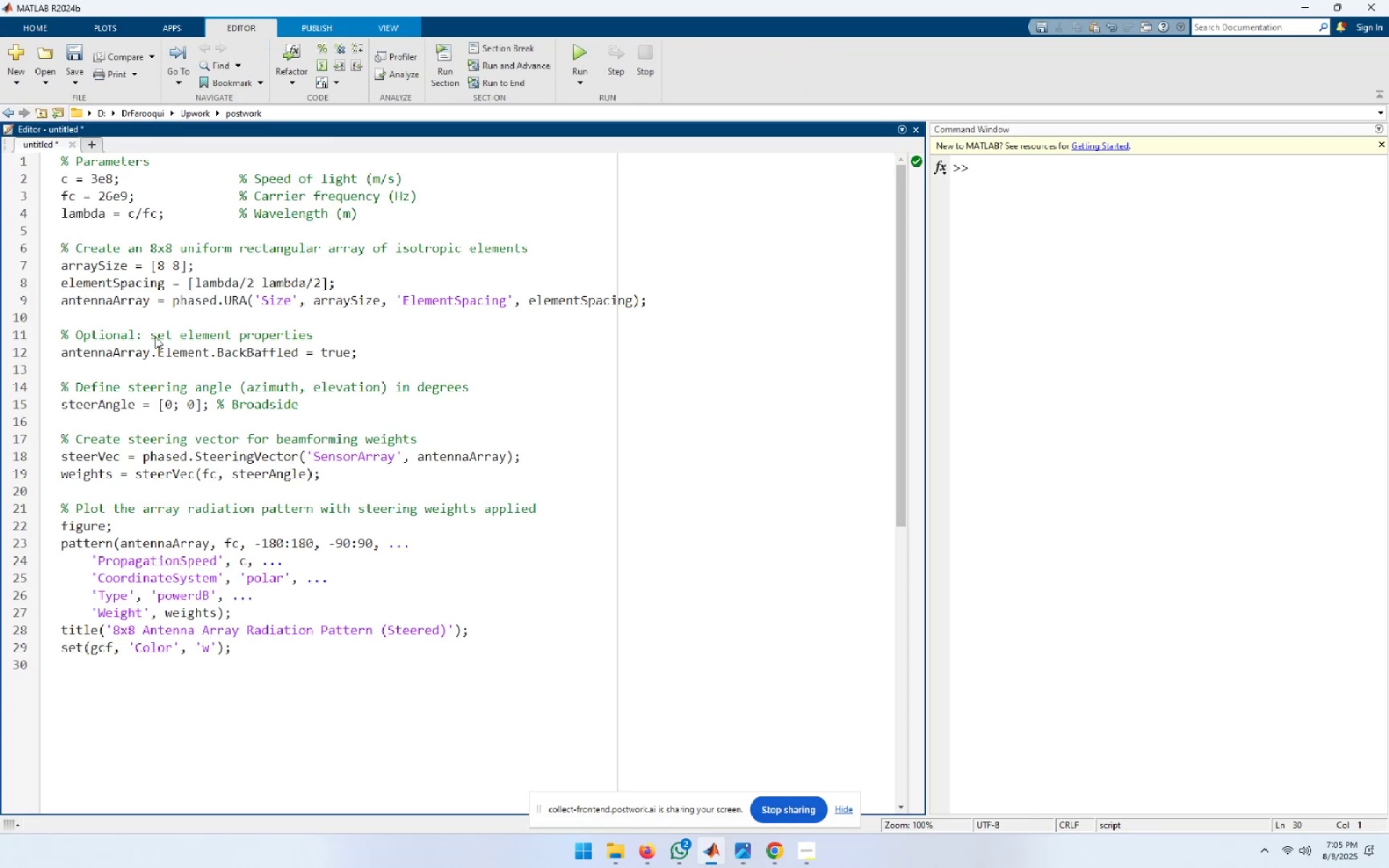 
key(Control+S)
 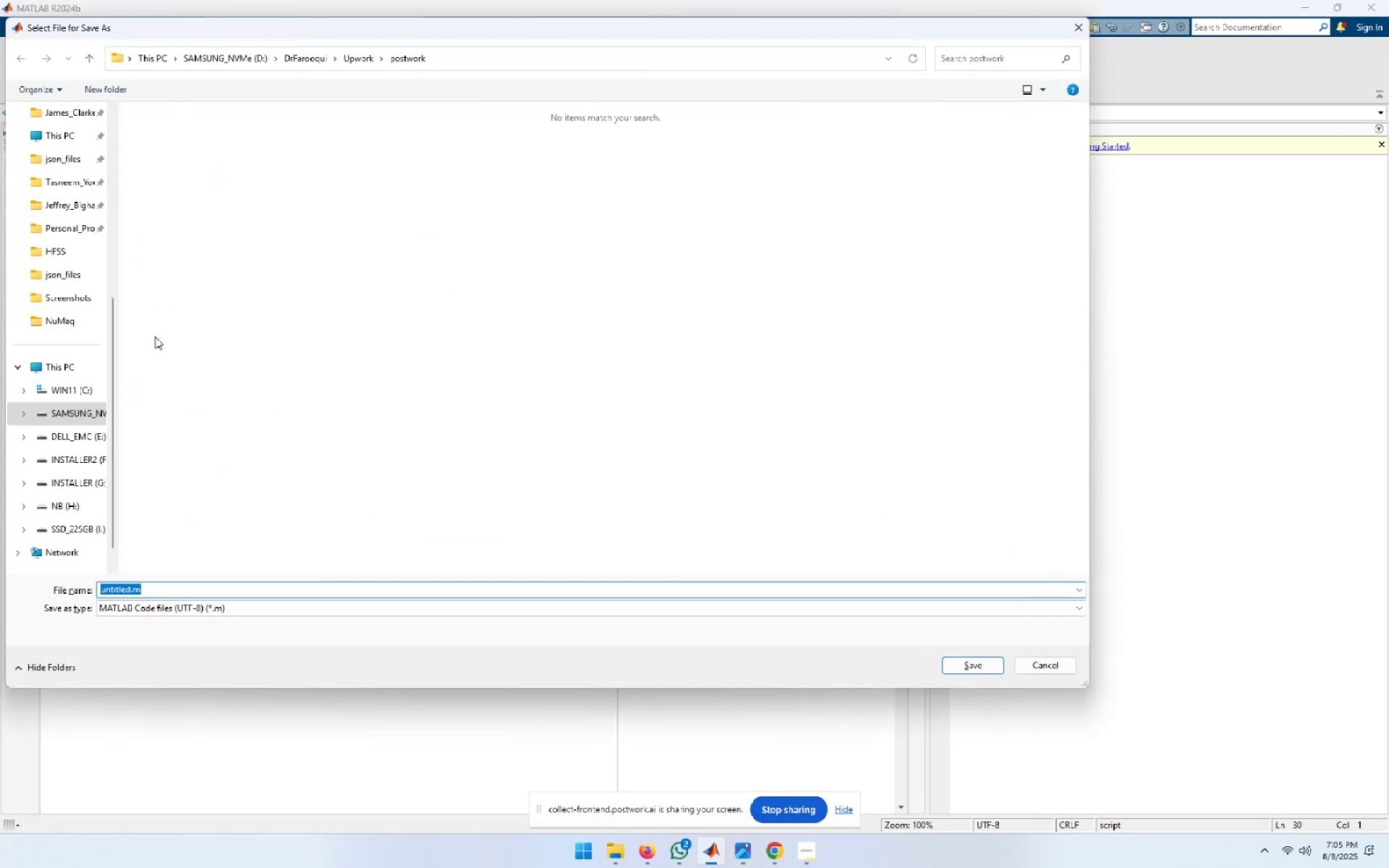 
key(Shift+ArrowLeft)
 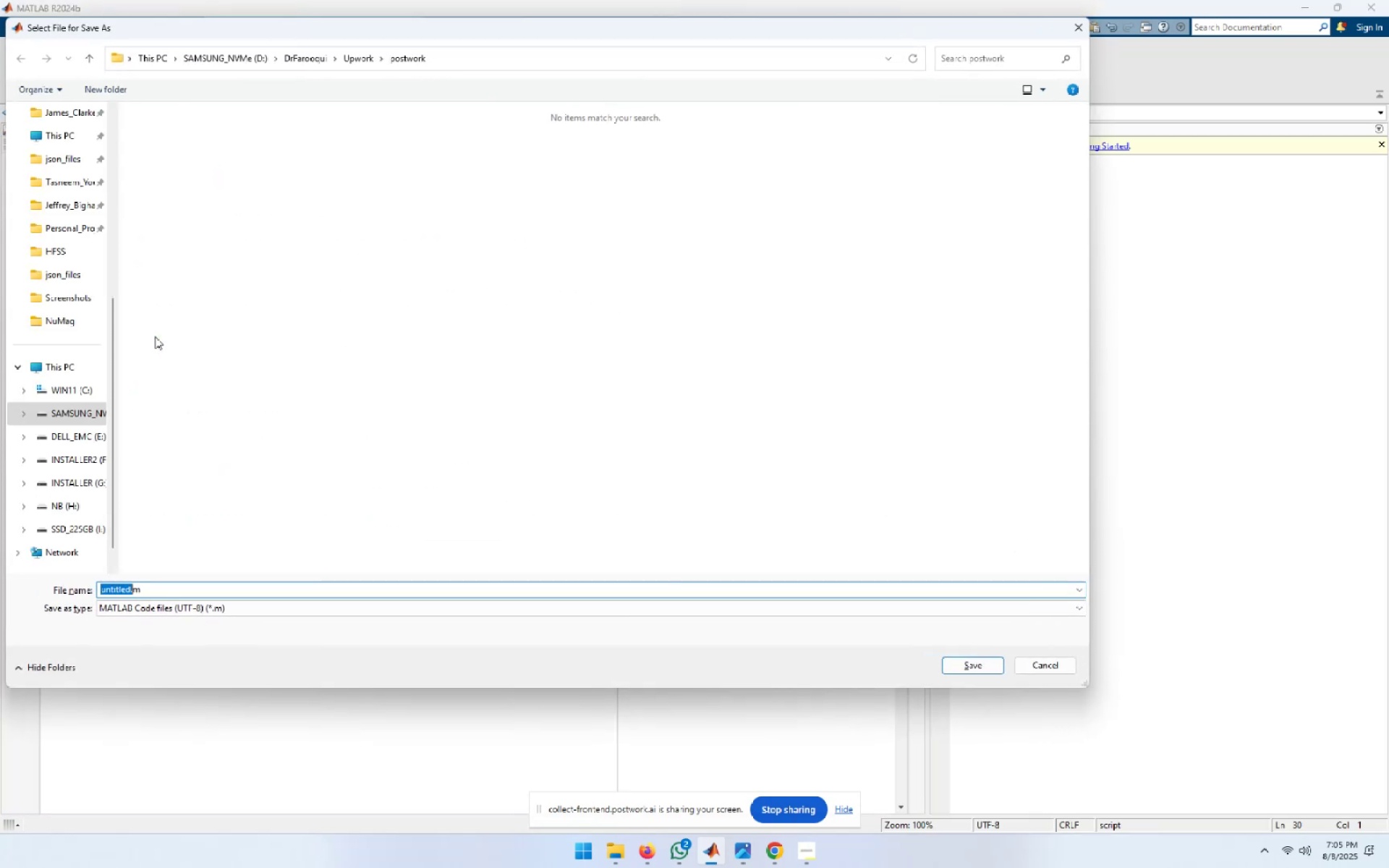 
key(Shift+ArrowLeft)
 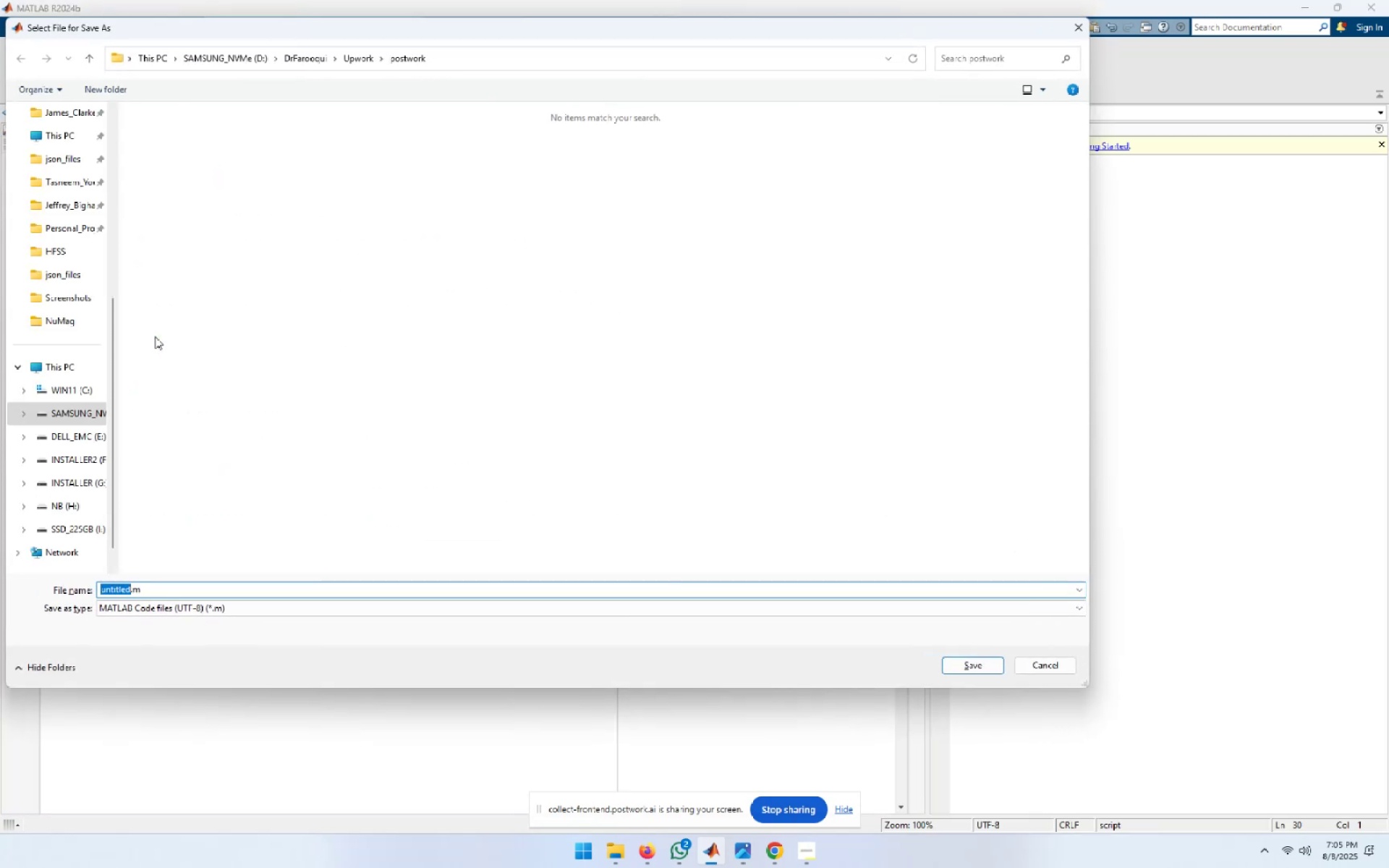 
key(Shift+ArrowLeft)
 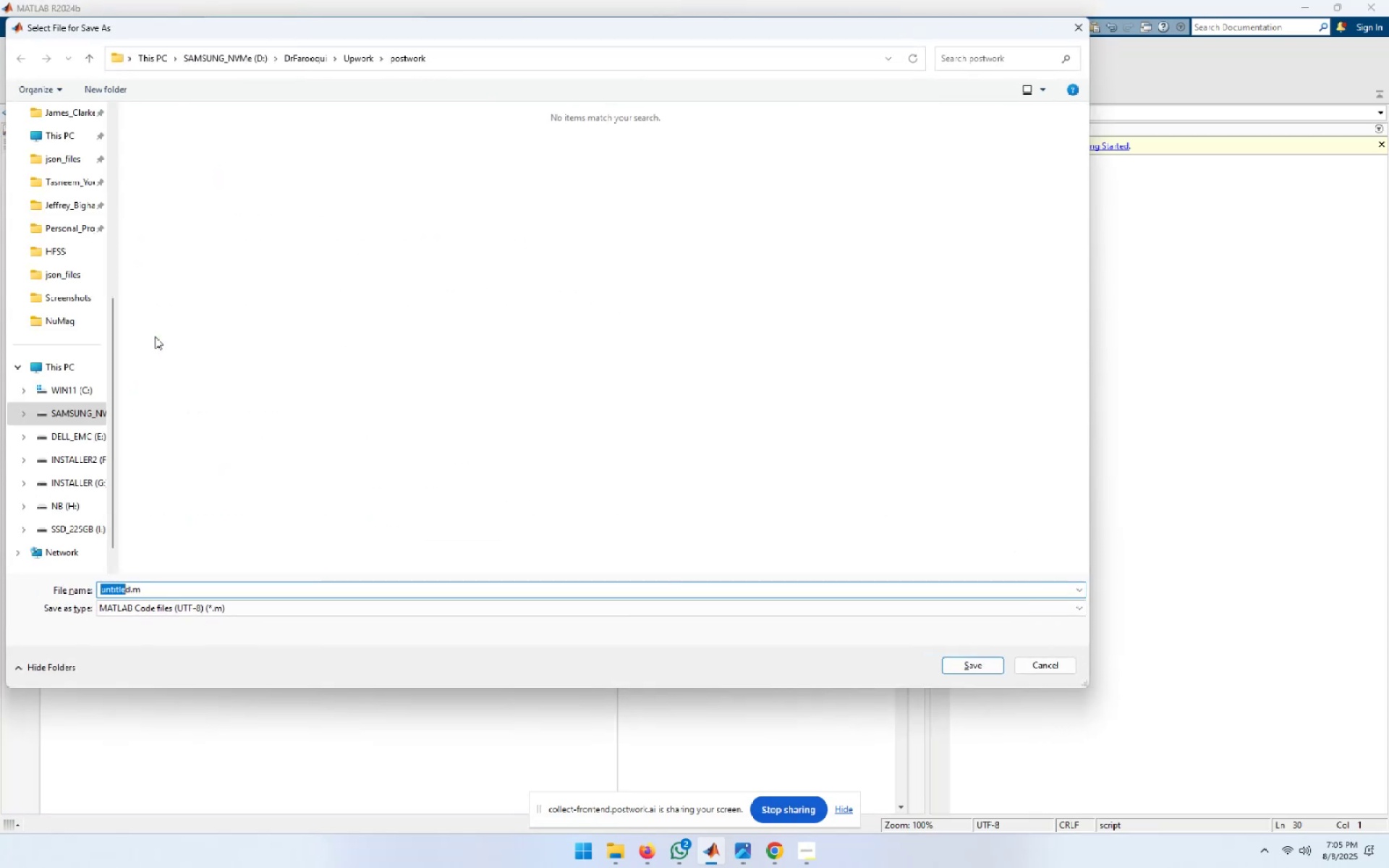 
key(Shift+ArrowRight)
 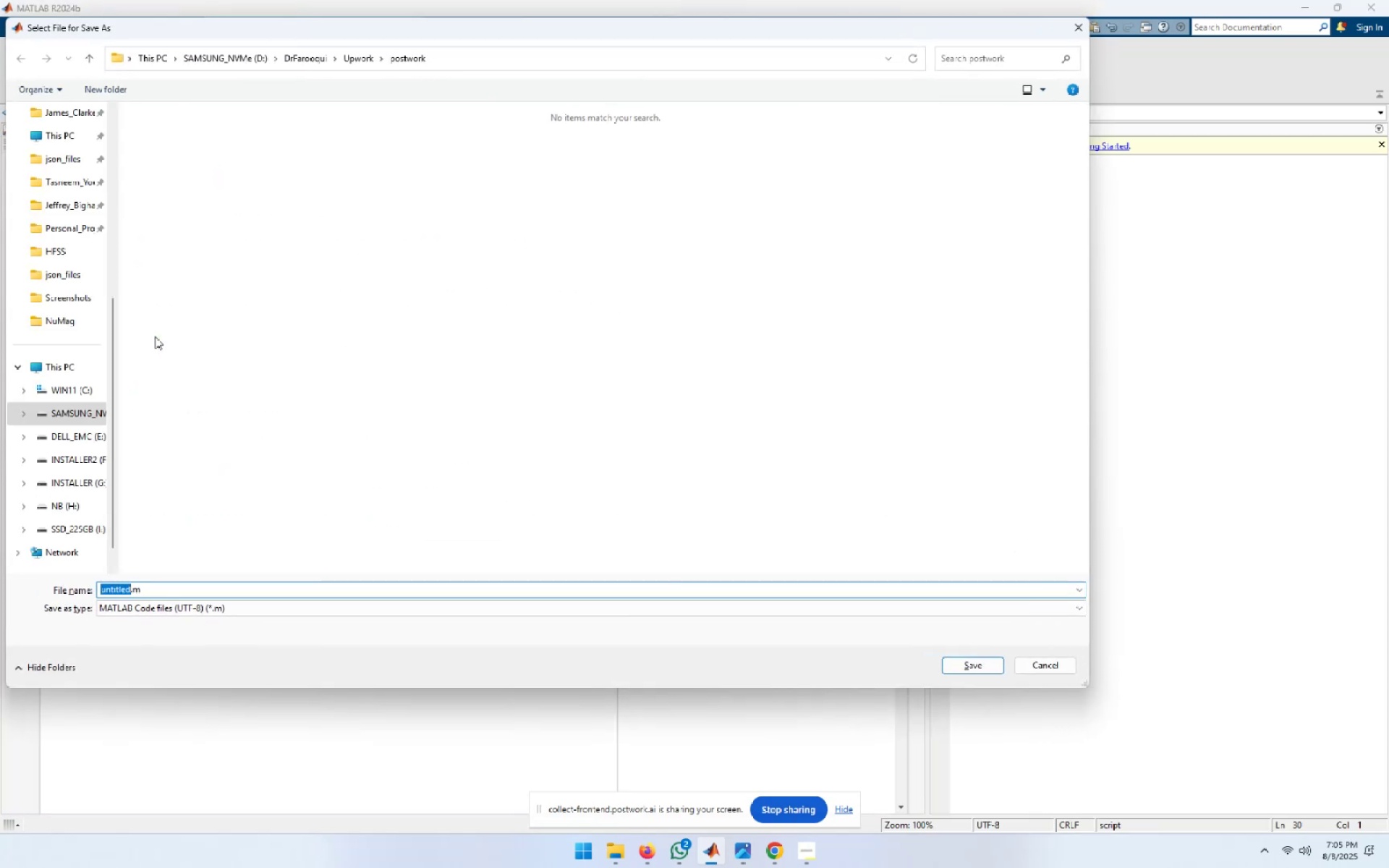 
type(design_antenna_array)
 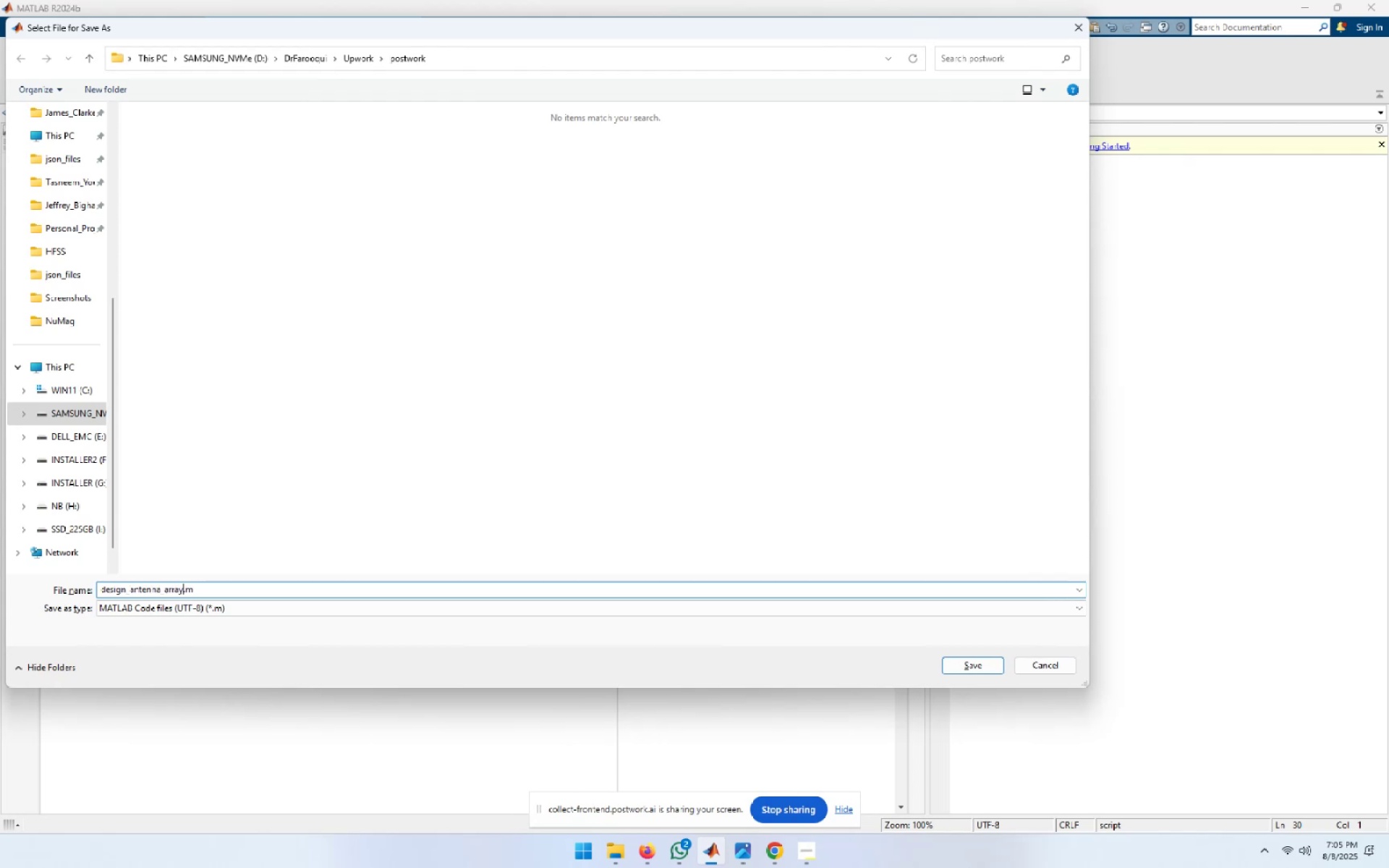 
key(Enter)
 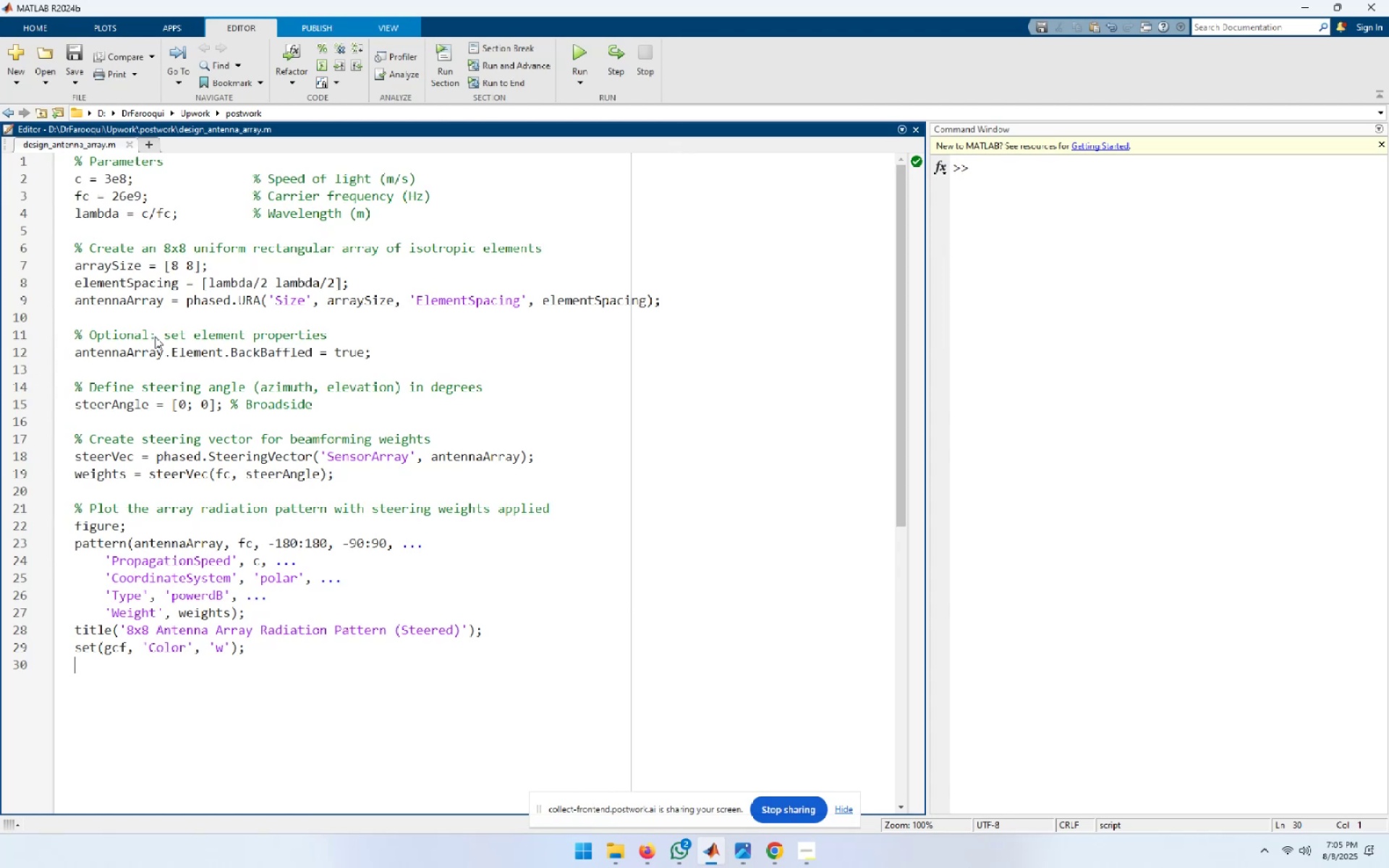 
wait(11.66)
 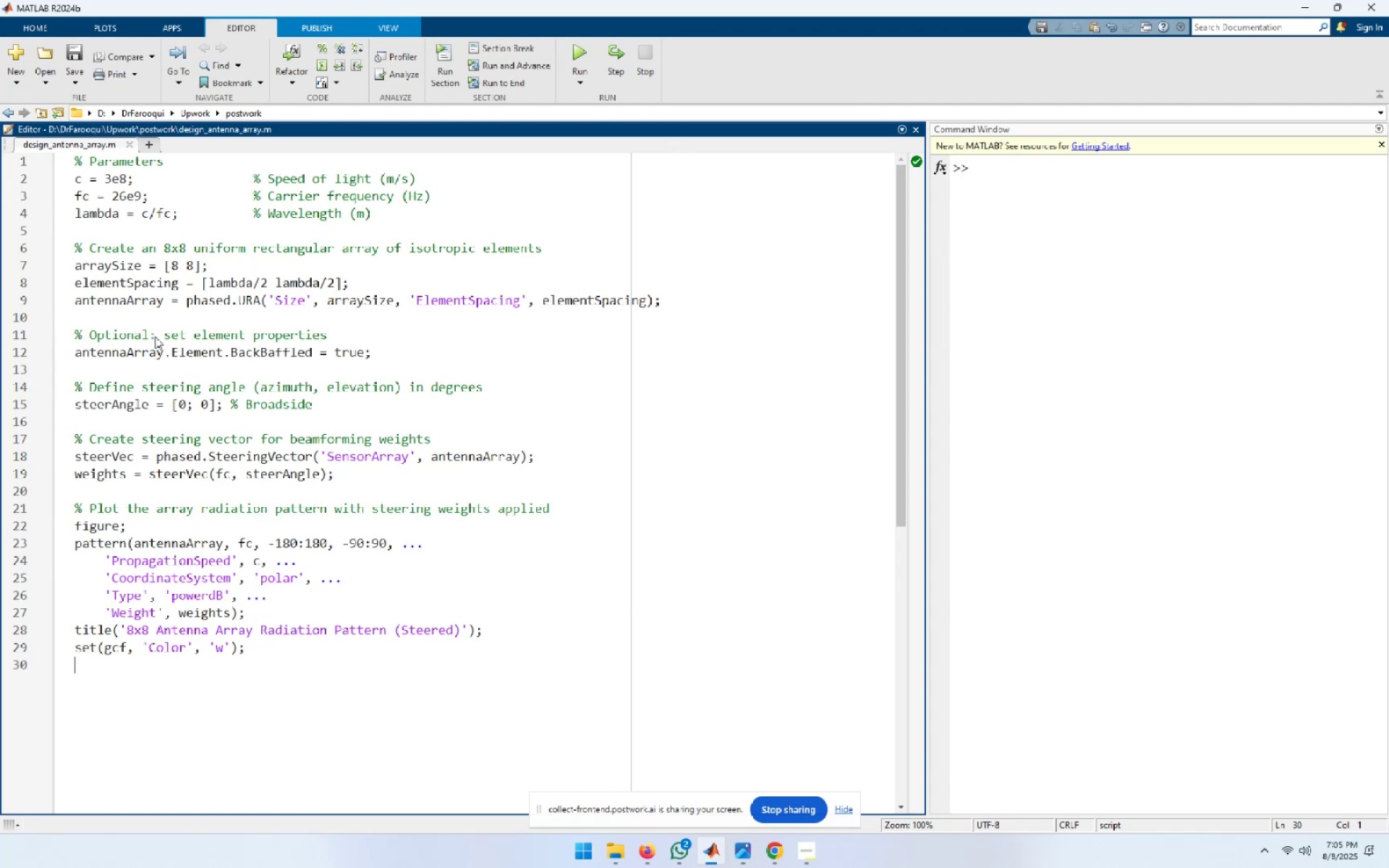 
left_click([192, 203])
 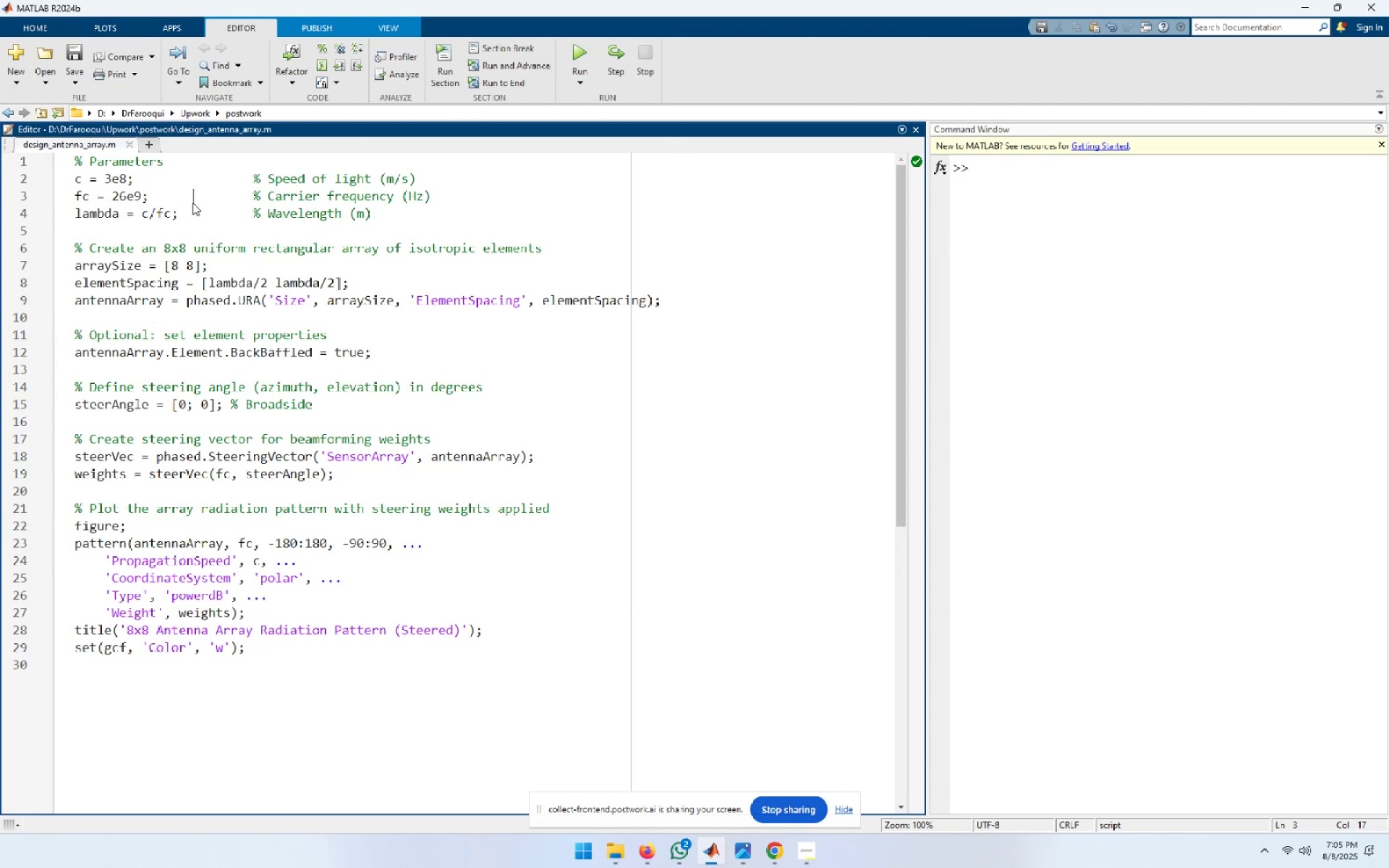 
key(Control+Home)
 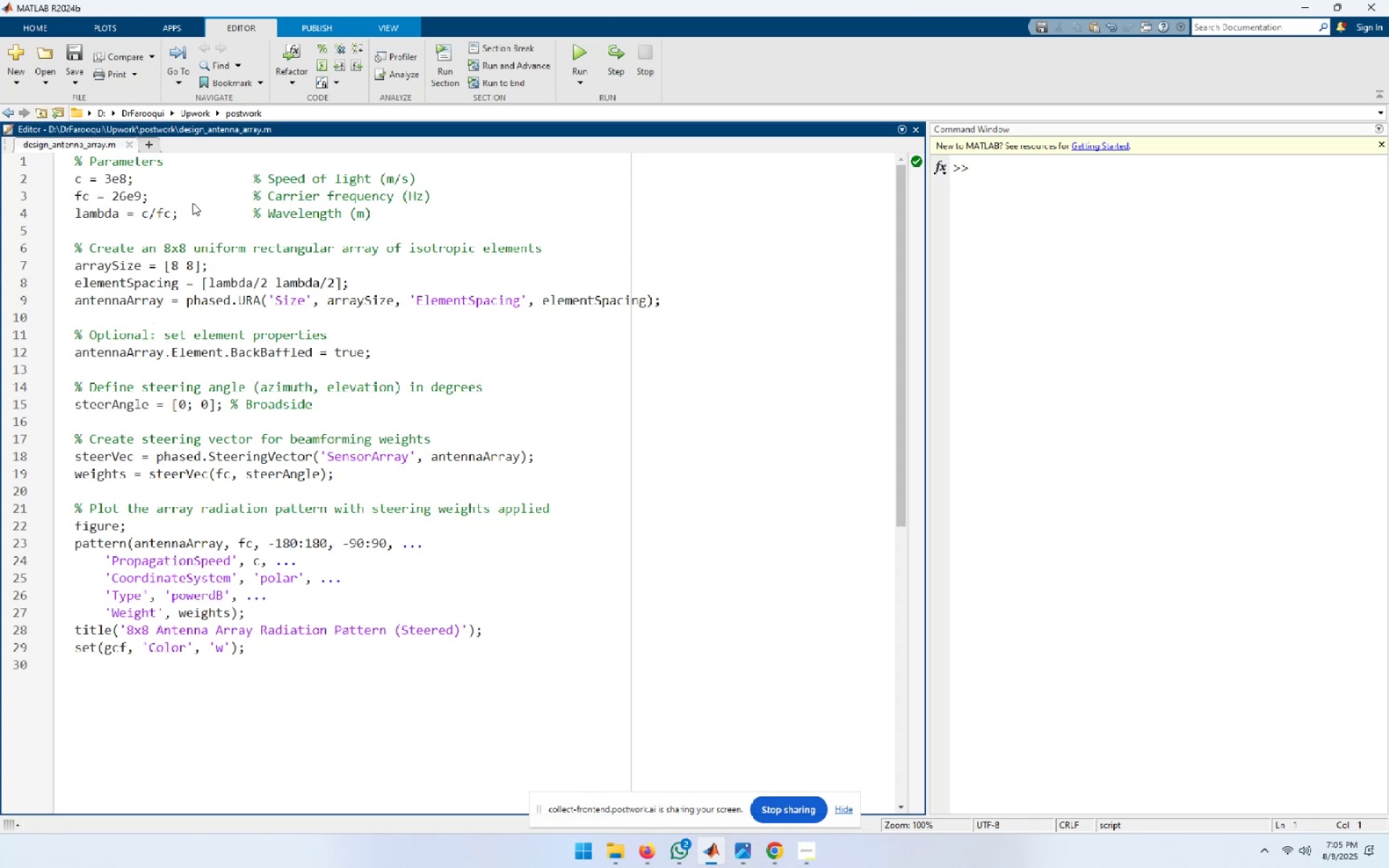 
key(Enter)
 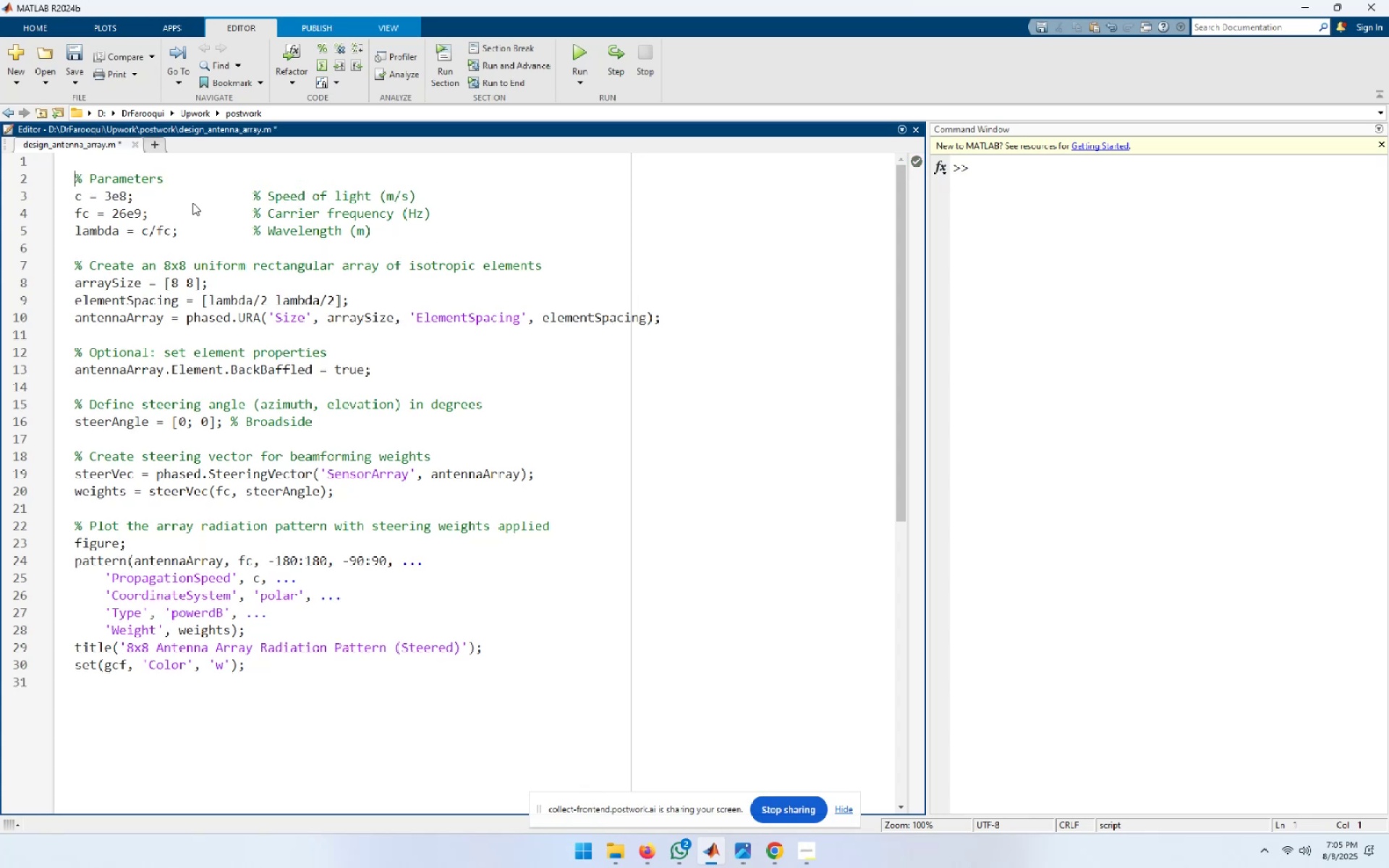 
key(ArrowUp)
 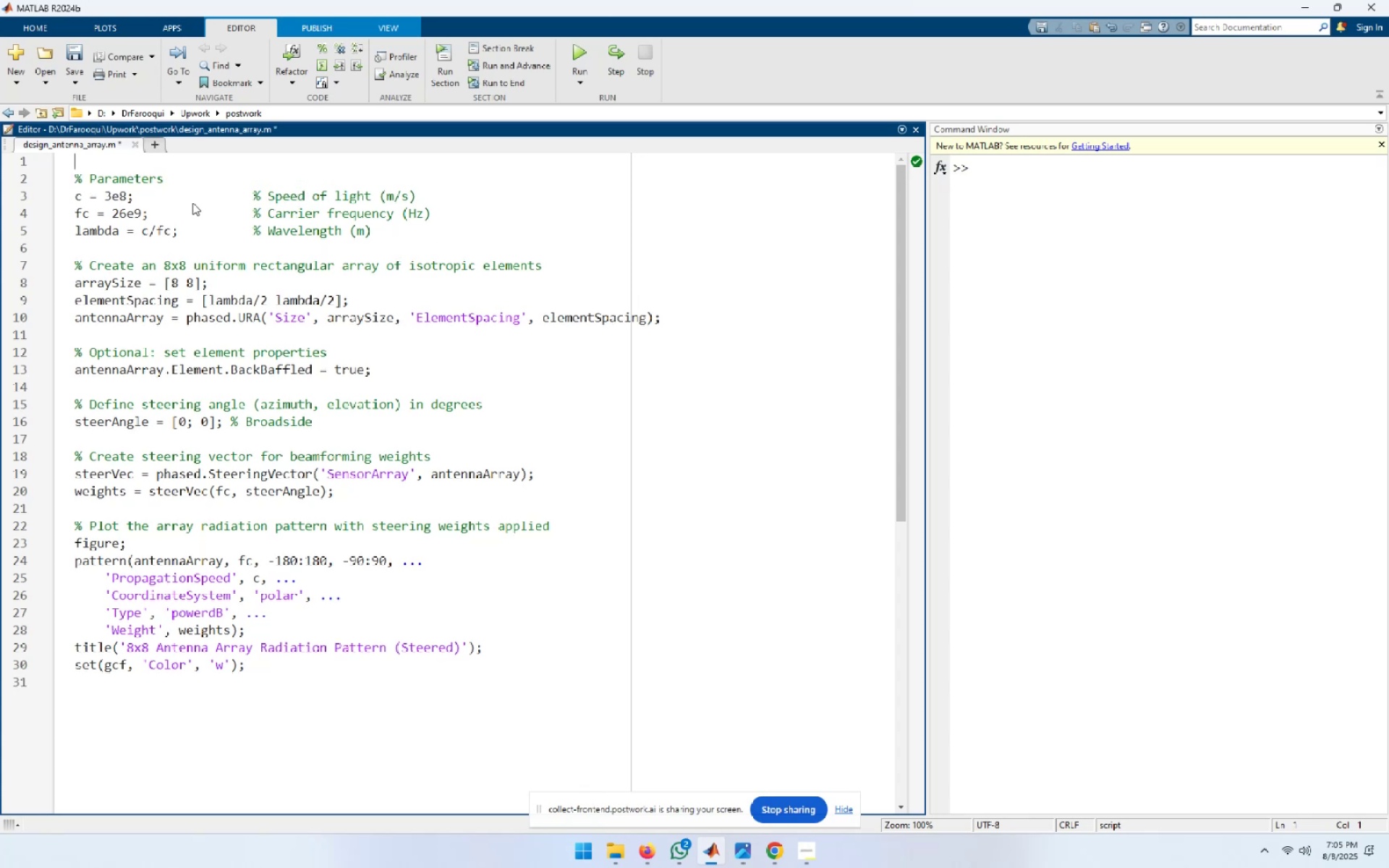 
type(close)
 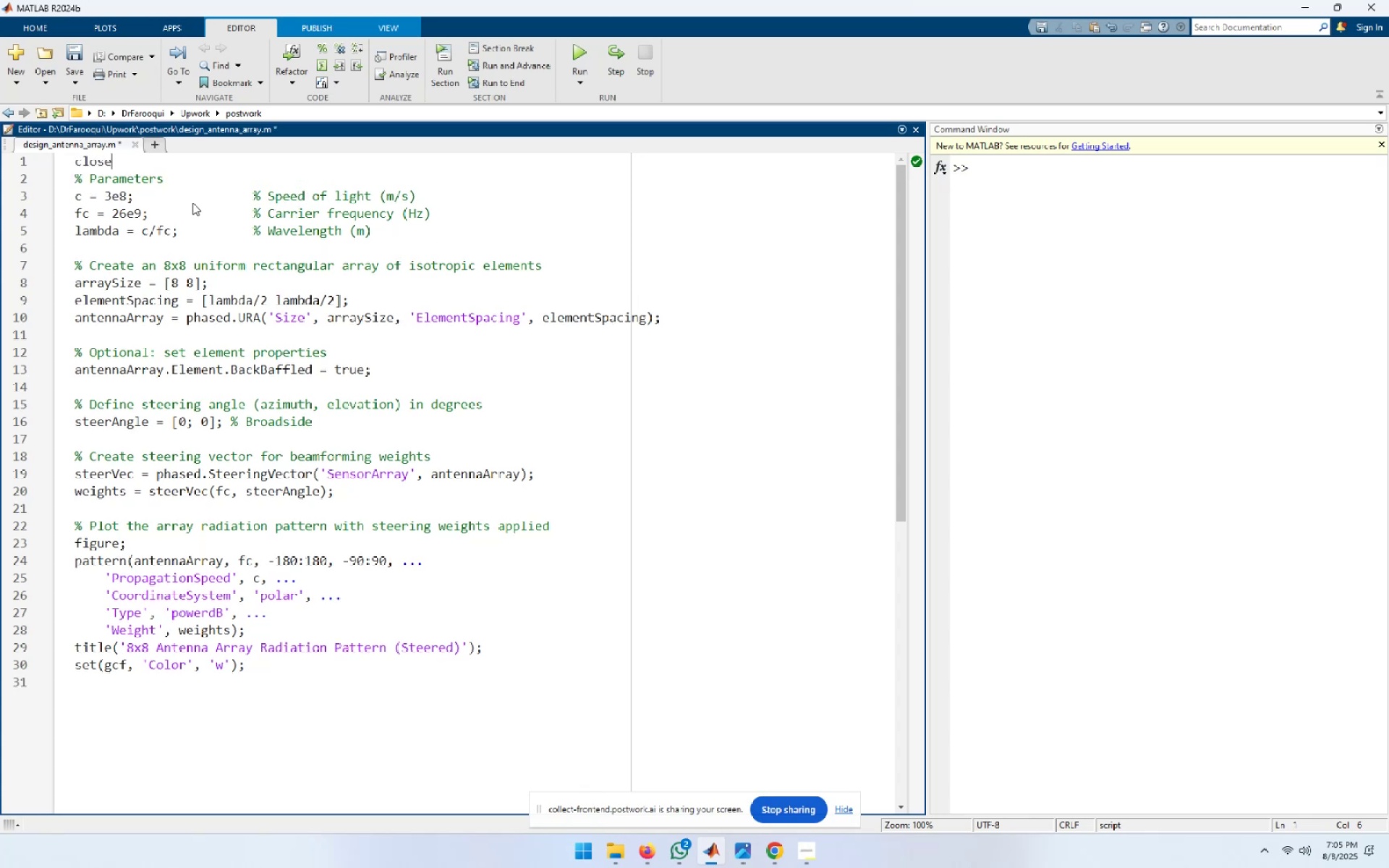 
type( all;clear all;clc;)
 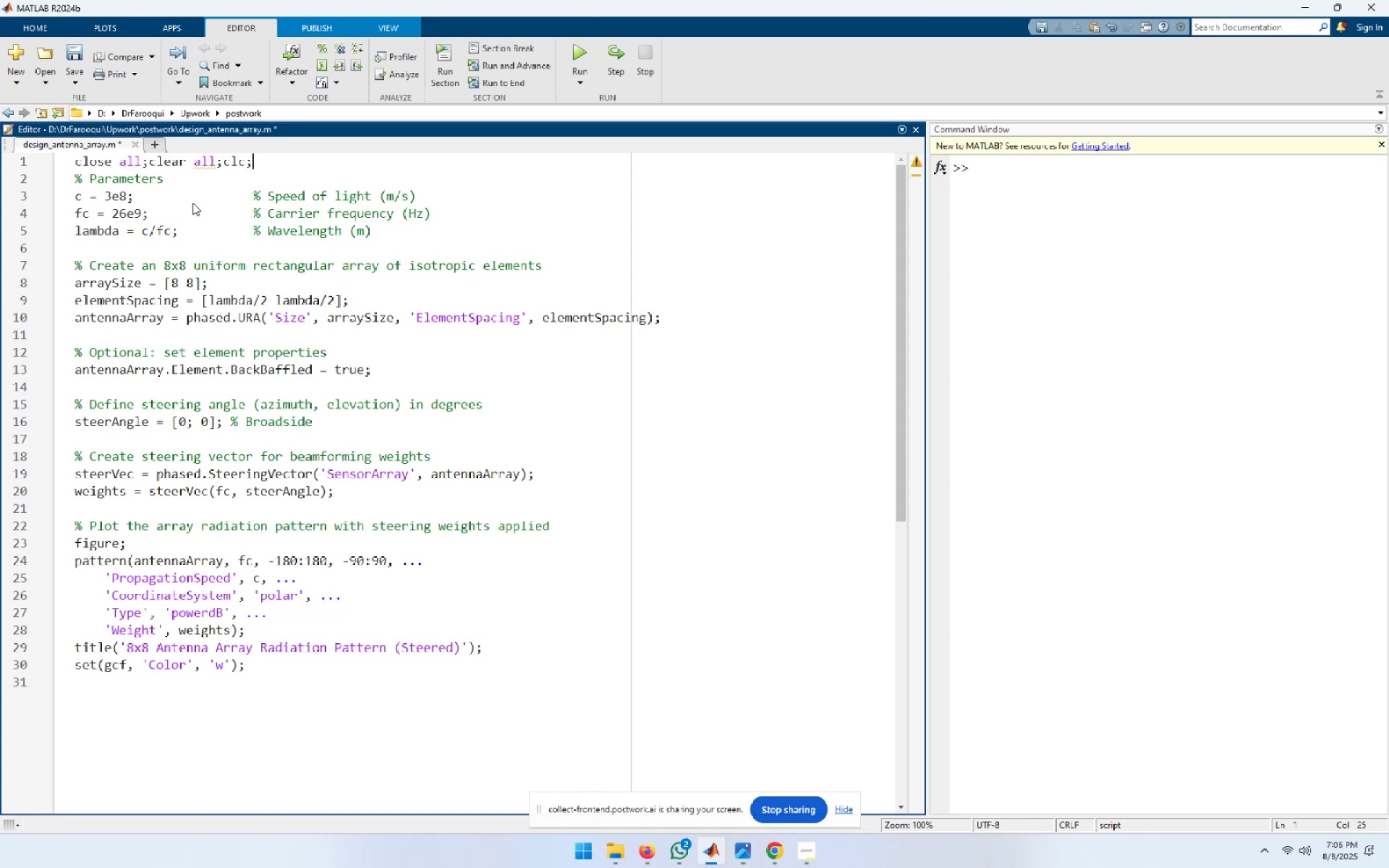 
key(ArrowDown)
 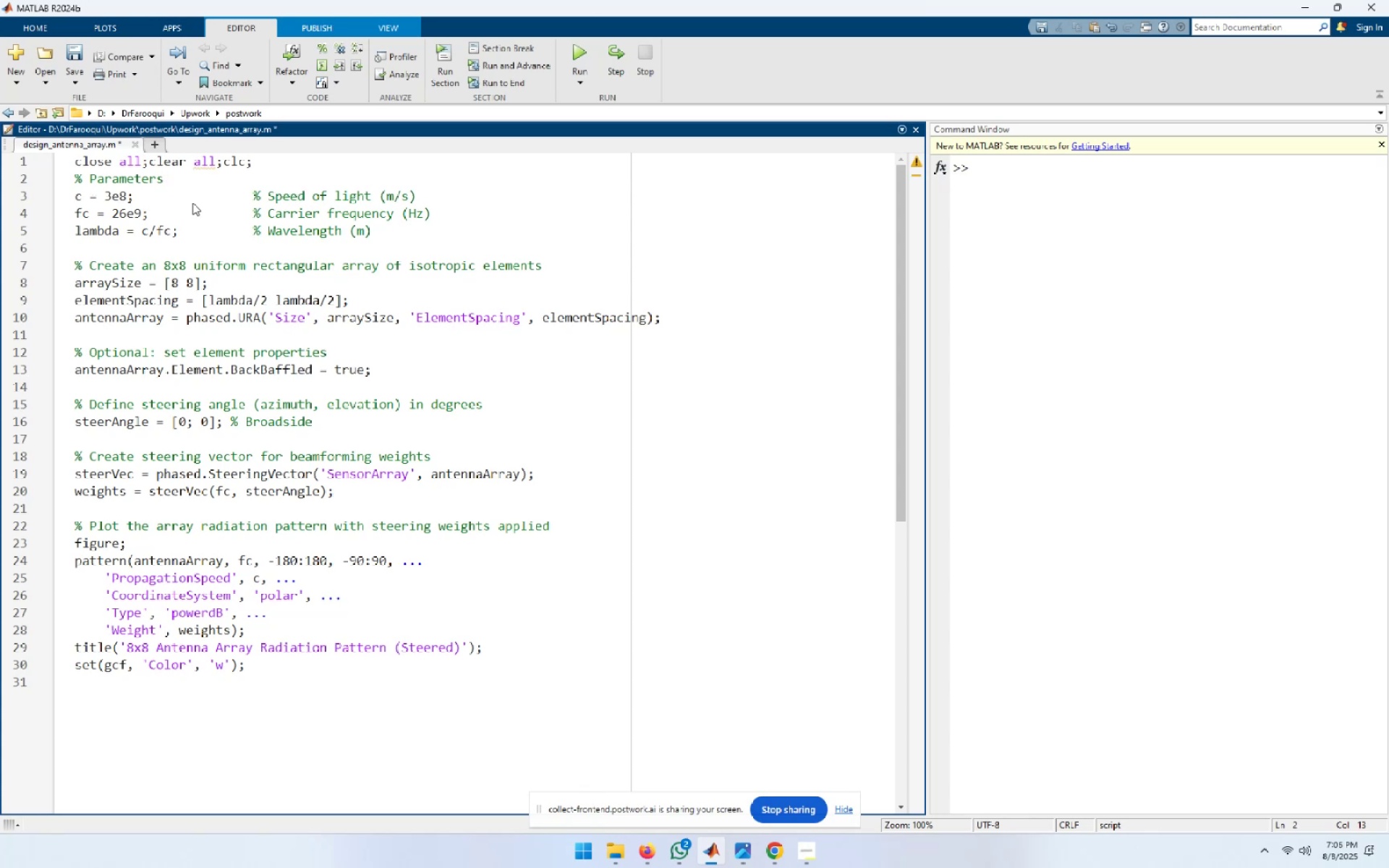 
key(ArrowDown)
 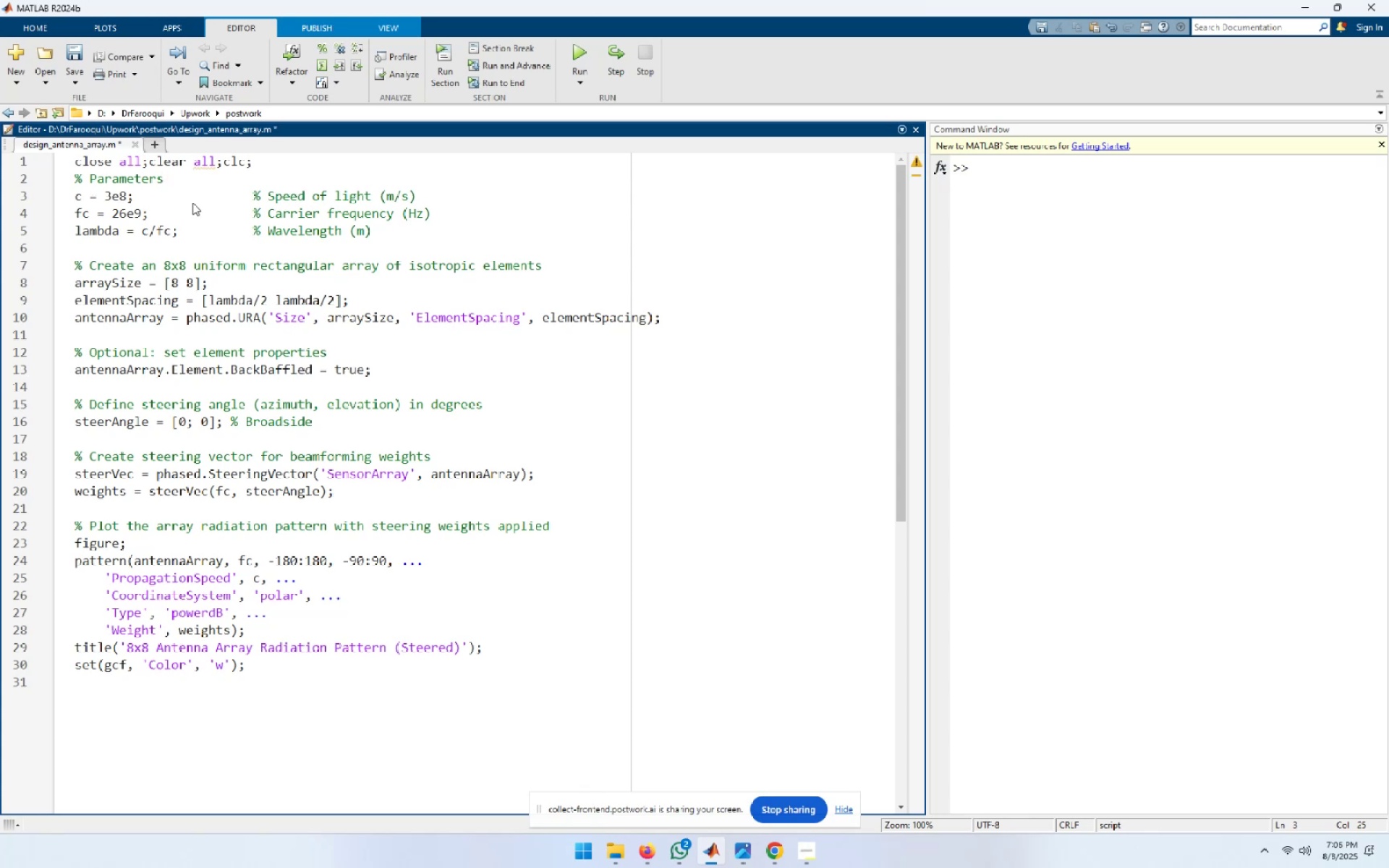 
key(ArrowDown)
 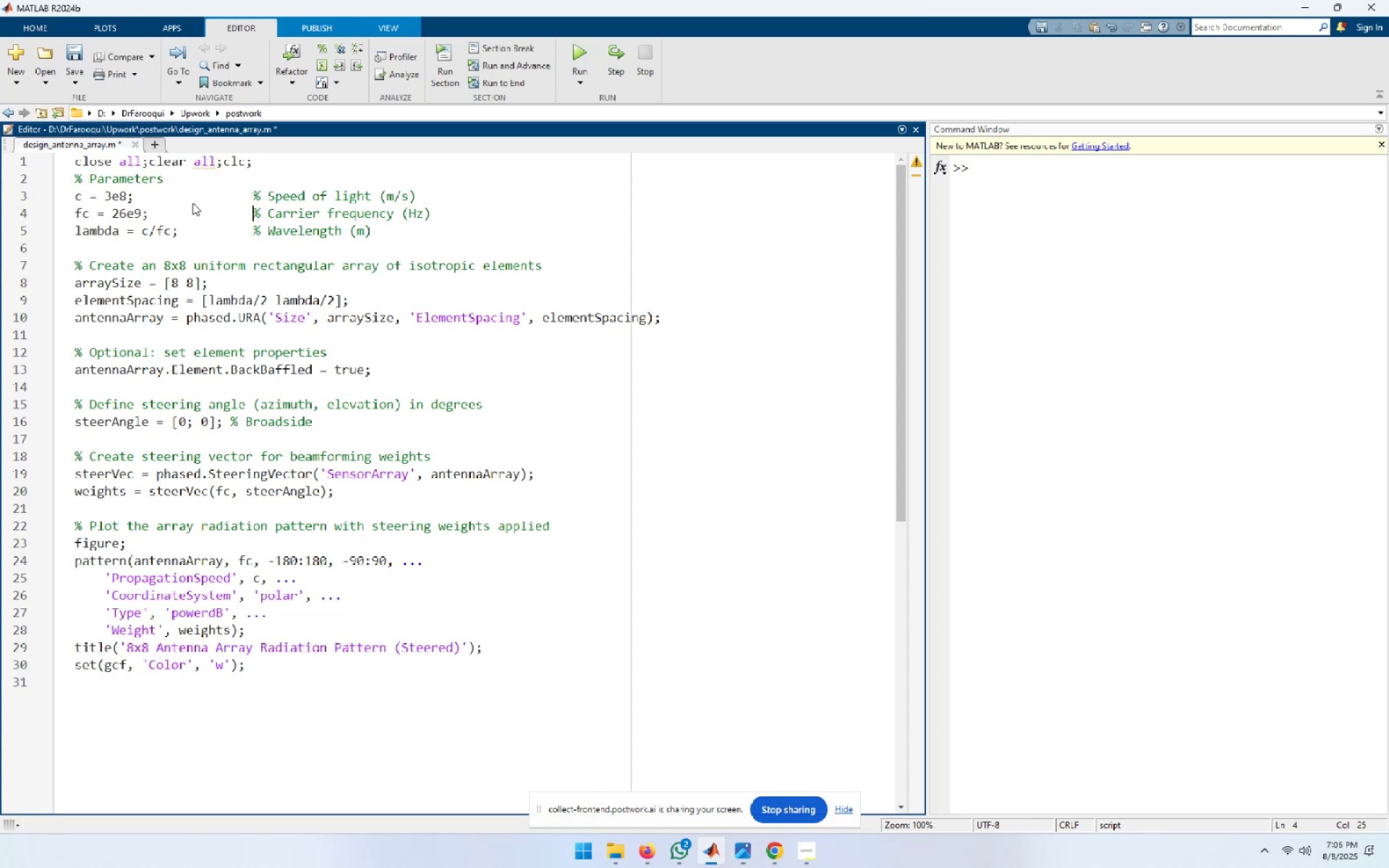 
key(Home)
 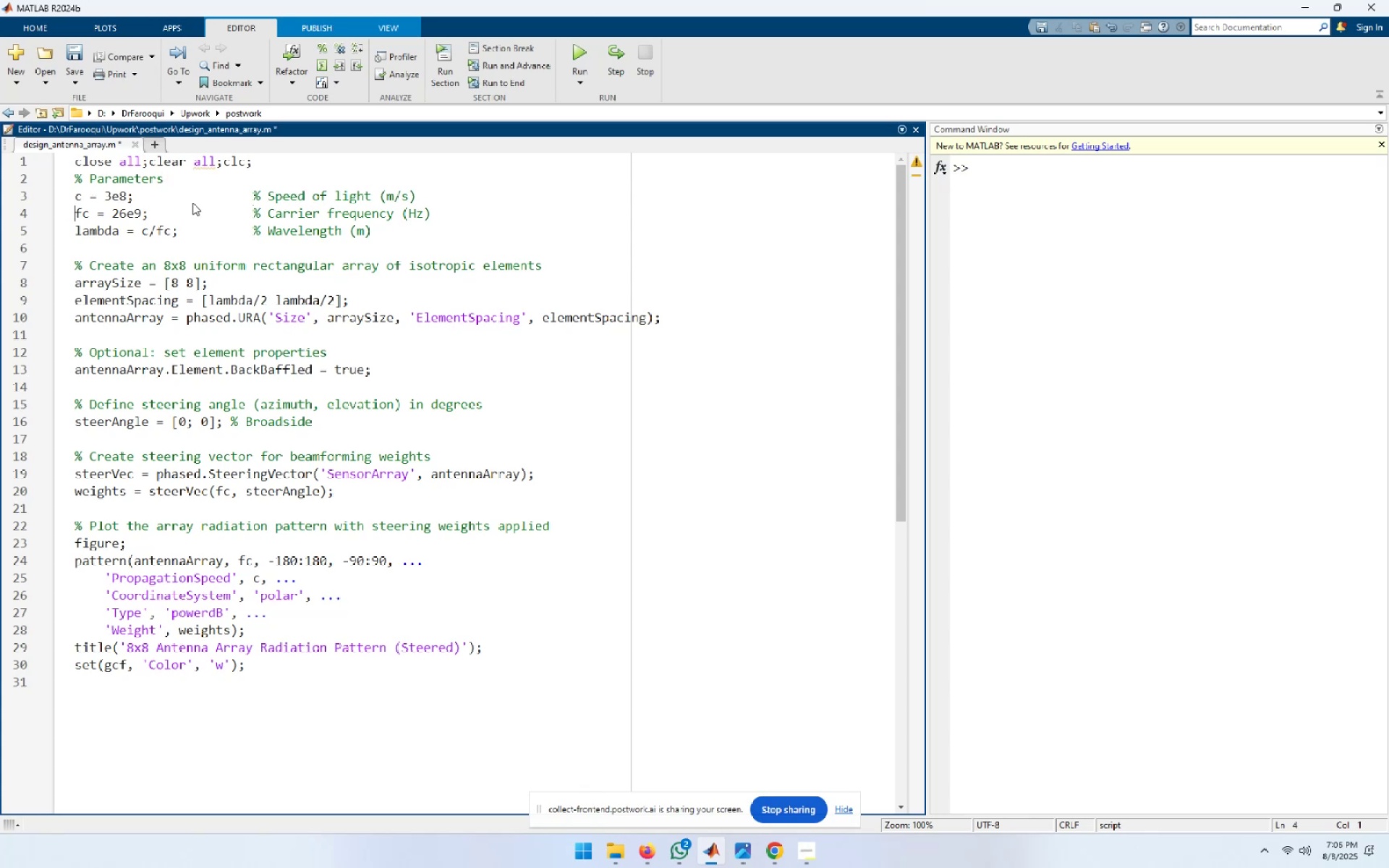 
hold_key(key=ArrowRight, duration=0.67)
 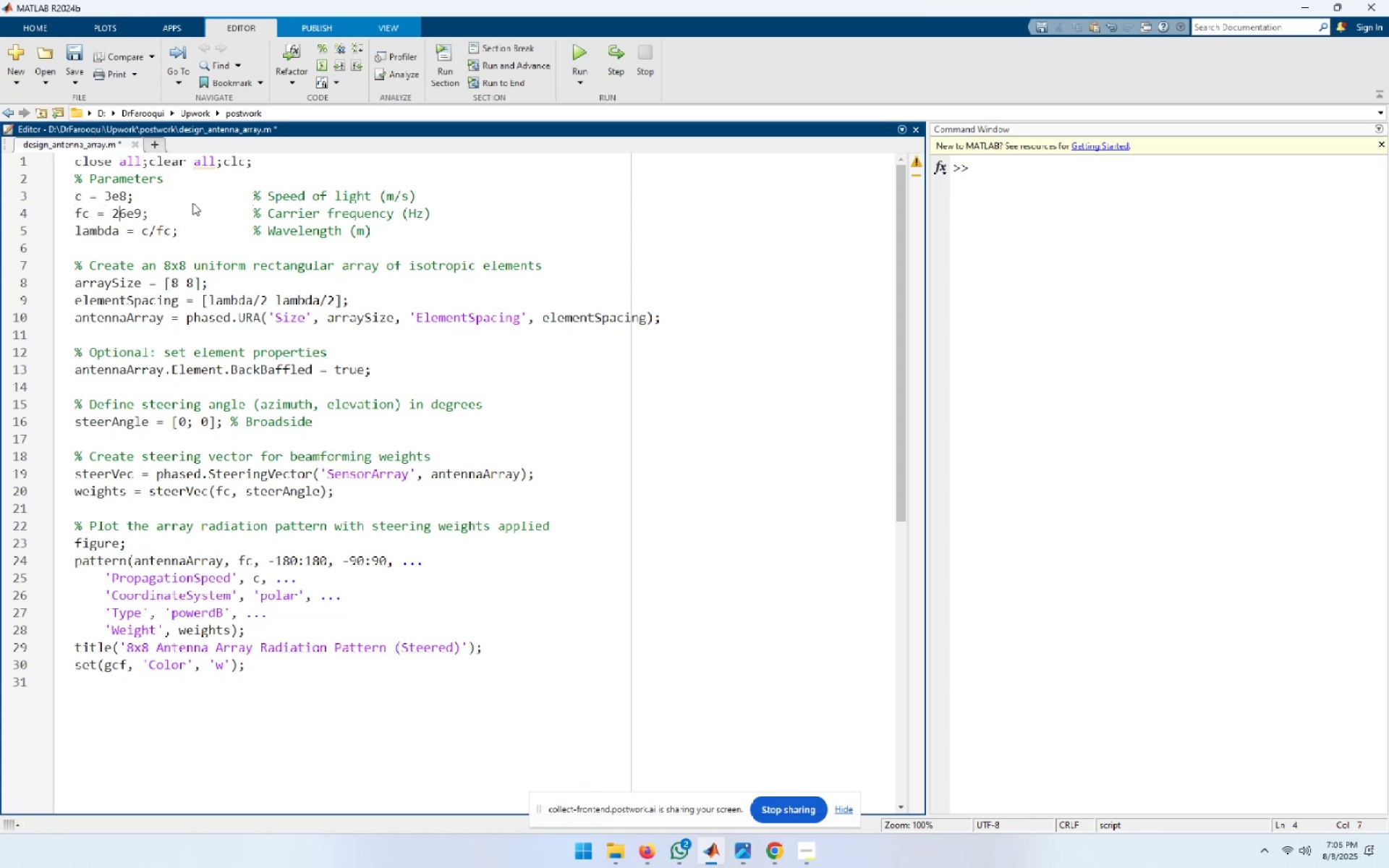 
key(ArrowRight)
 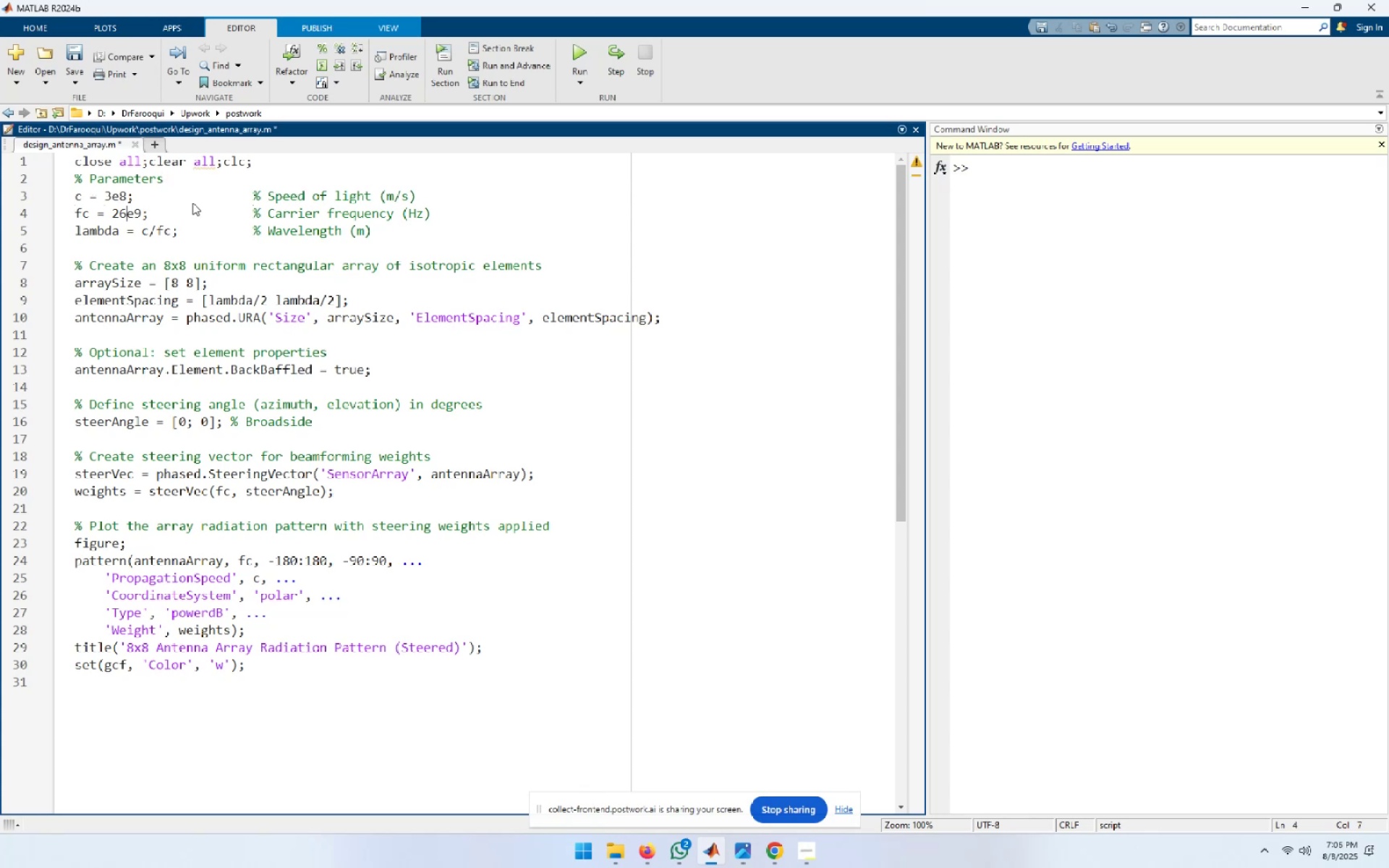 
key(Shift+ArrowLeft)
 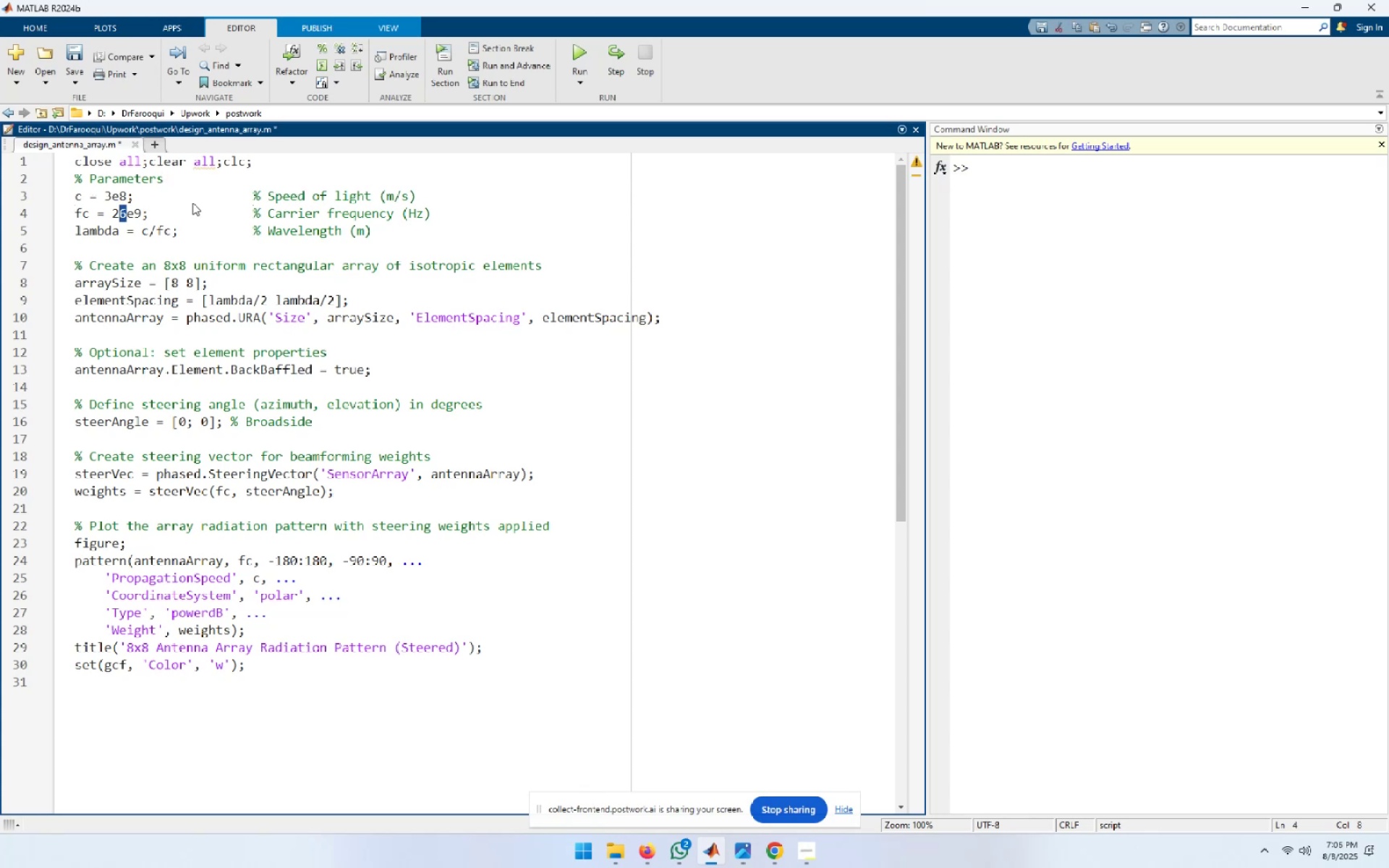 
key(Shift+ArrowLeft)
 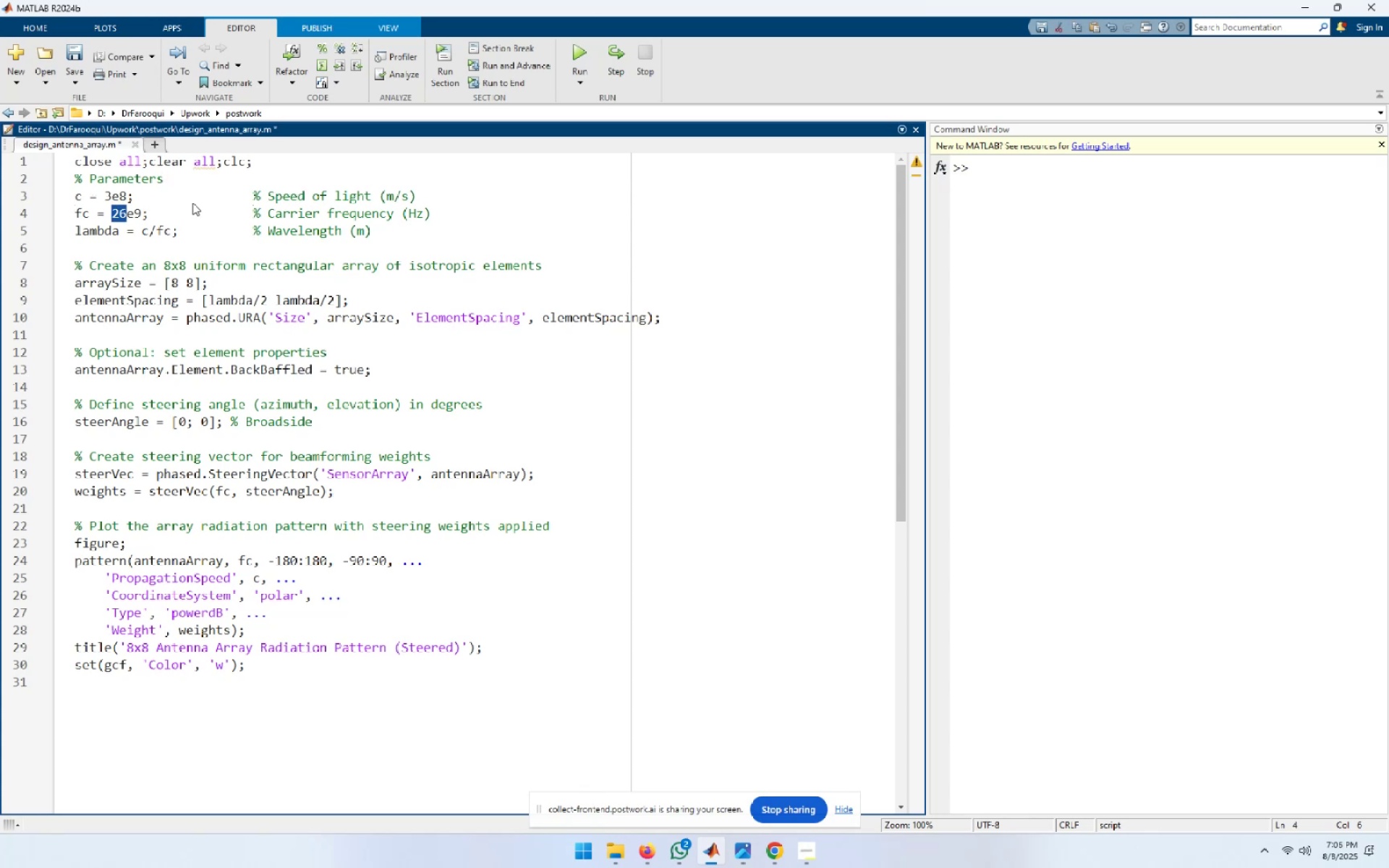 
key(Numpad3)
 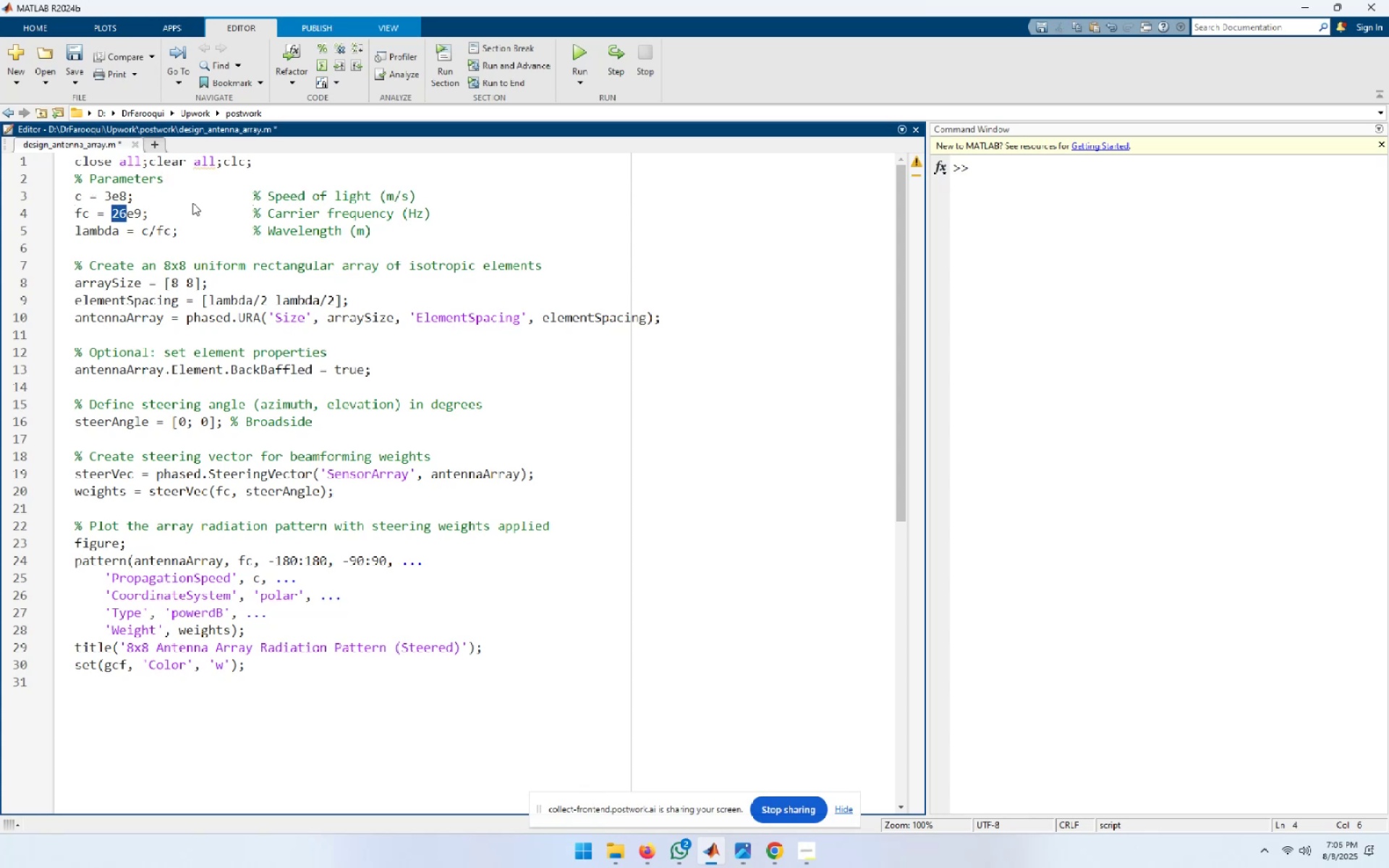 
key(NumpadDecimal)
 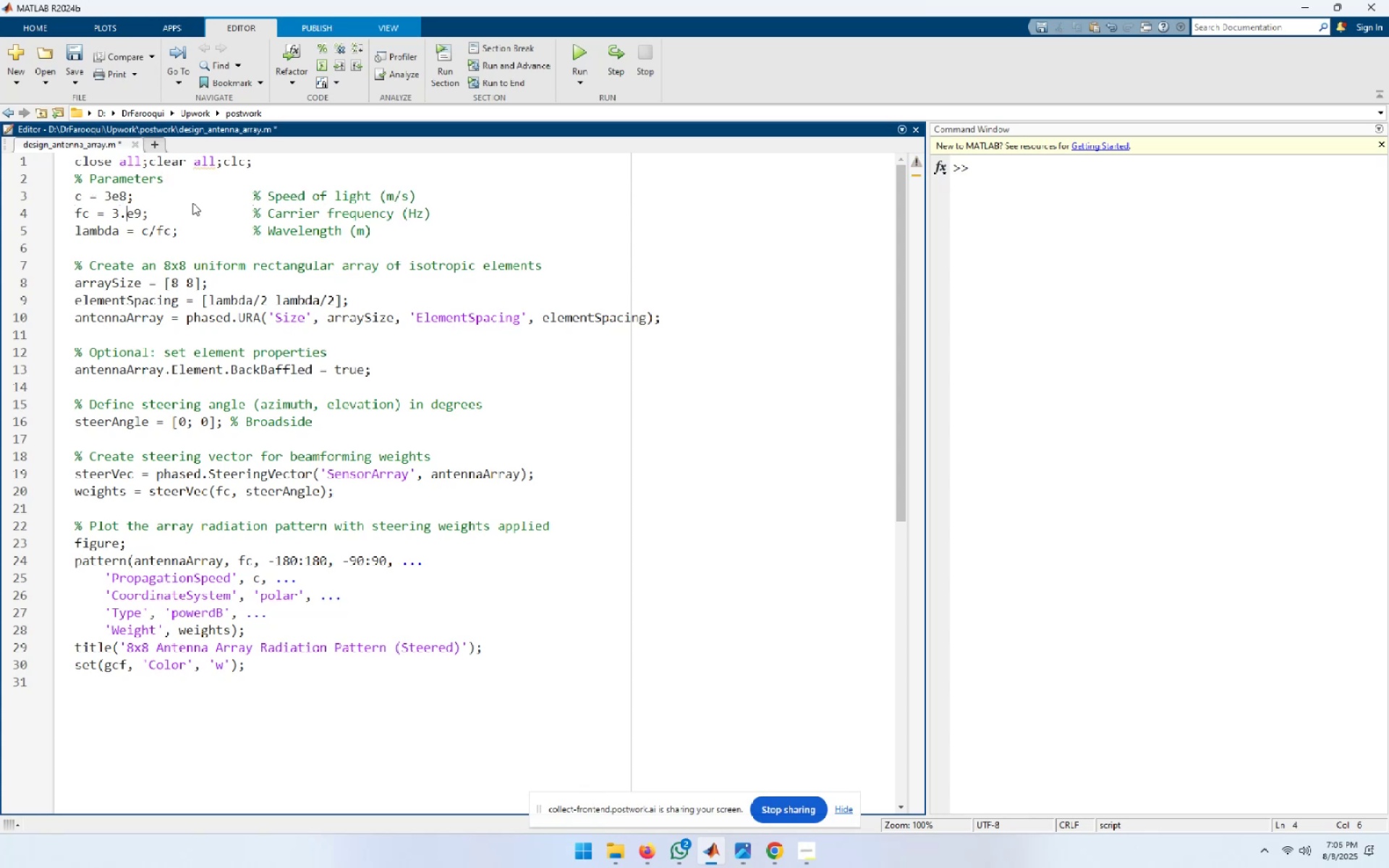 
key(Numpad2)
 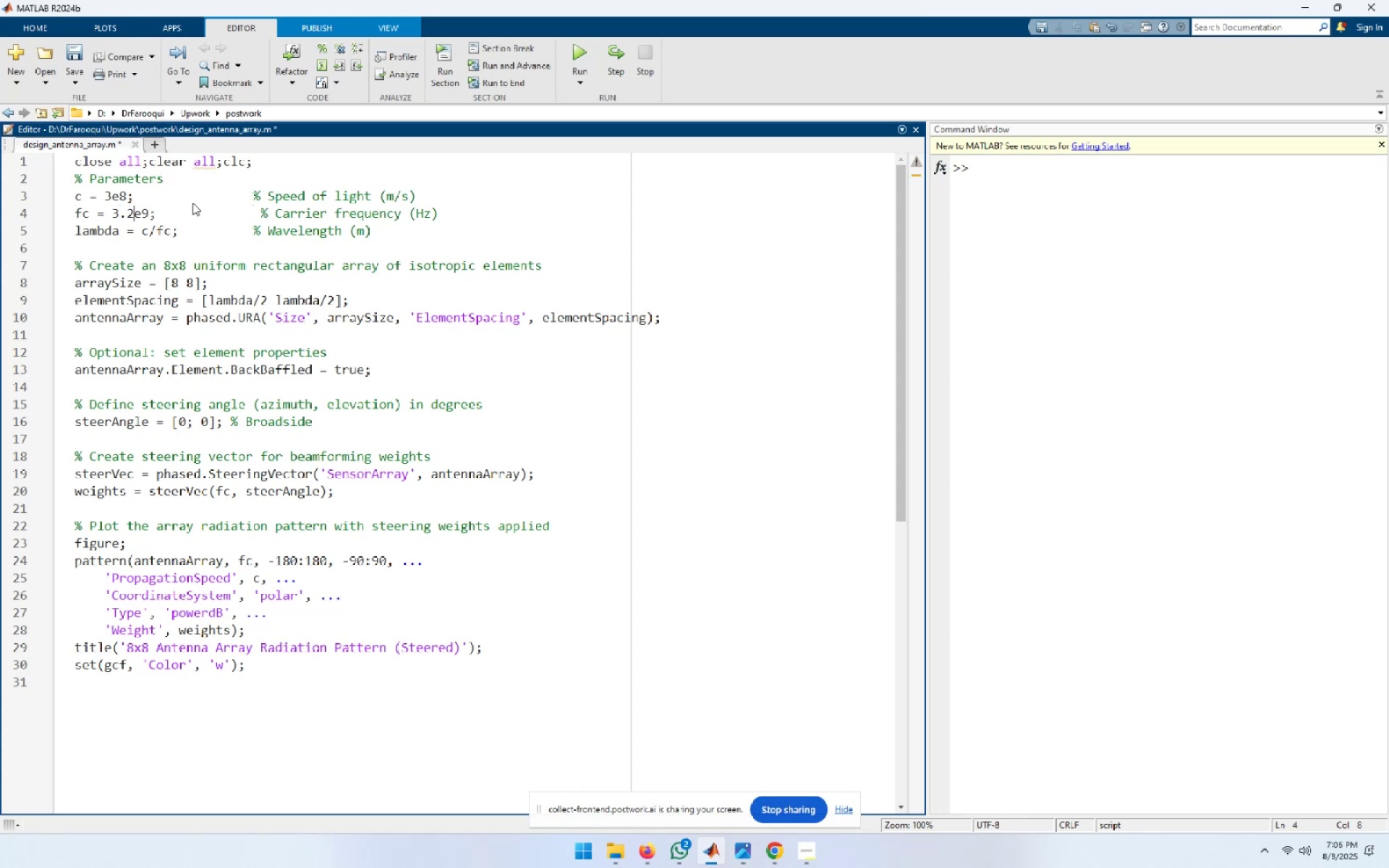 
key(Numpad7)
 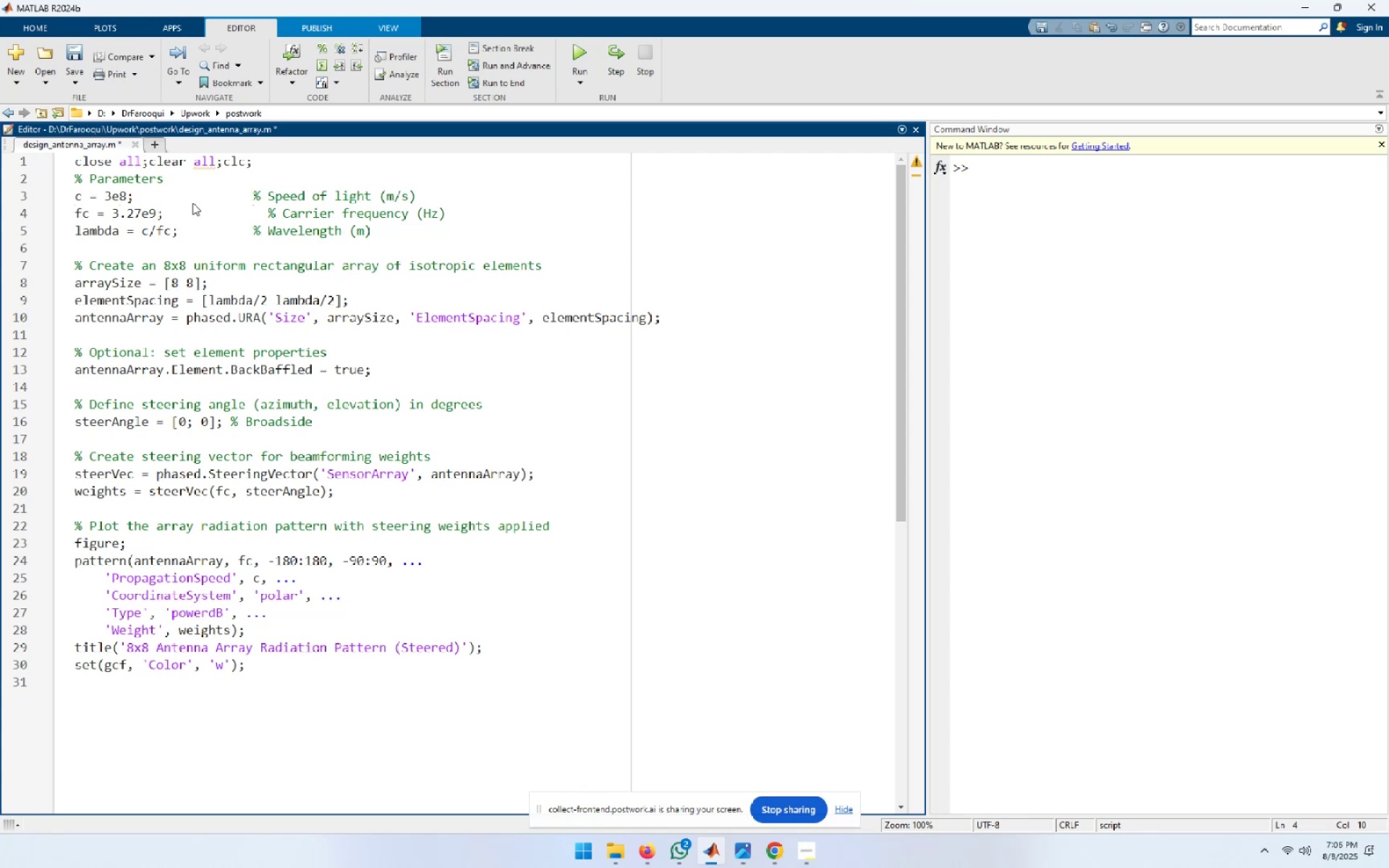 
key(ArrowRight)
 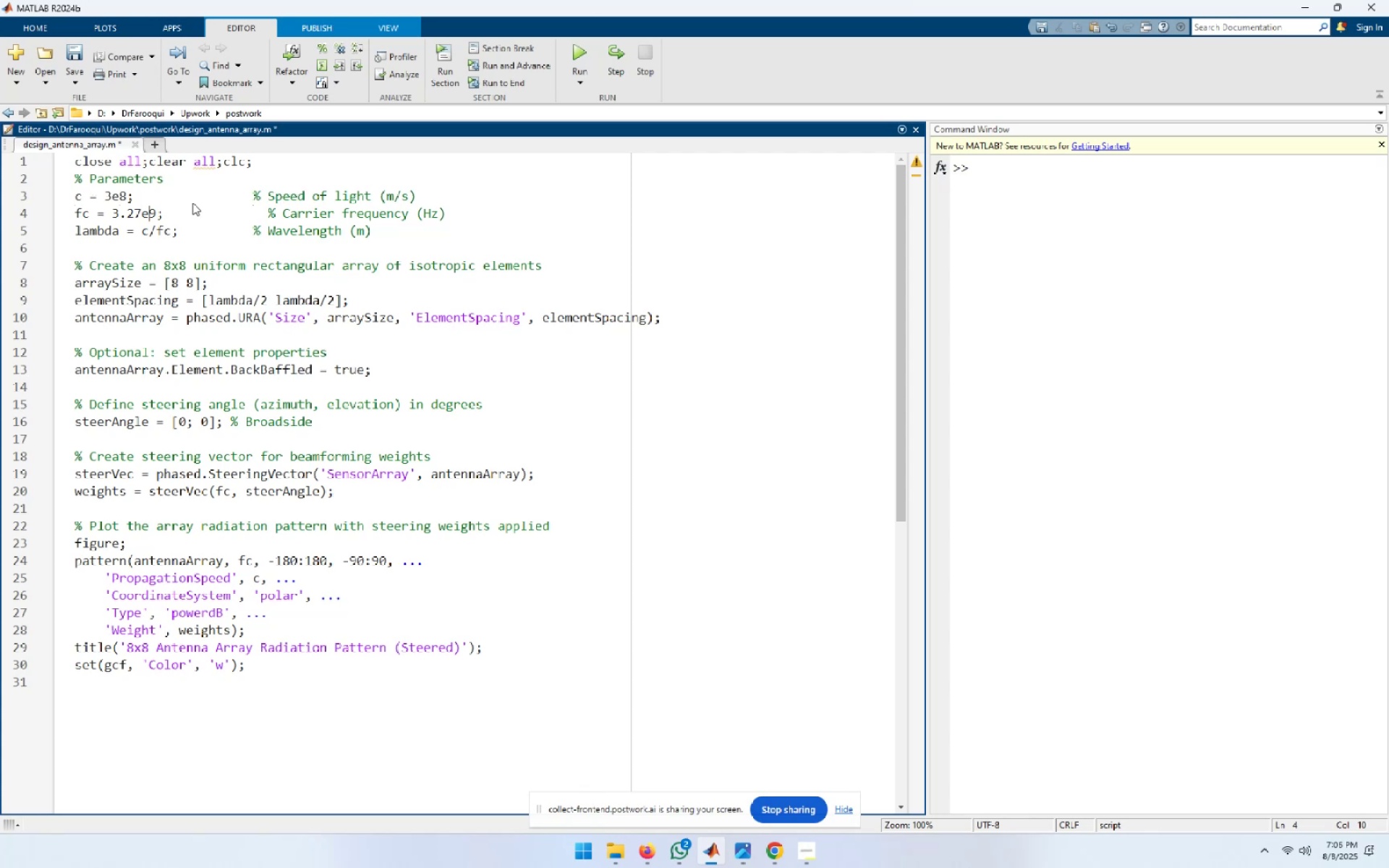 
key(ArrowRight)
 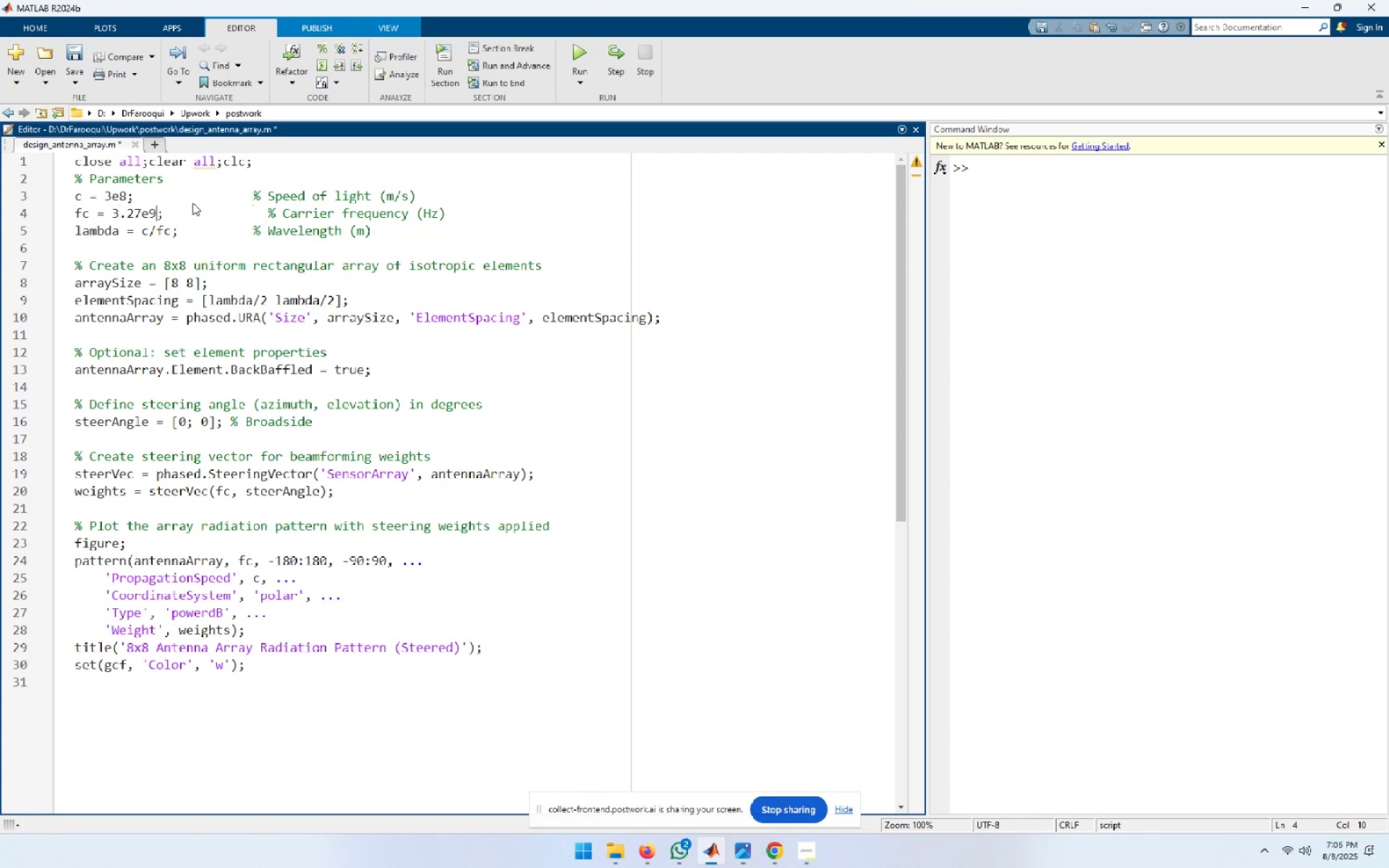 
key(ArrowRight)
 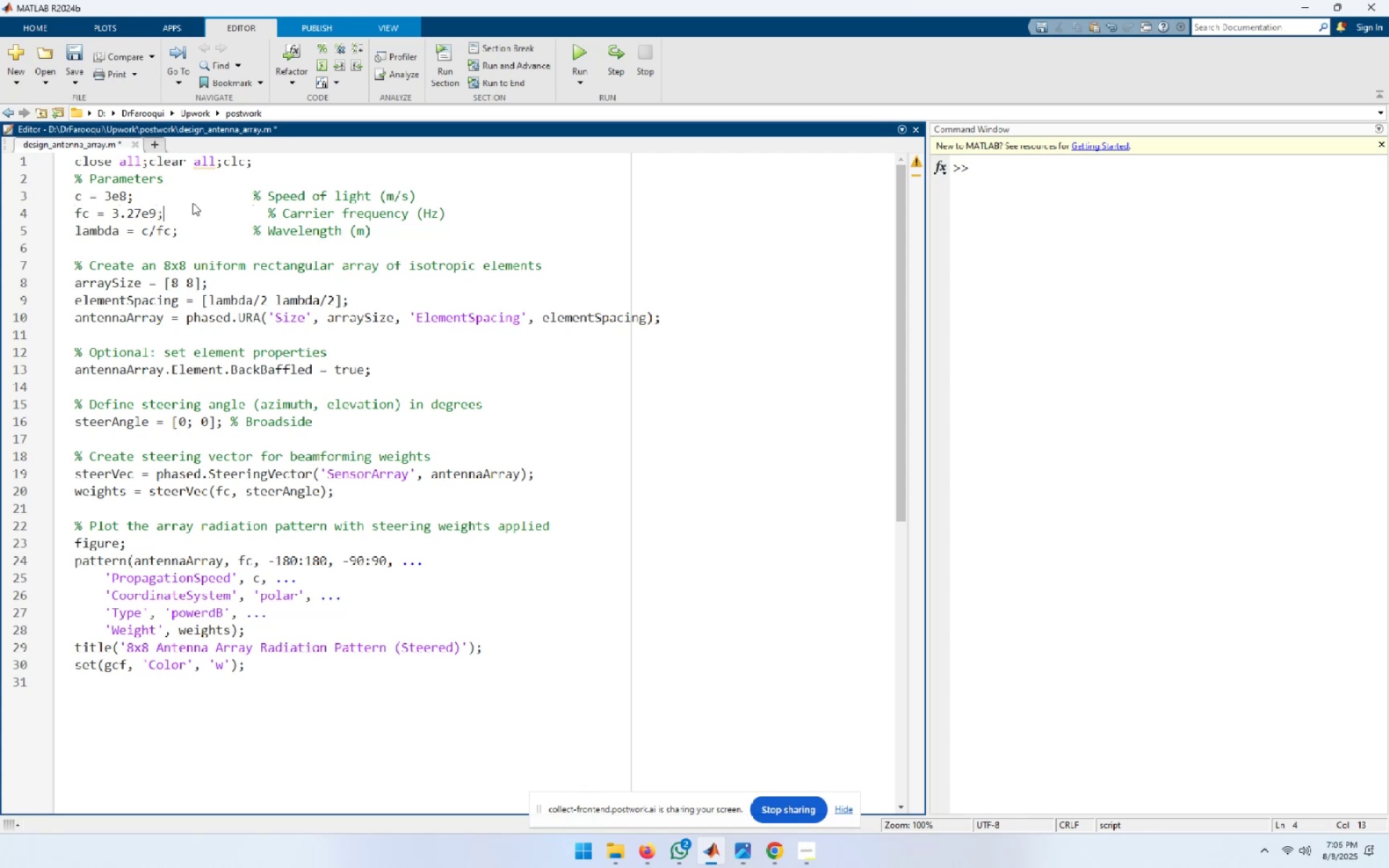 
key(Delete)
 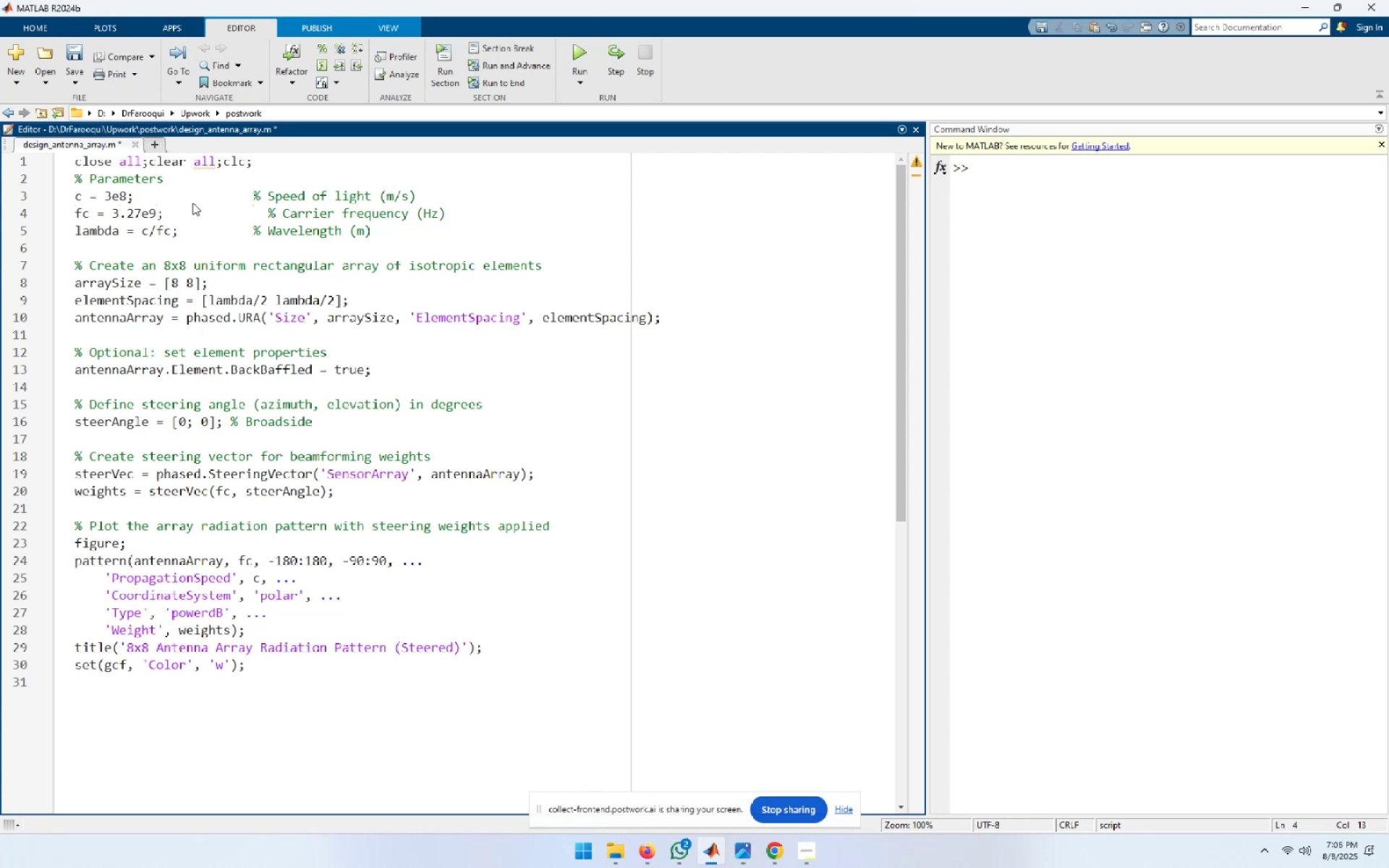 
key(Delete)
 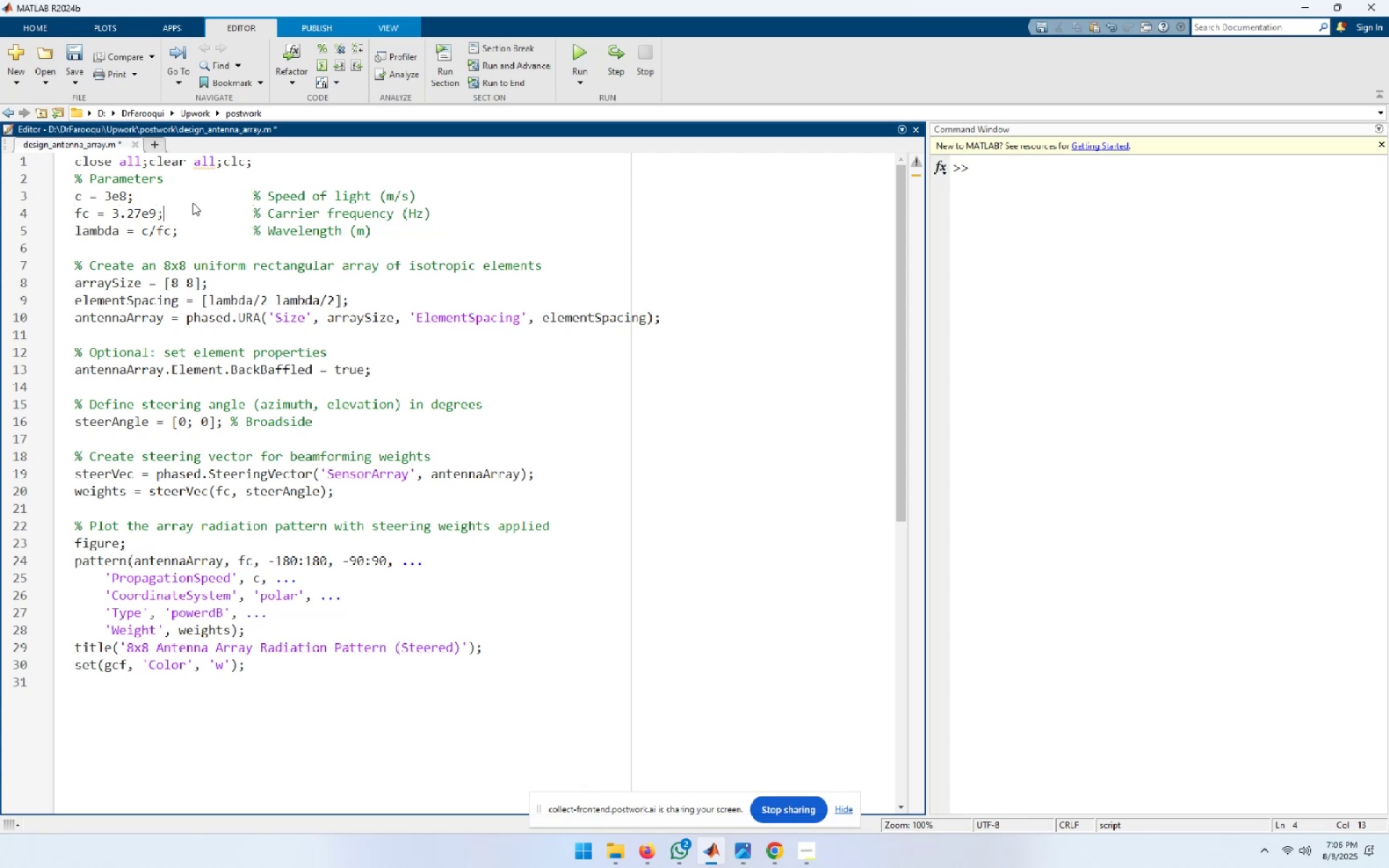 
key(Delete)
 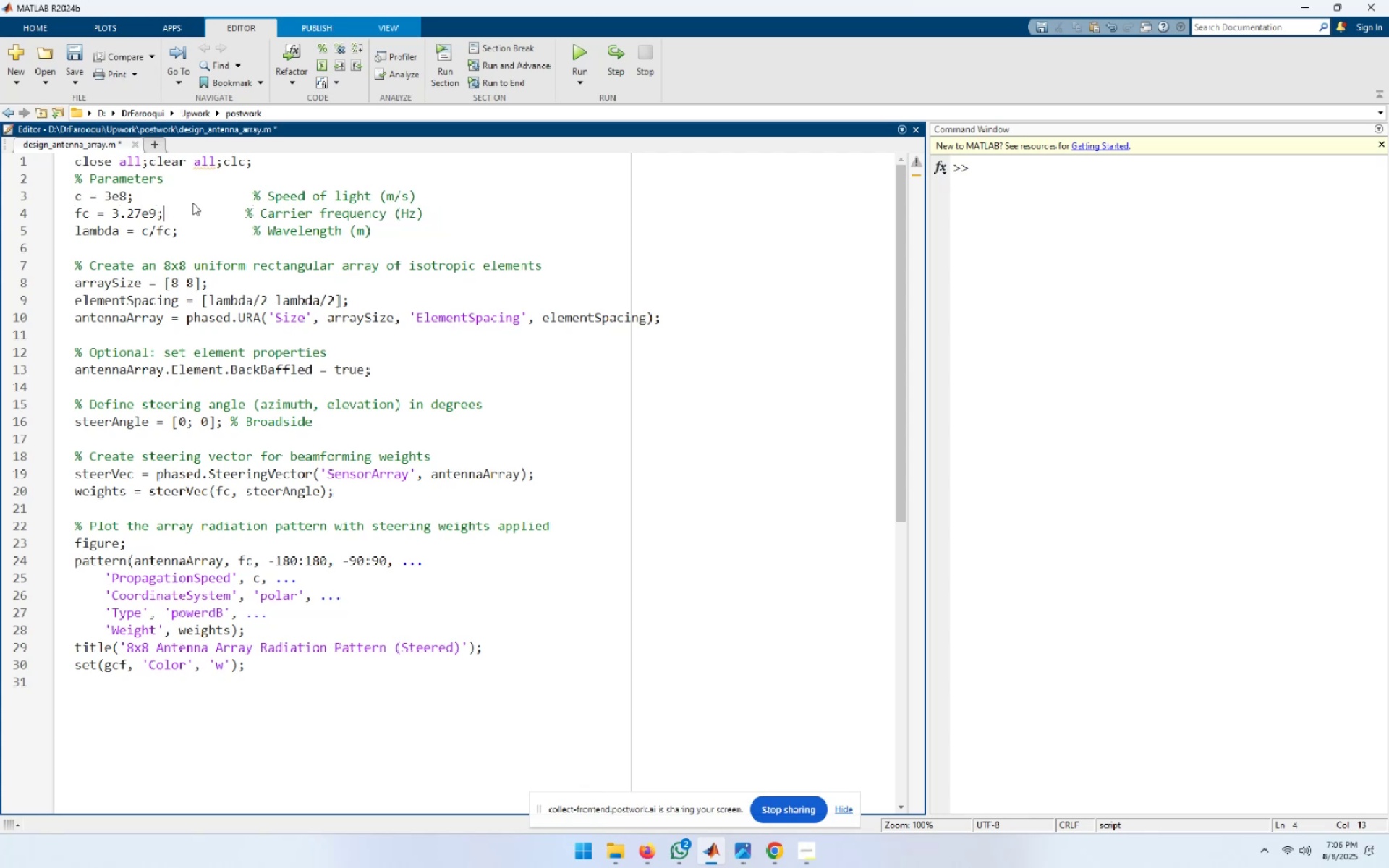 
key(Space)
 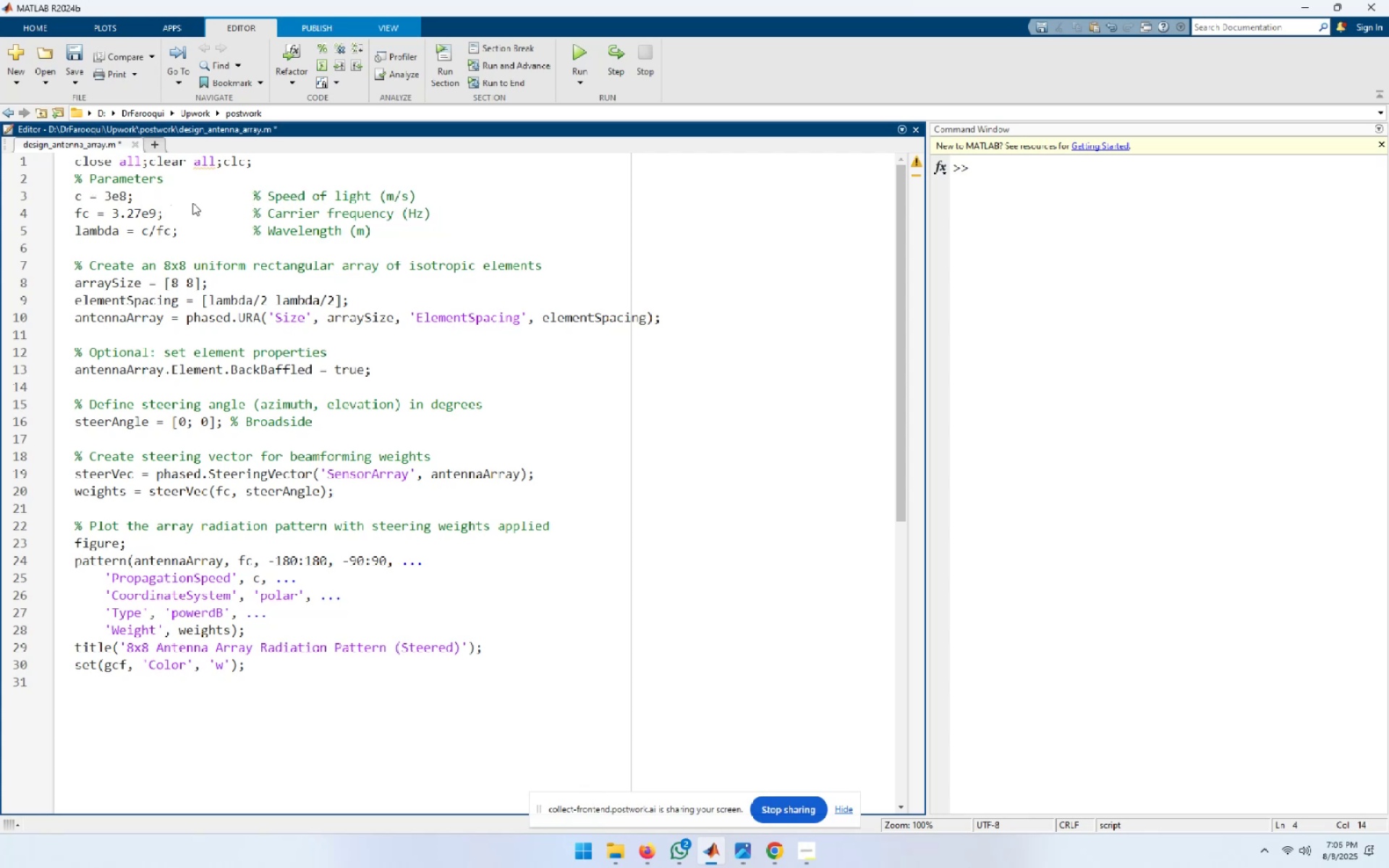 
key(ArrowDown)
 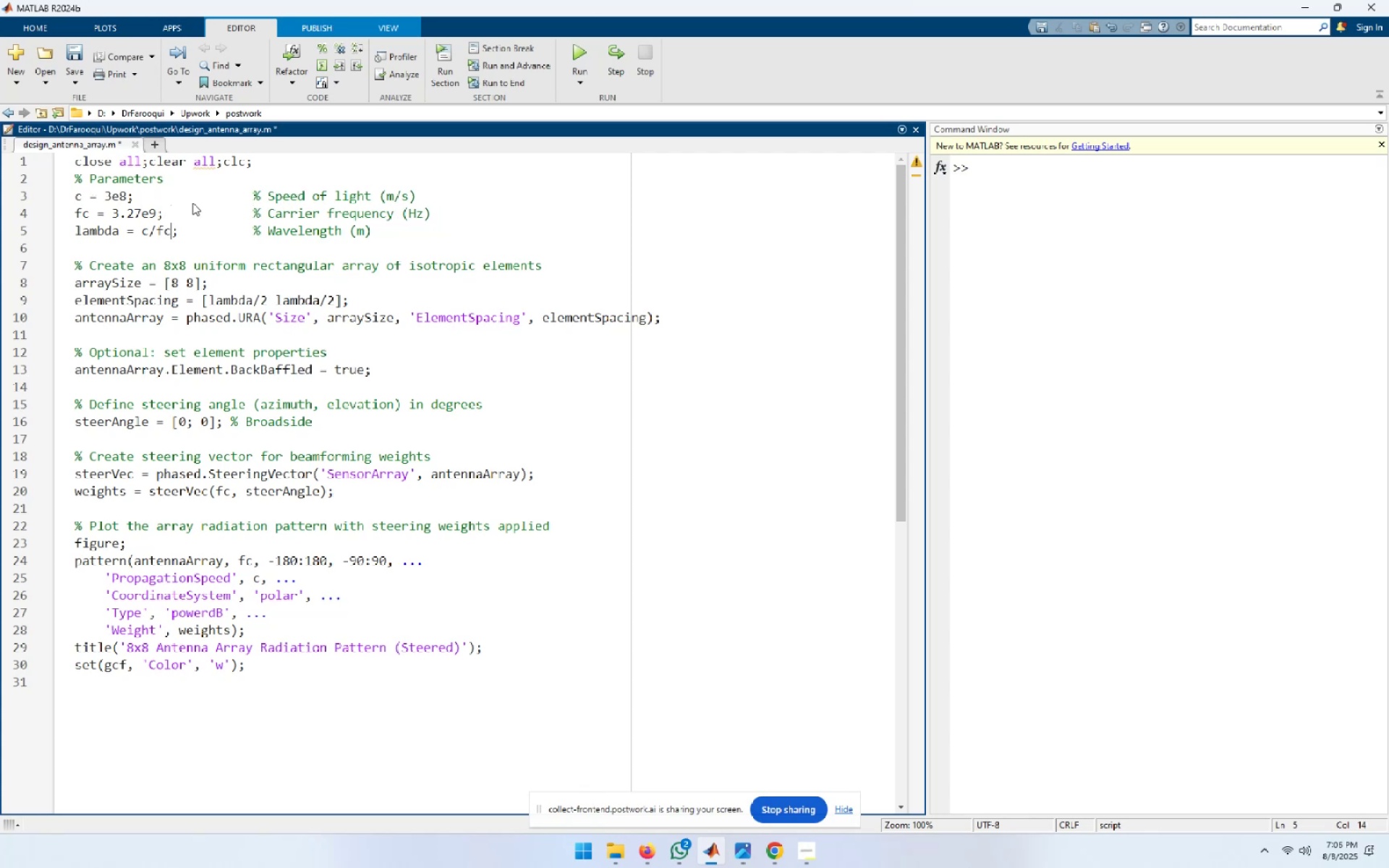 
key(ArrowDown)
 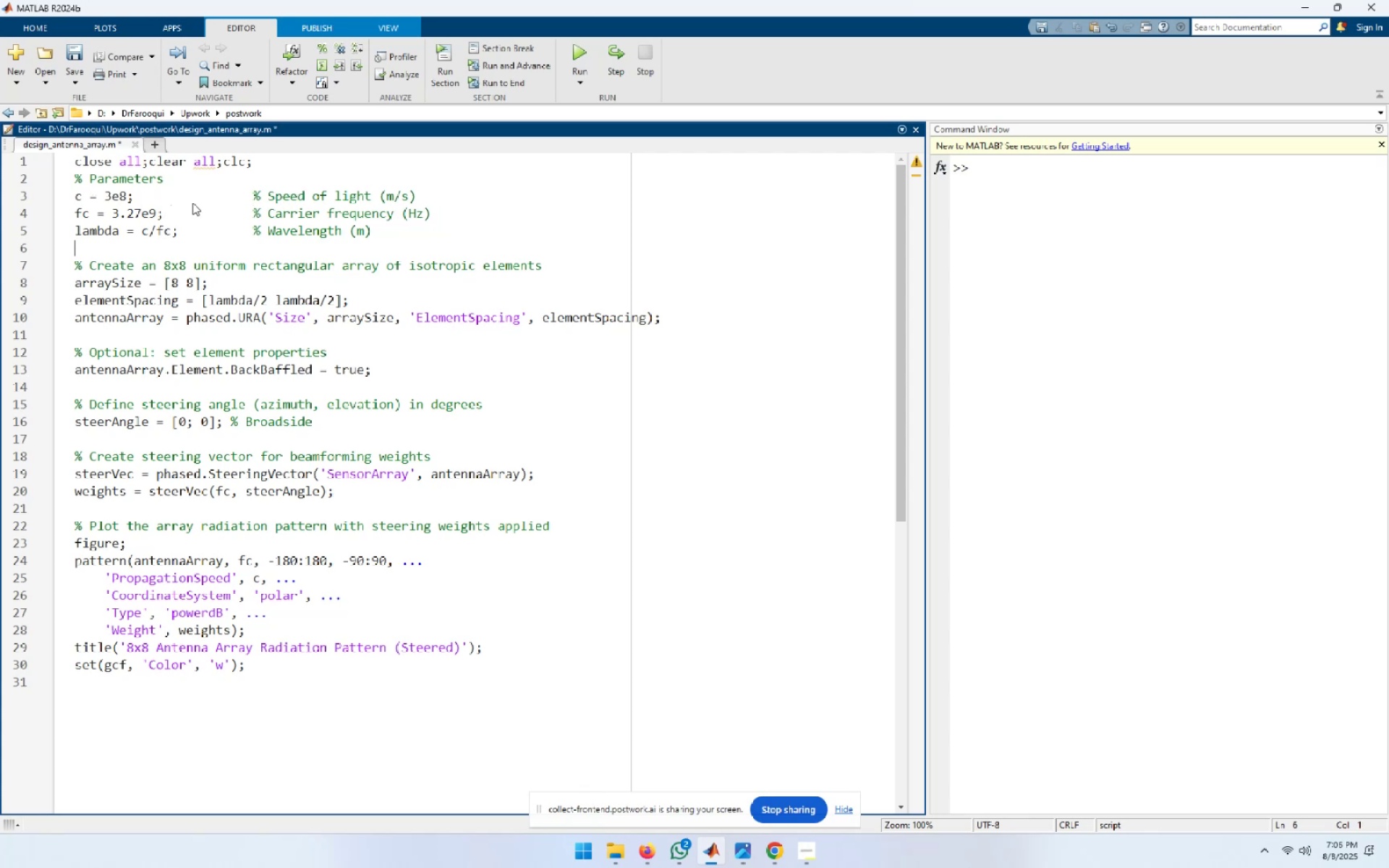 
key(ArrowDown)
 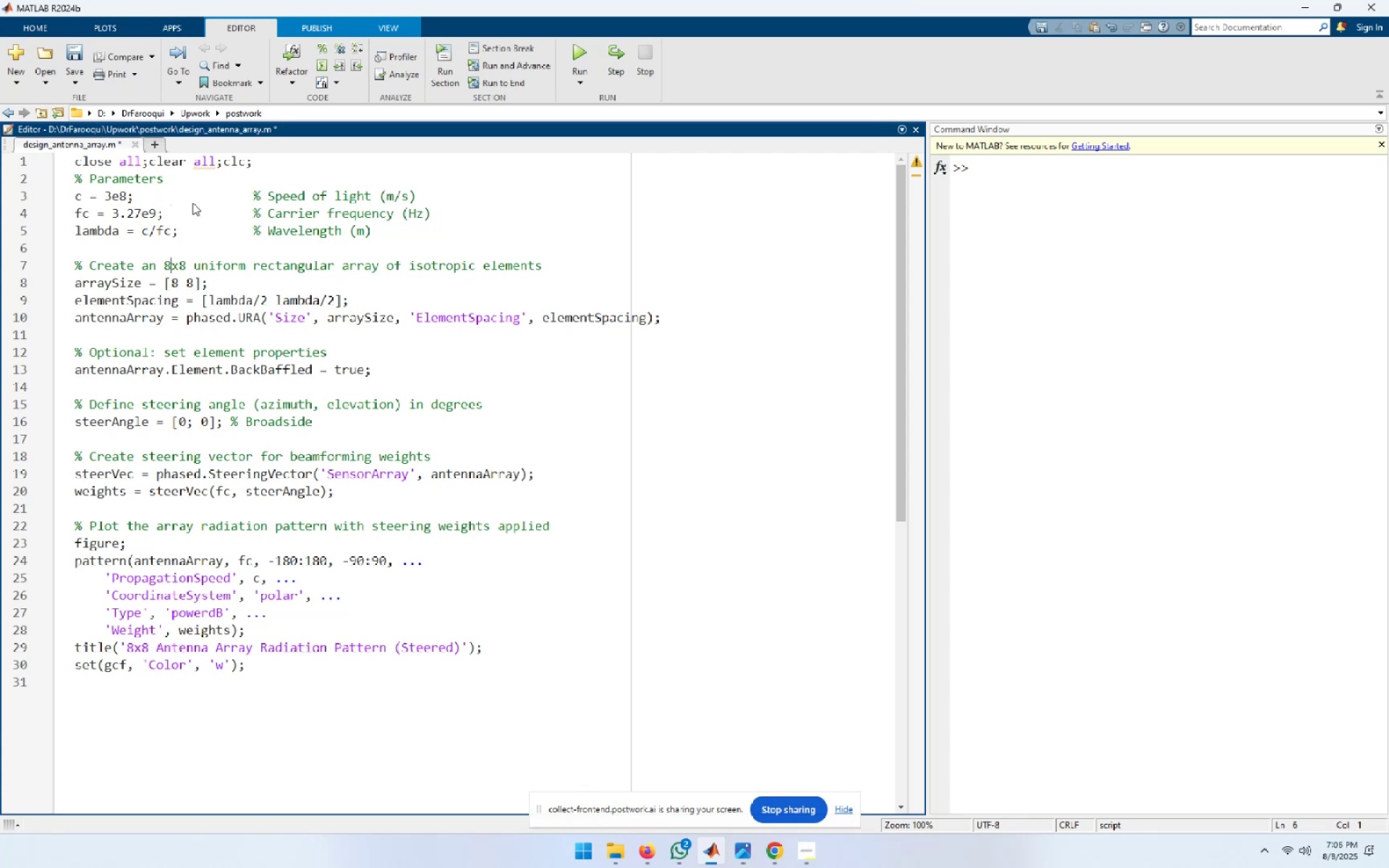 
key(ArrowDown)
 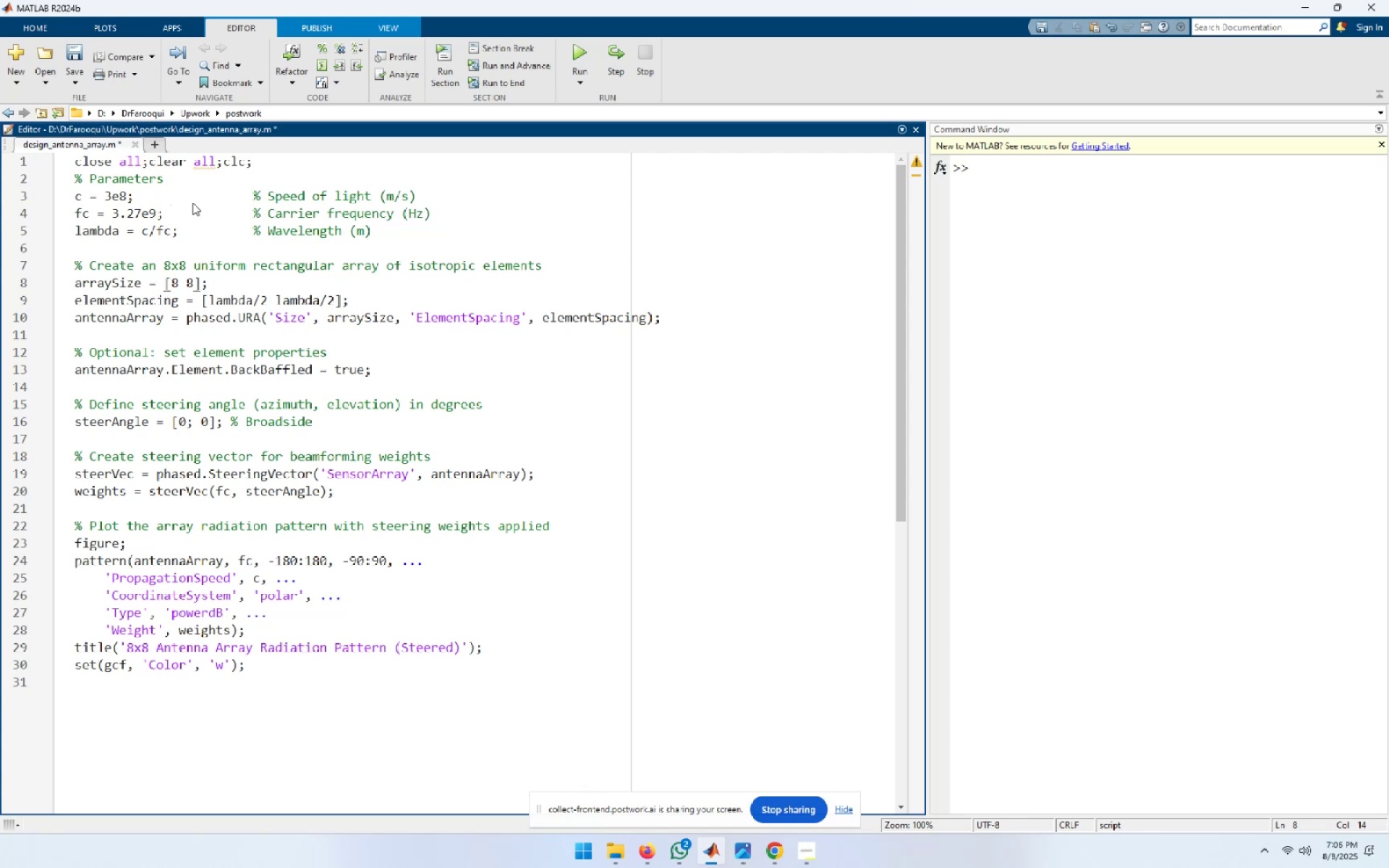 
key(Shift+ArrowRight)
 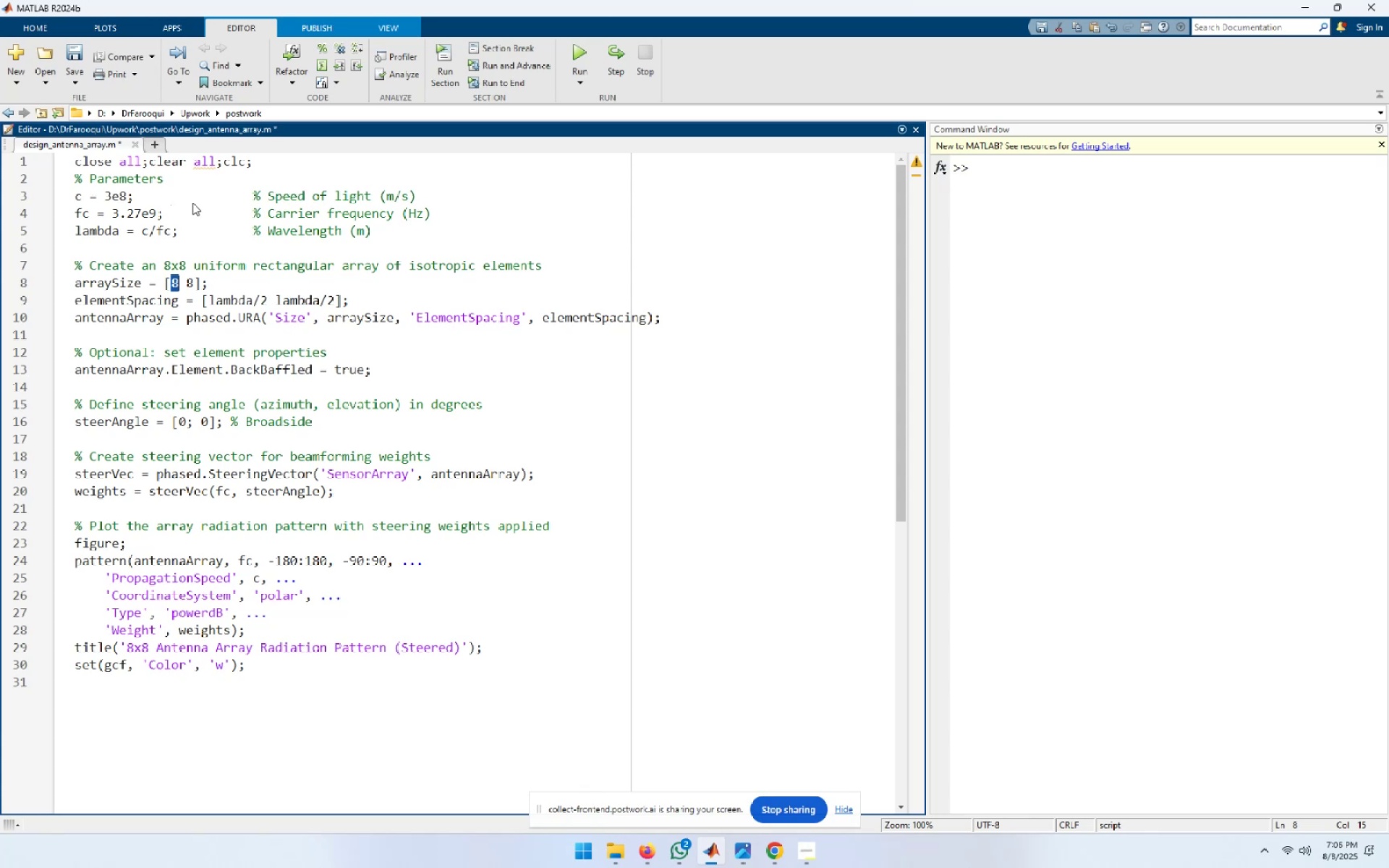 
key(Numpad6)
 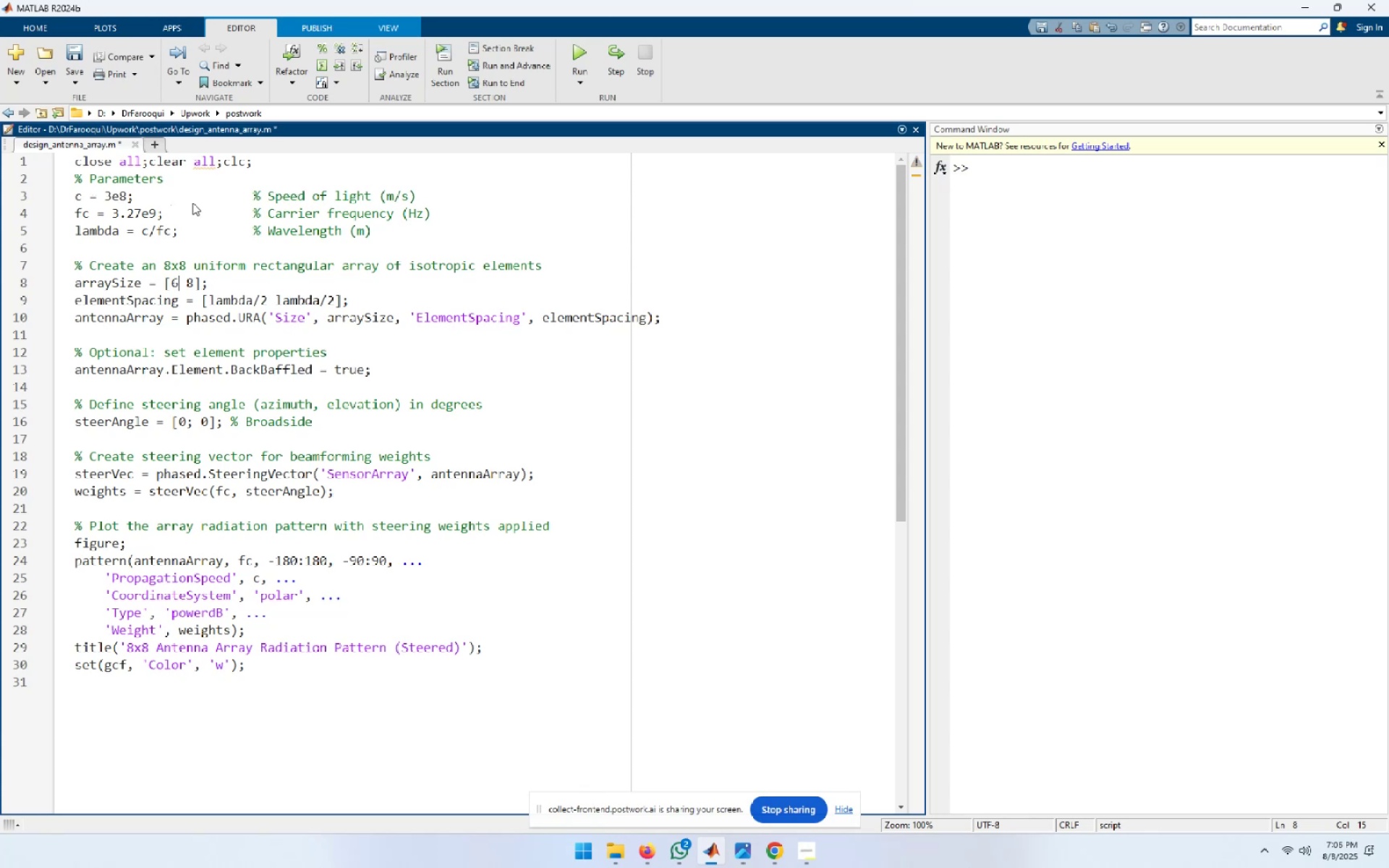 
key(Numpad4)
 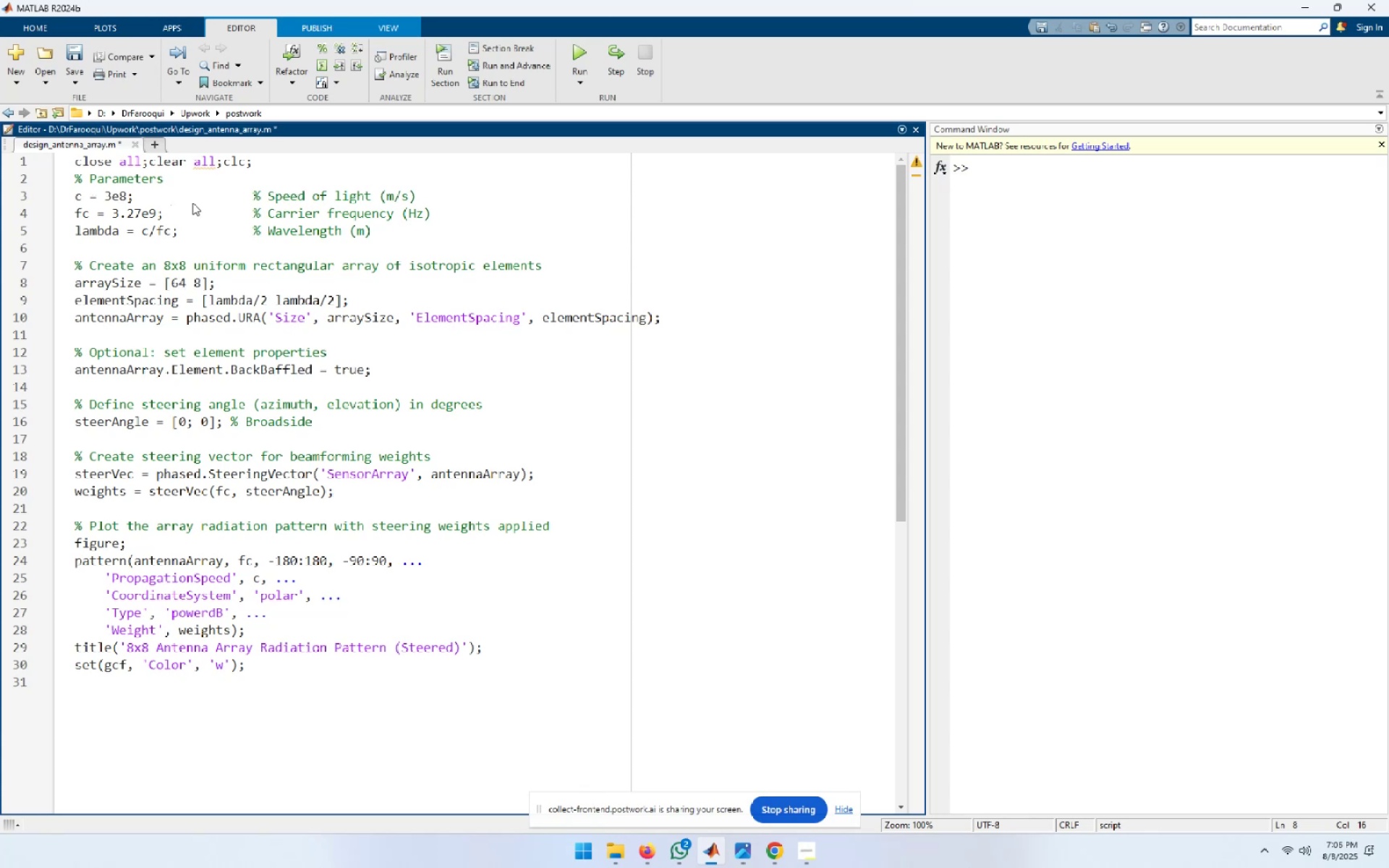 
wait(6.5)
 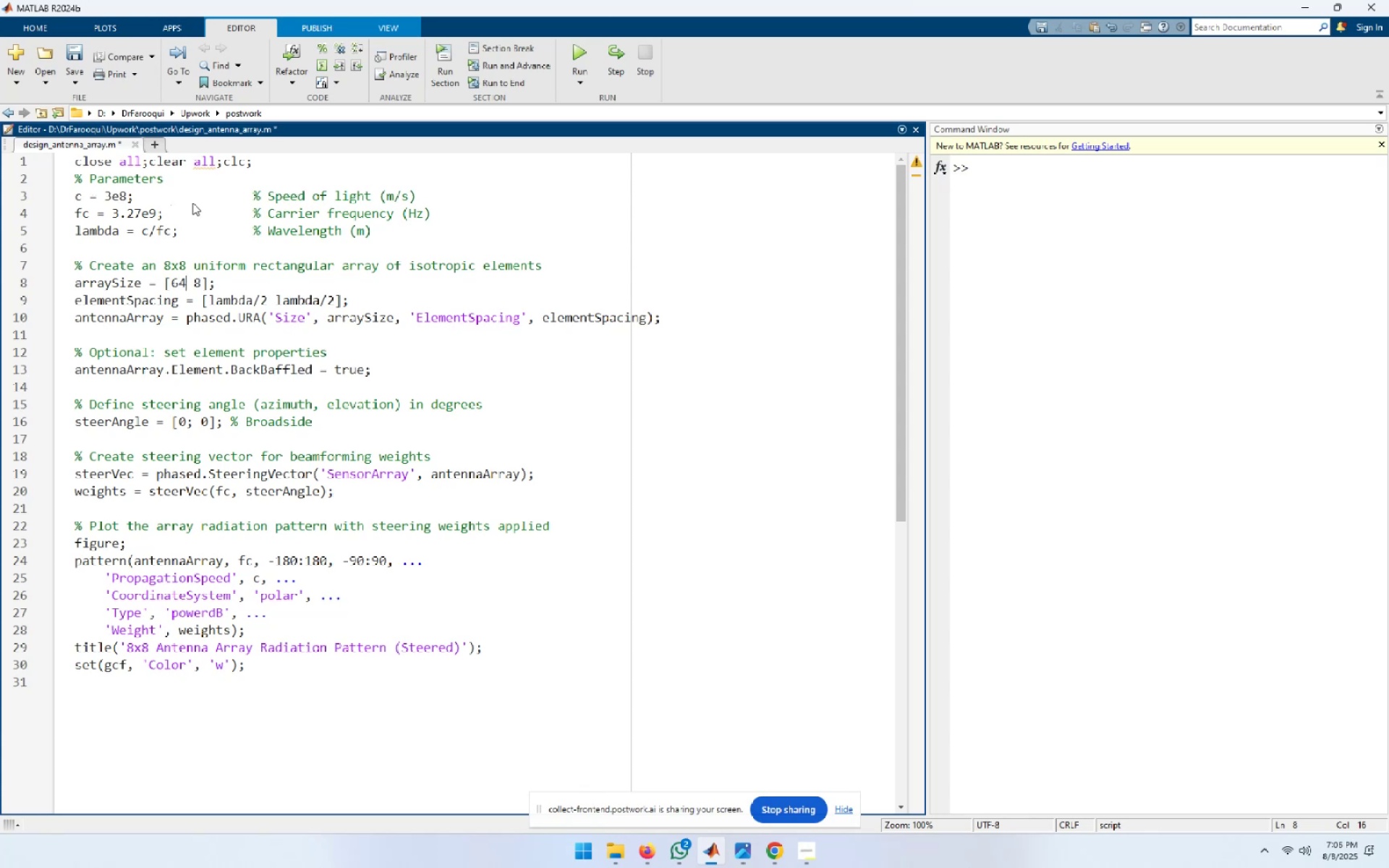 
key(Shift+ArrowLeft)
 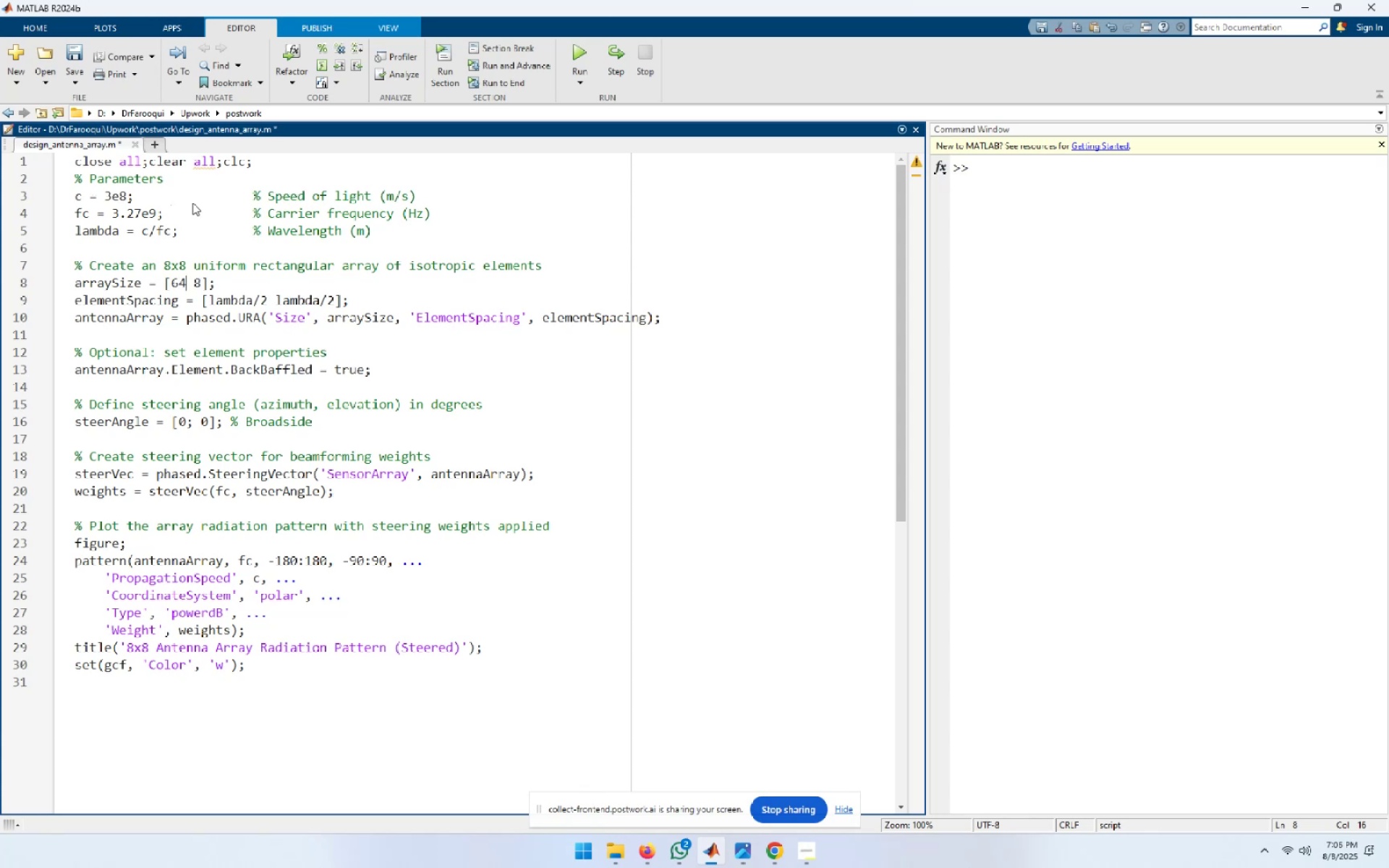 
key(Shift+ArrowLeft)
 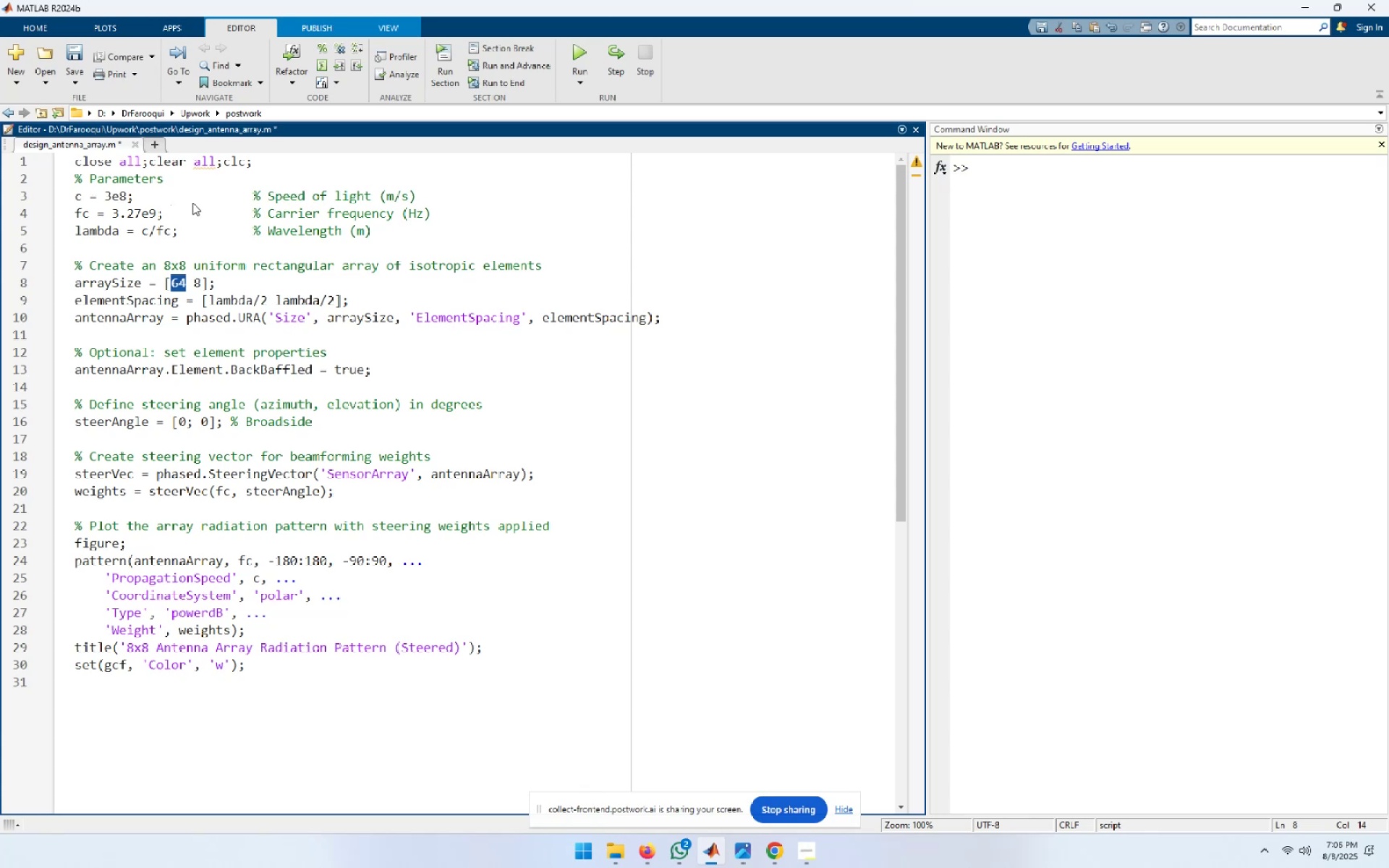 
key(Numpad1)
 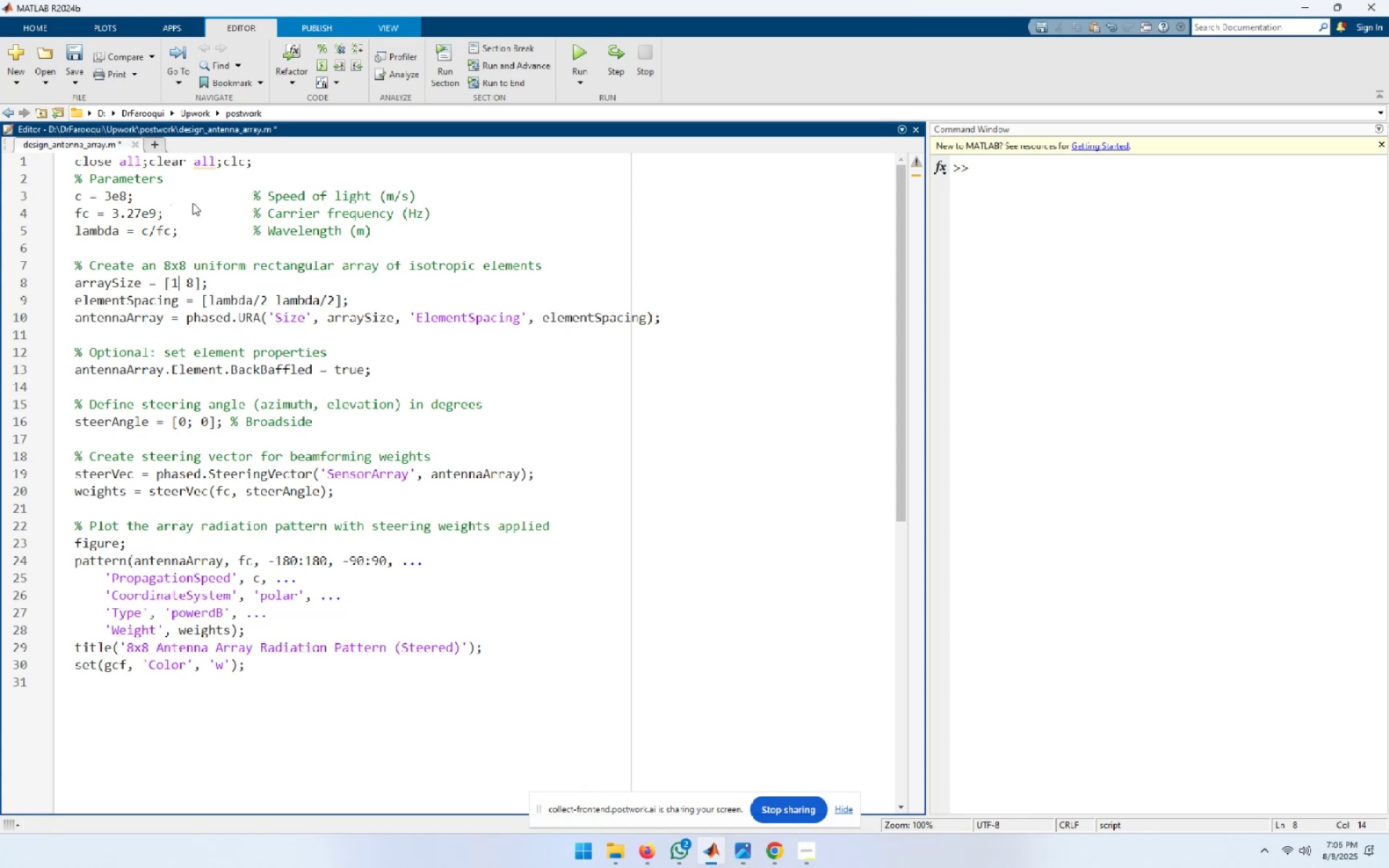 
key(Numpad6)
 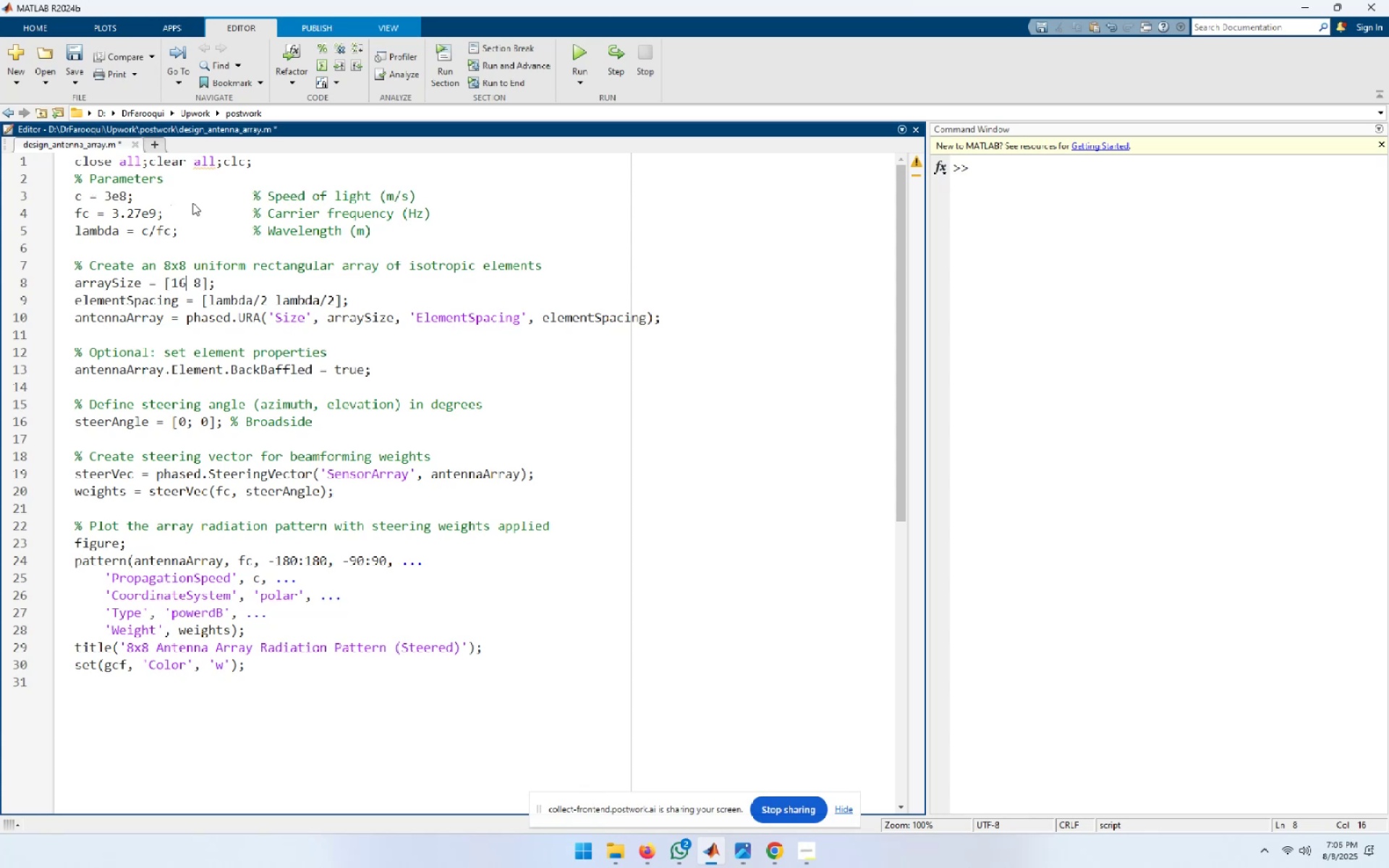 
key(ArrowRight)
 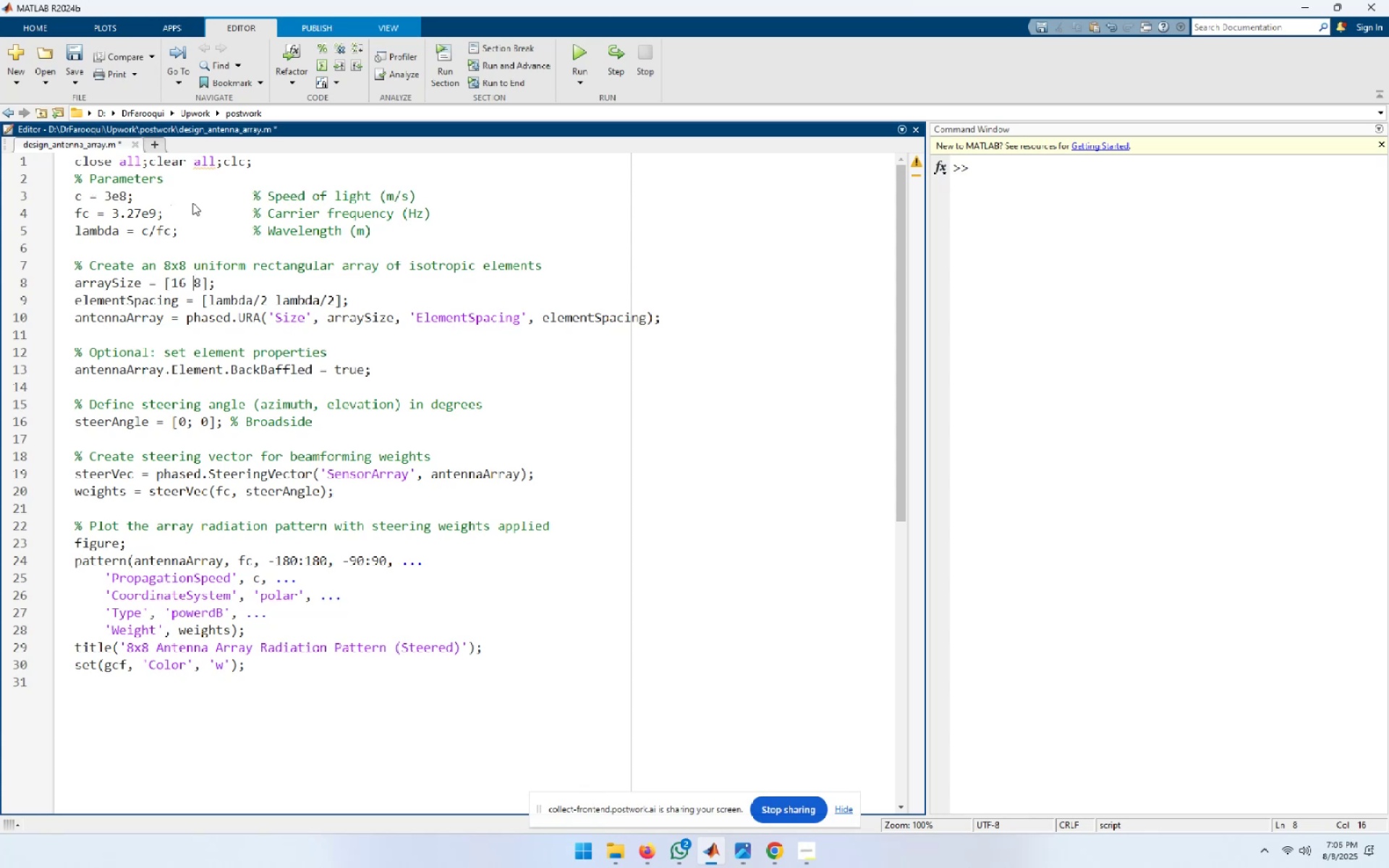 
key(ArrowRight)
 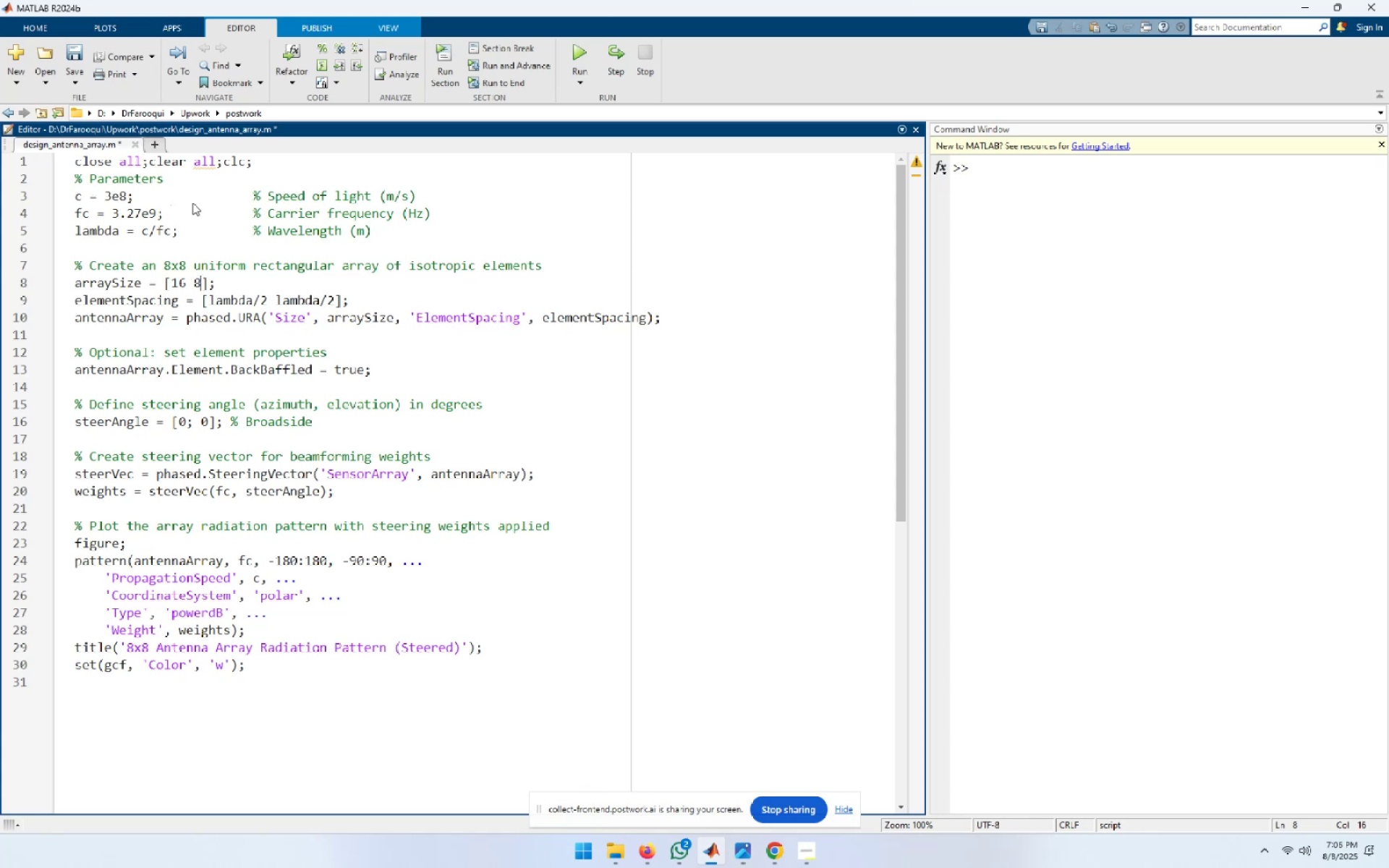 
key(Shift+ArrowLeft)
 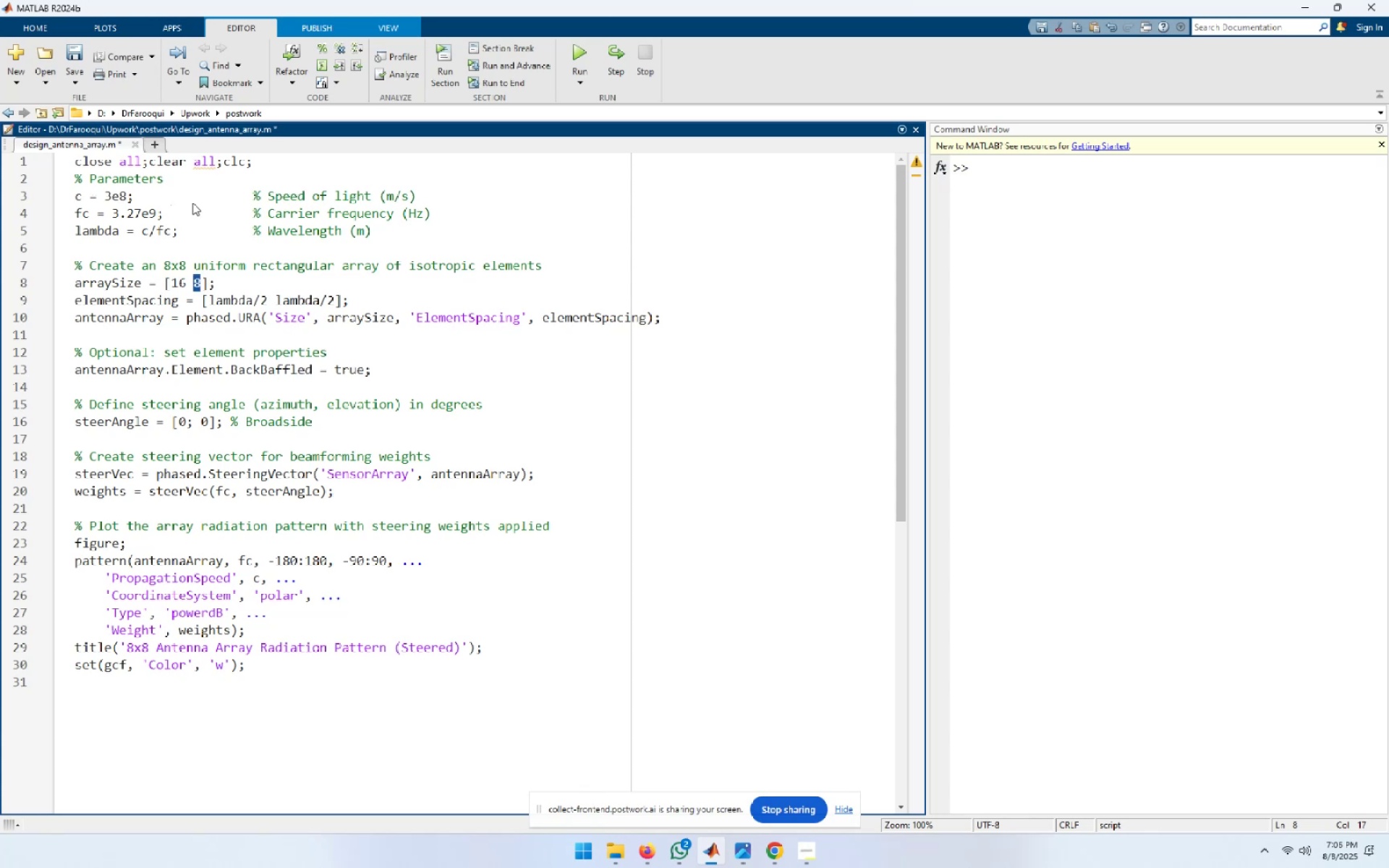 
key(Numpad1)
 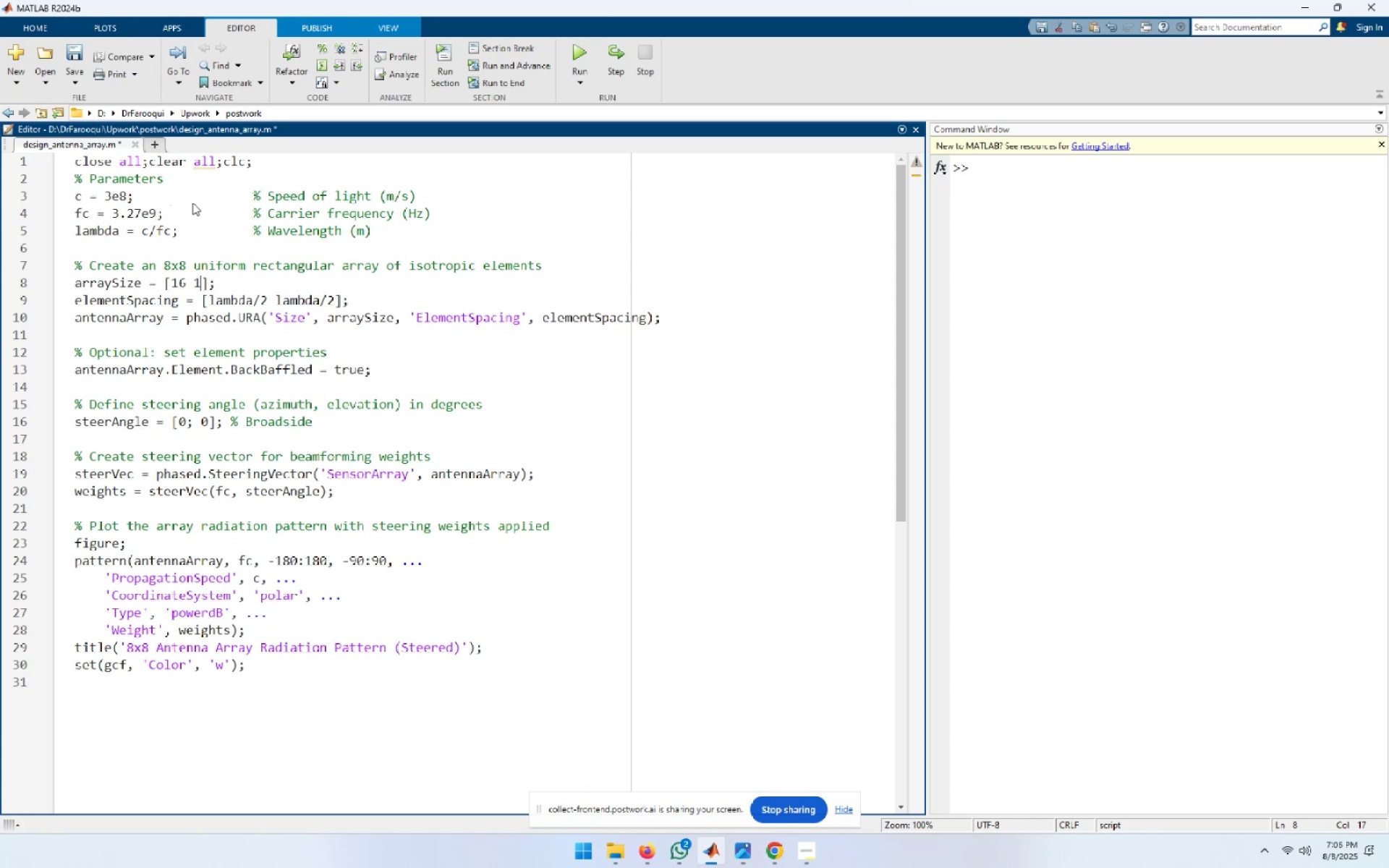 
key(Numpad6)
 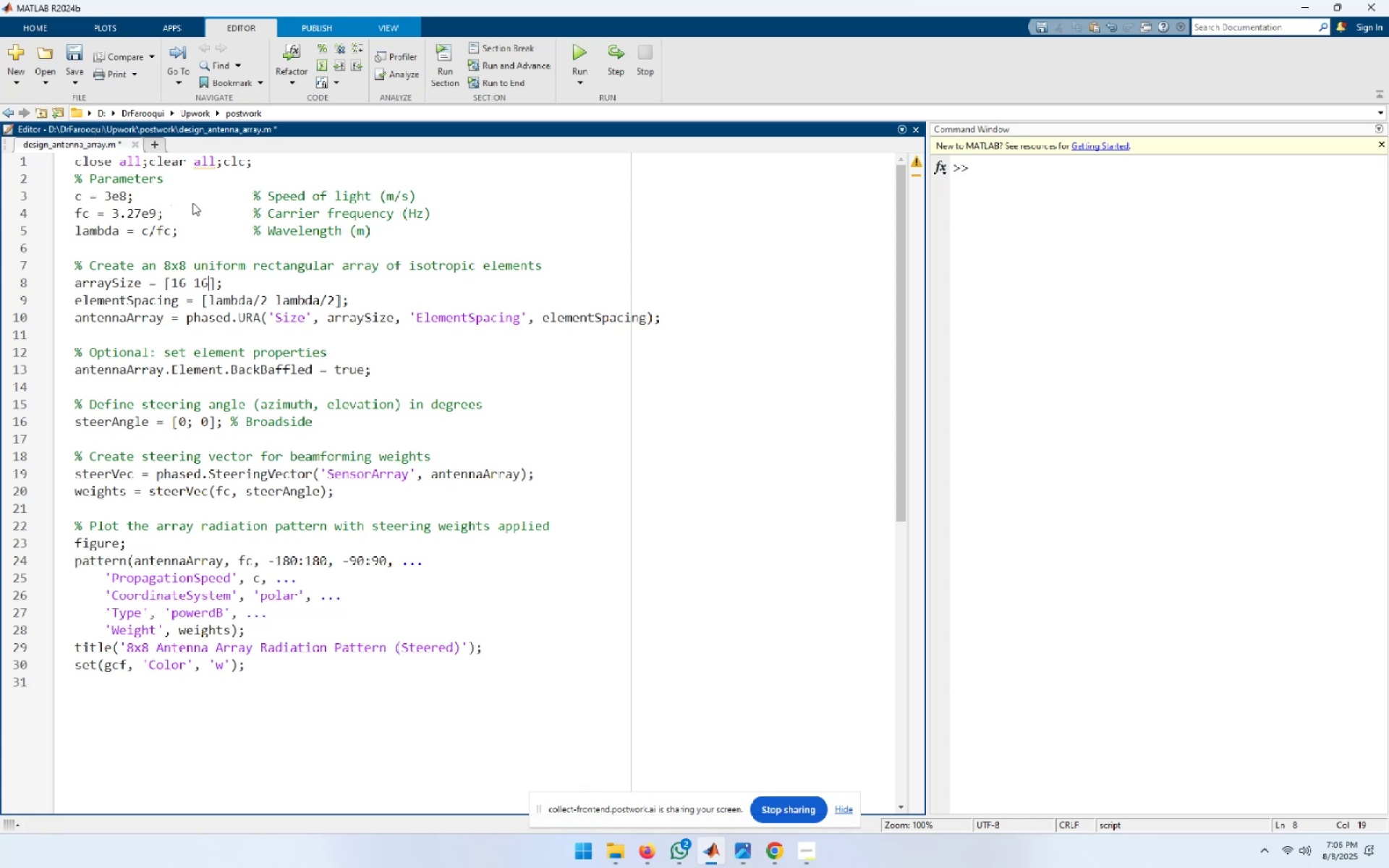 
key(ArrowDown)
 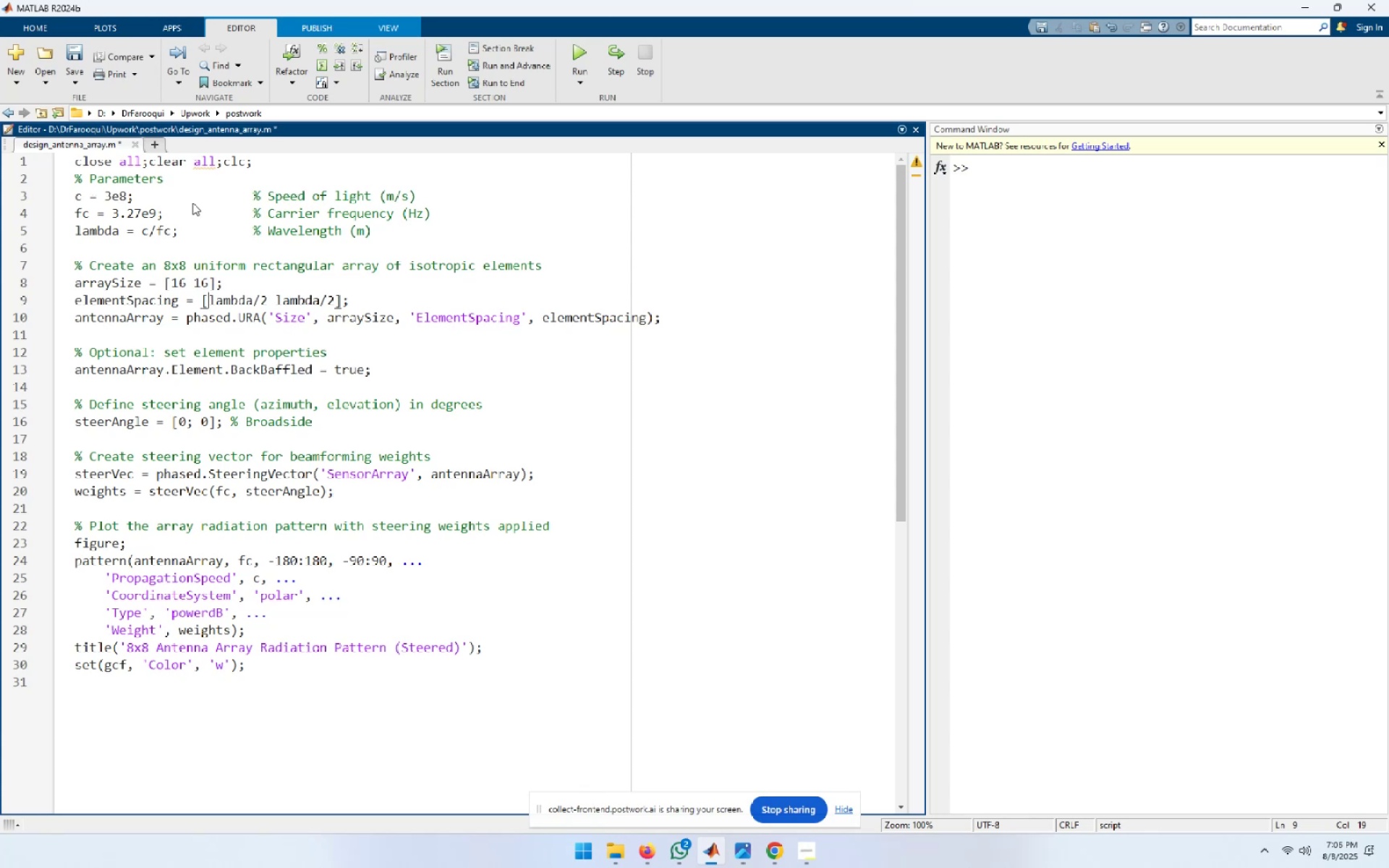 
hold_key(key=ArrowRight, duration=0.69)
 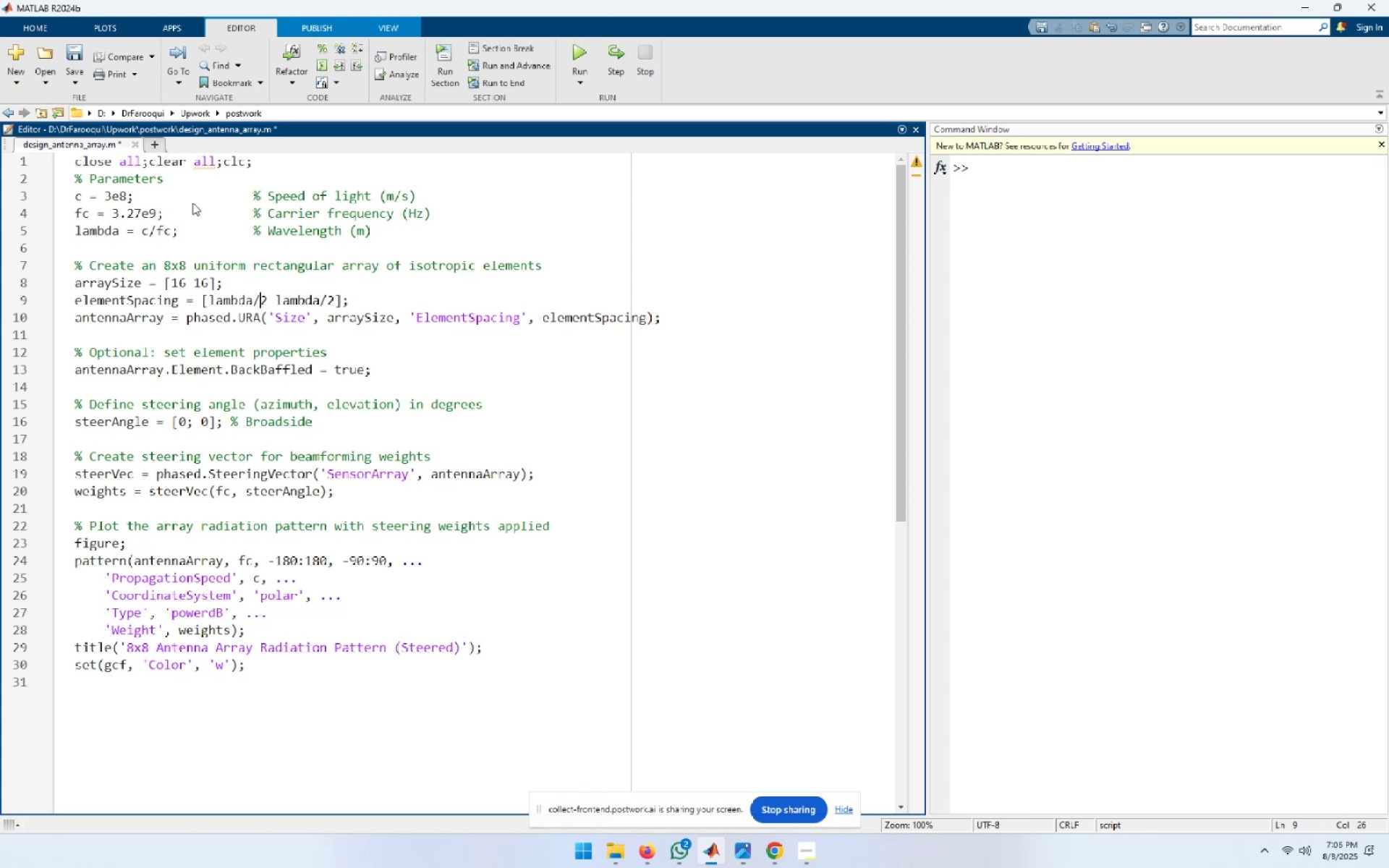 
wait(6.7)
 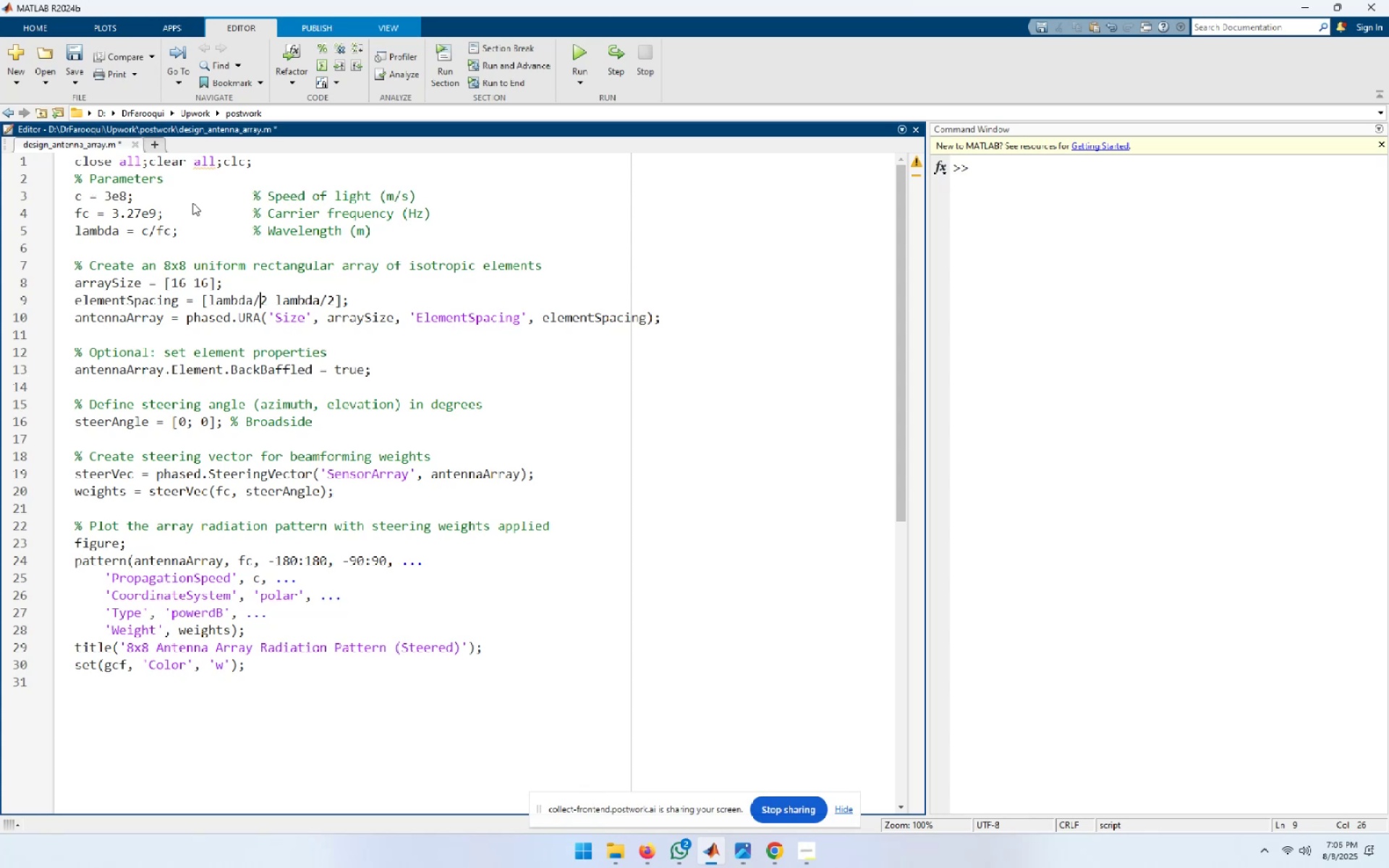 
key(ArrowDown)
 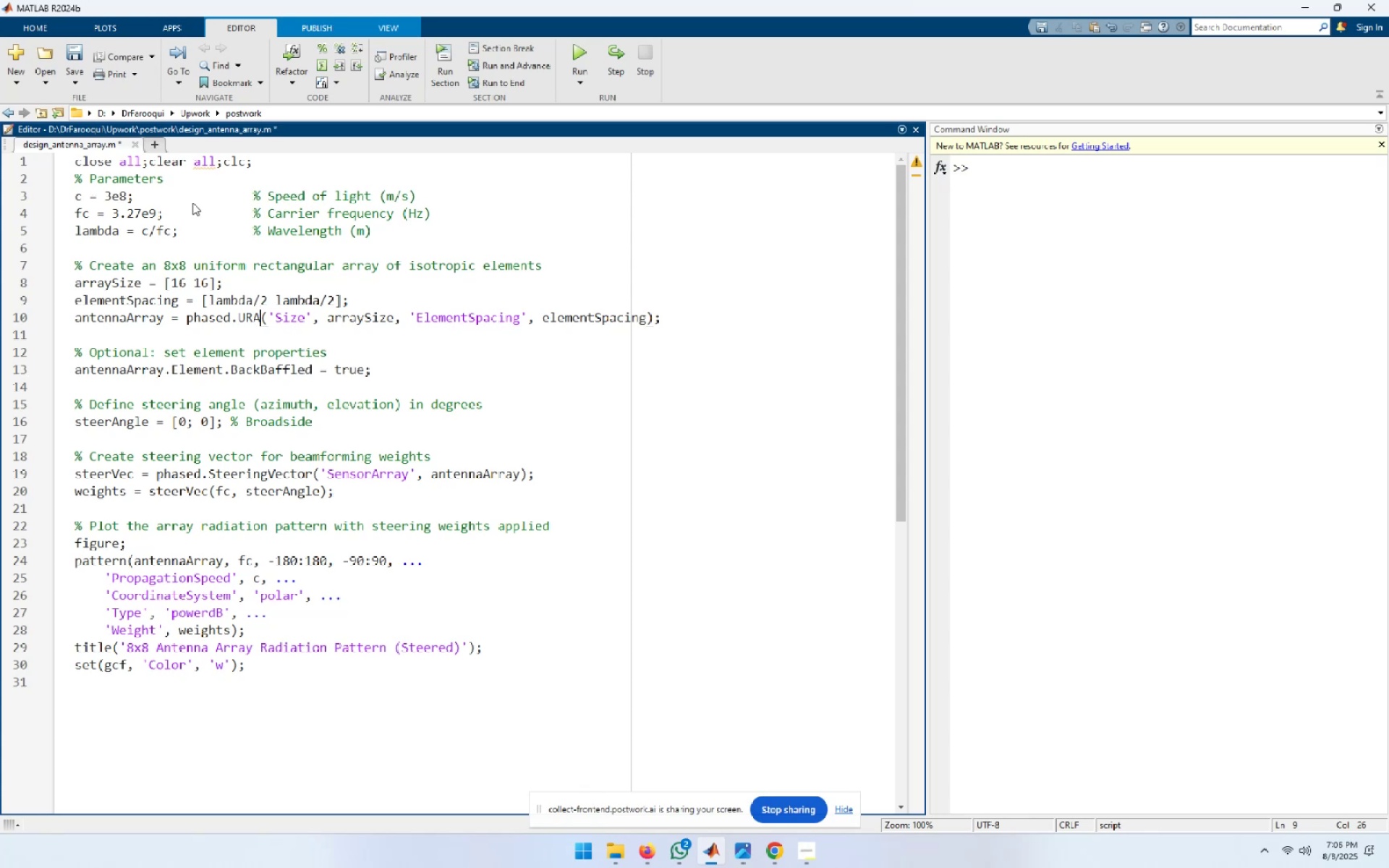 
key(ArrowDown)
 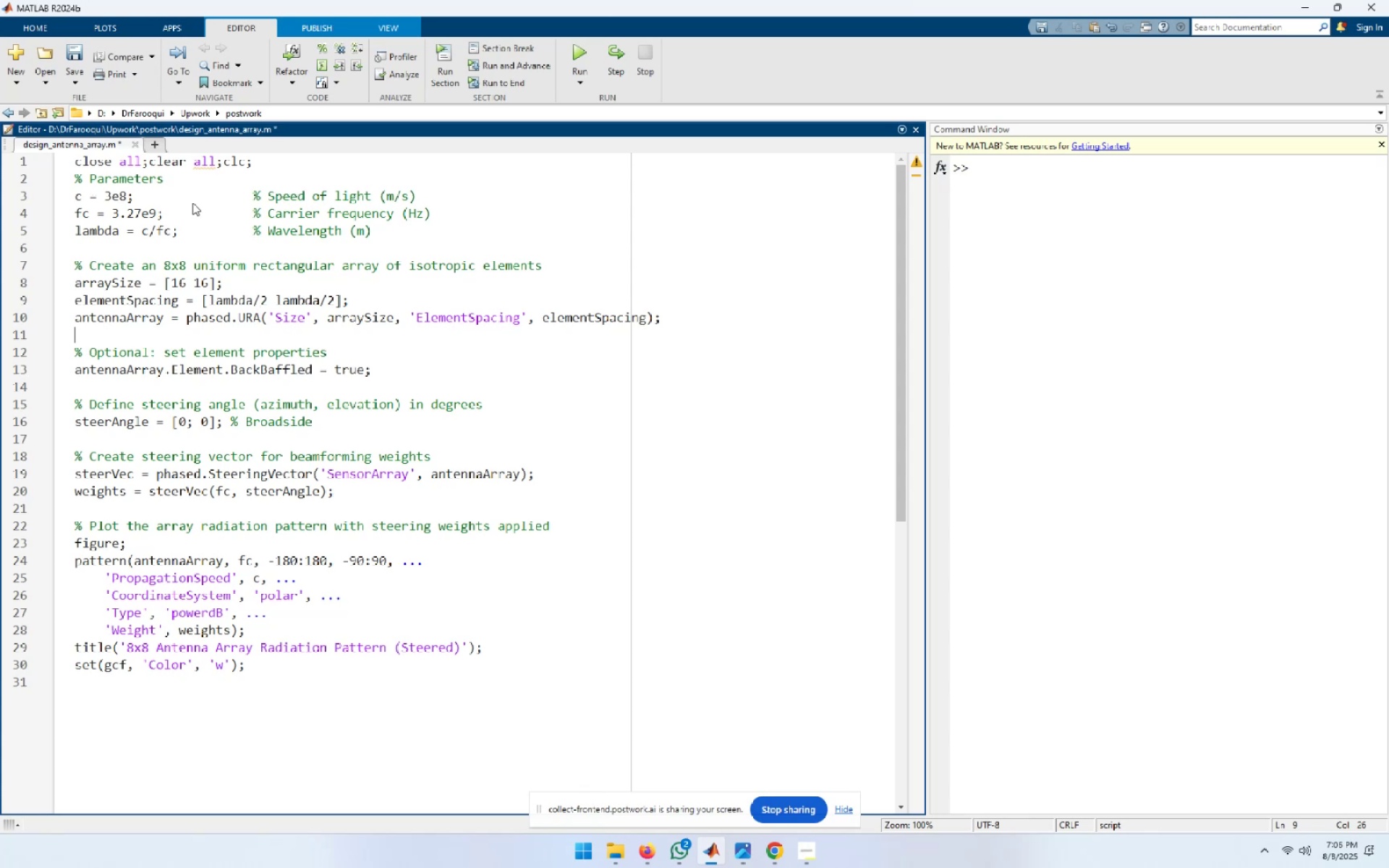 
key(ArrowDown)
 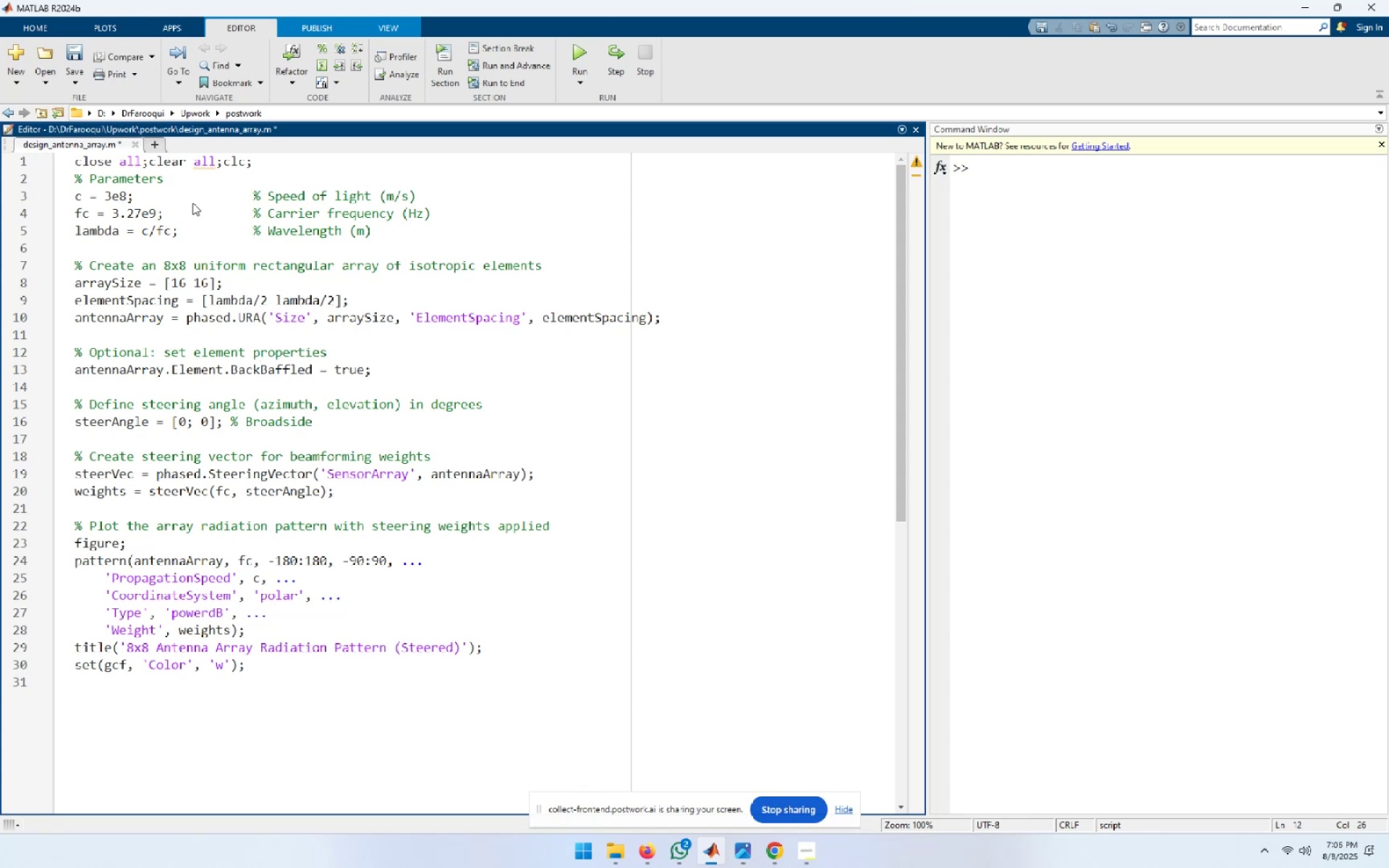 
key(ArrowDown)
 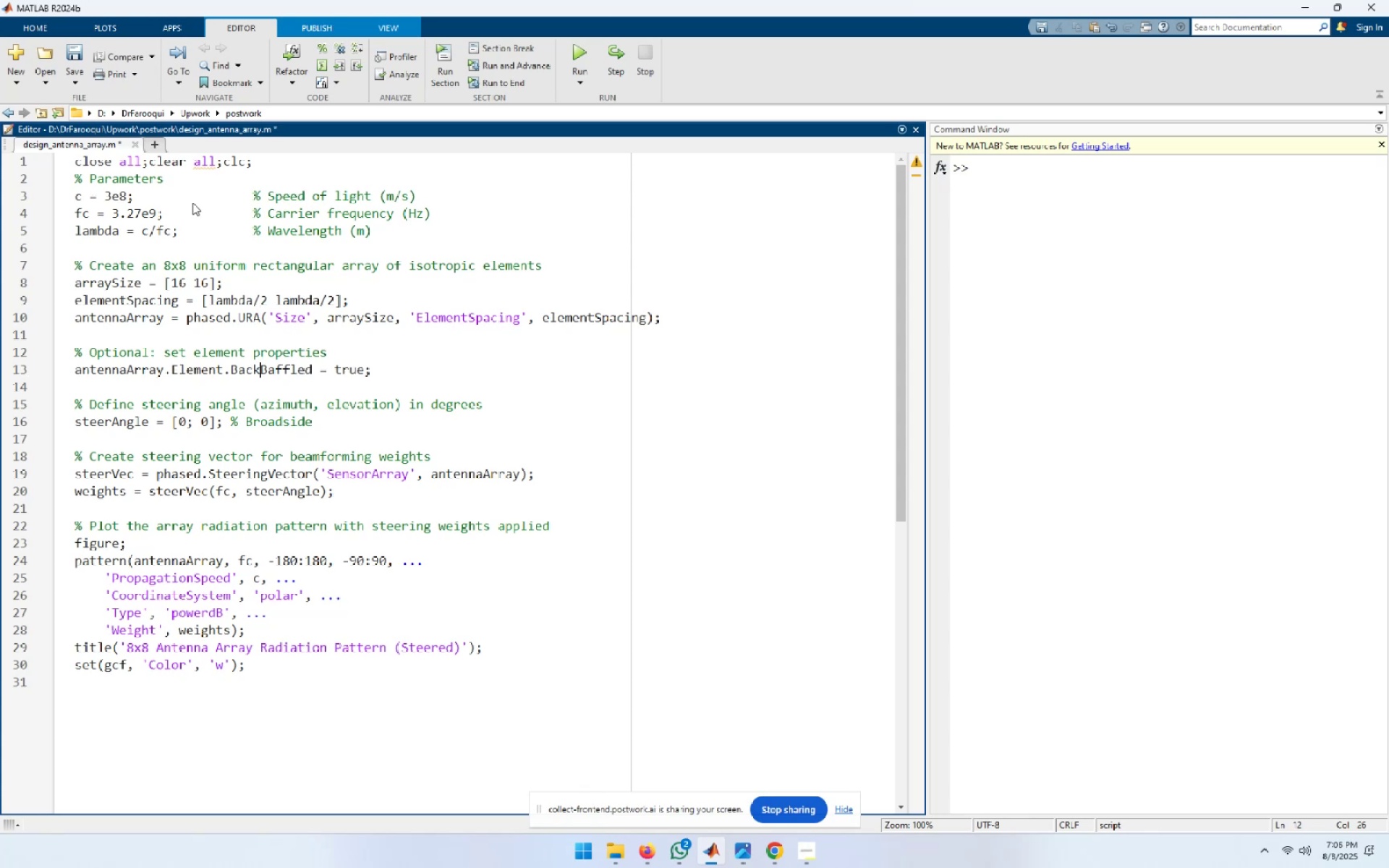 
key(ArrowDown)
 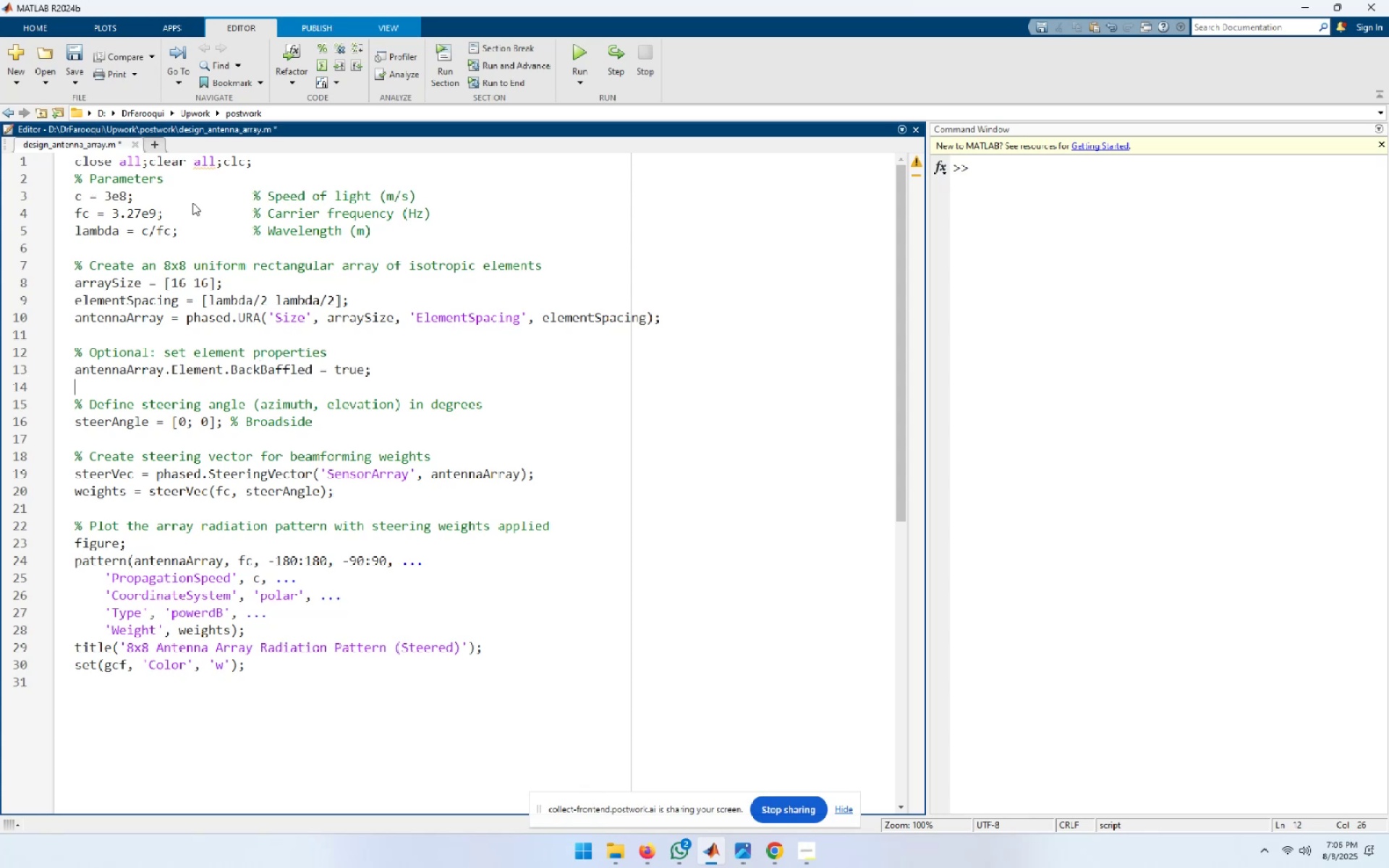 
key(ArrowDown)
 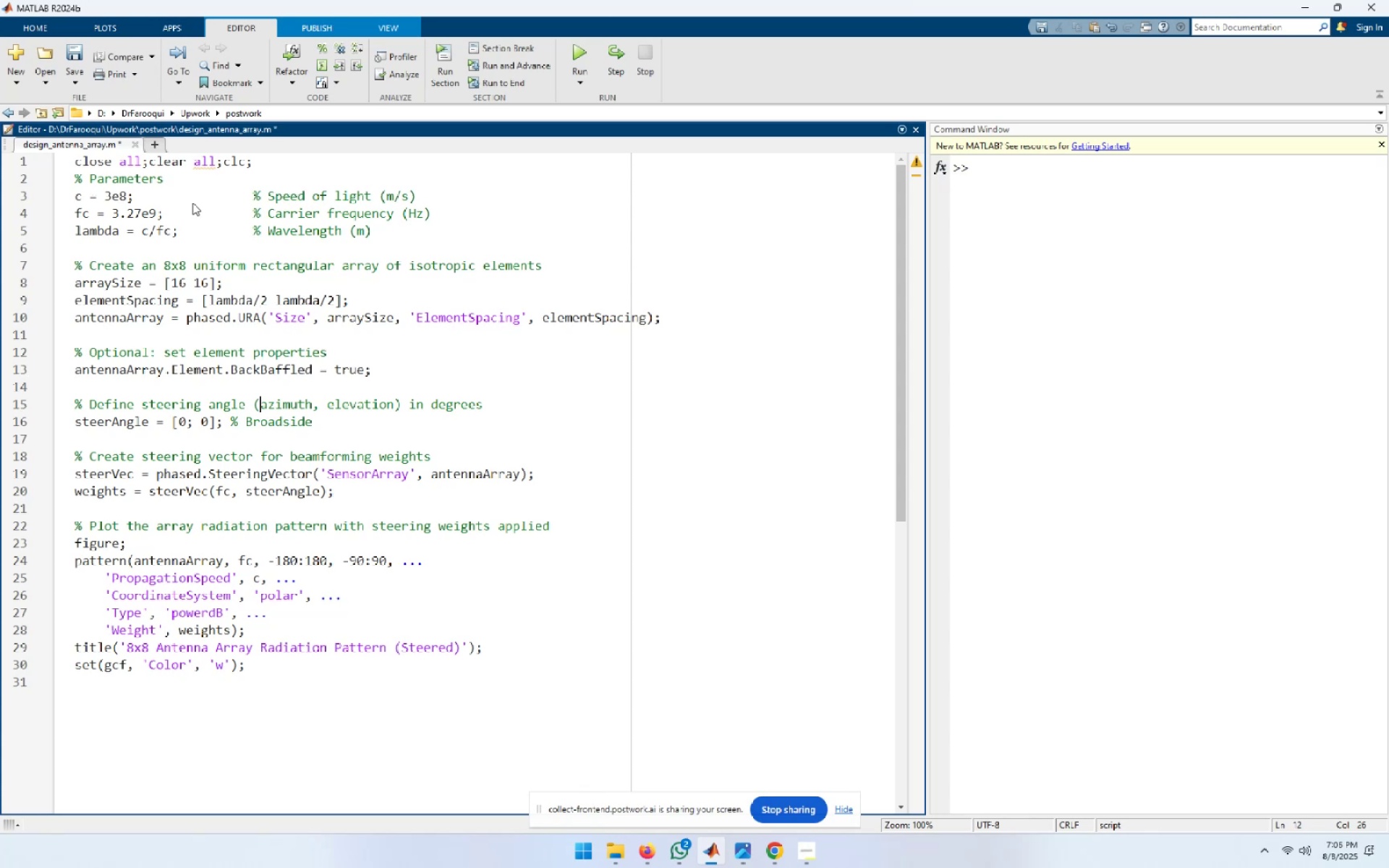 
key(ArrowDown)
 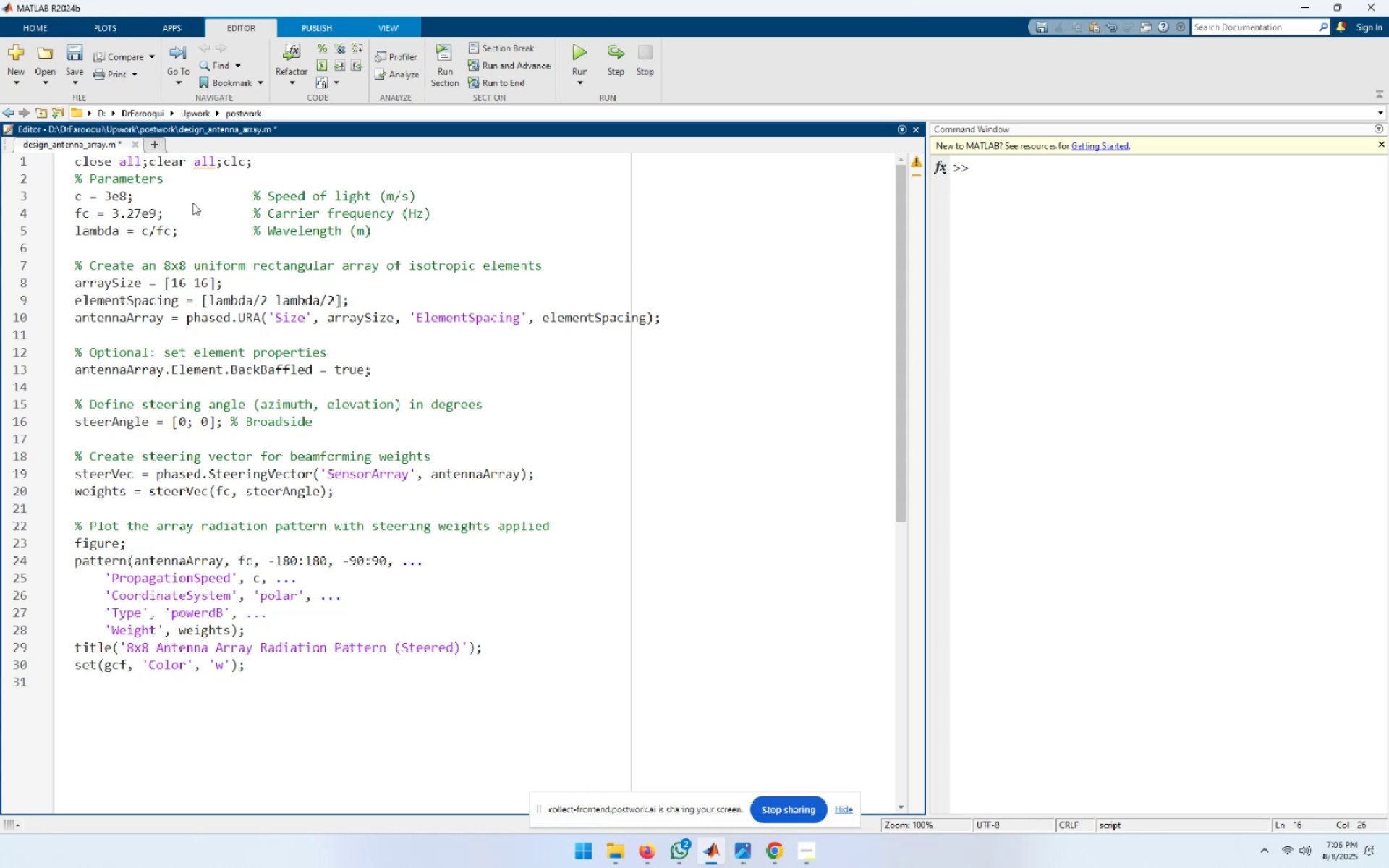 
key(ArrowDown)
 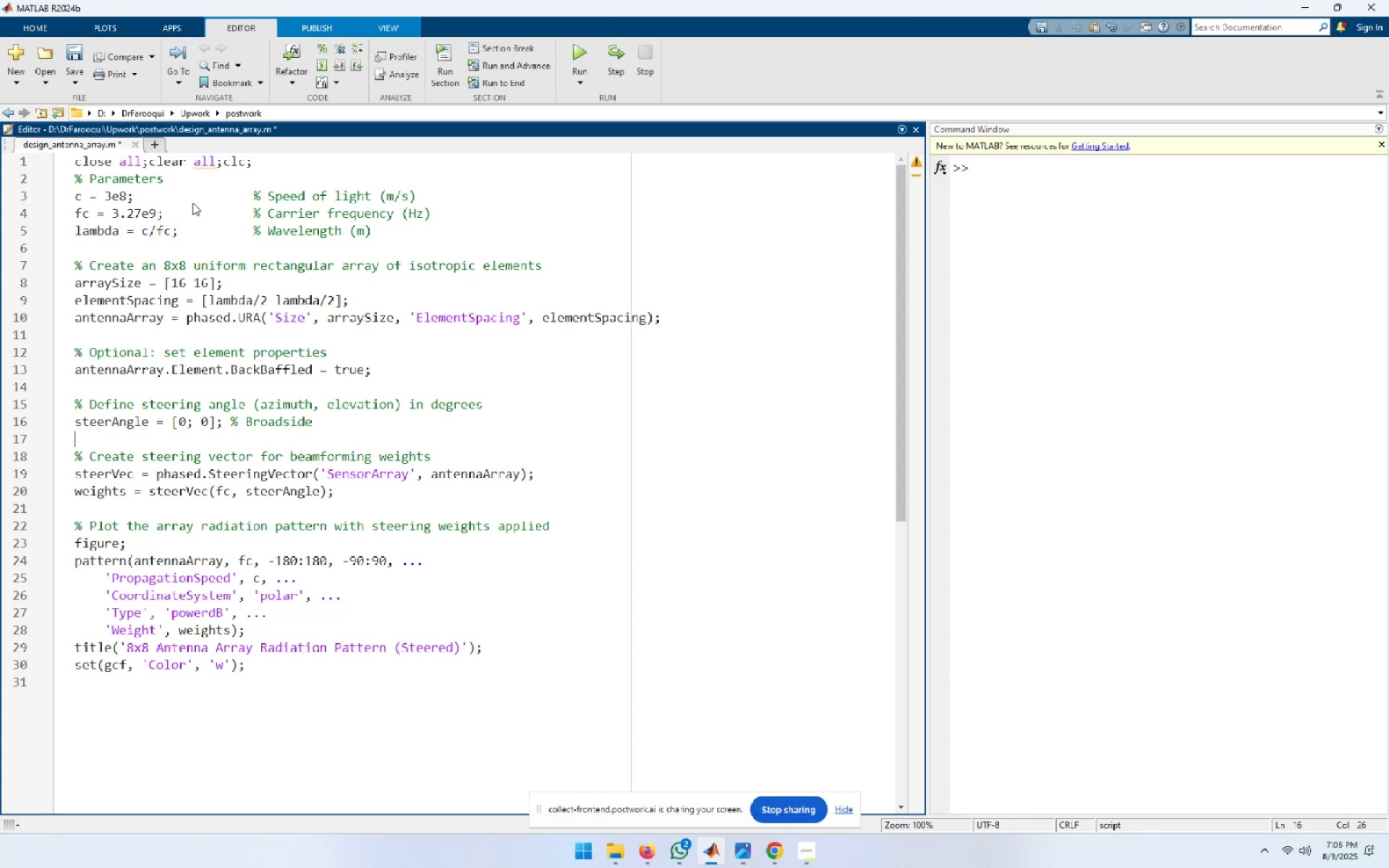 
key(ArrowDown)
 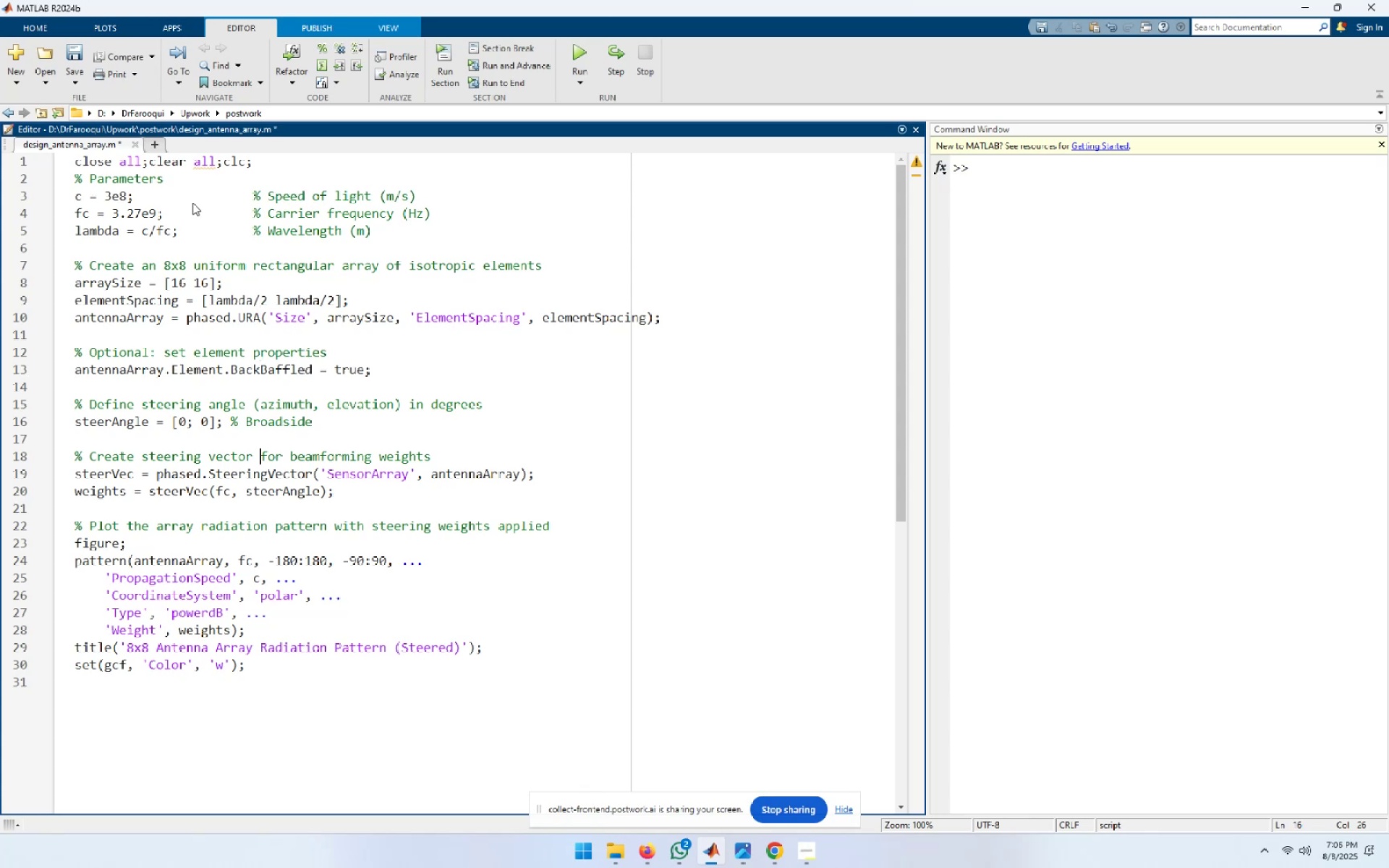 
key(ArrowDown)
 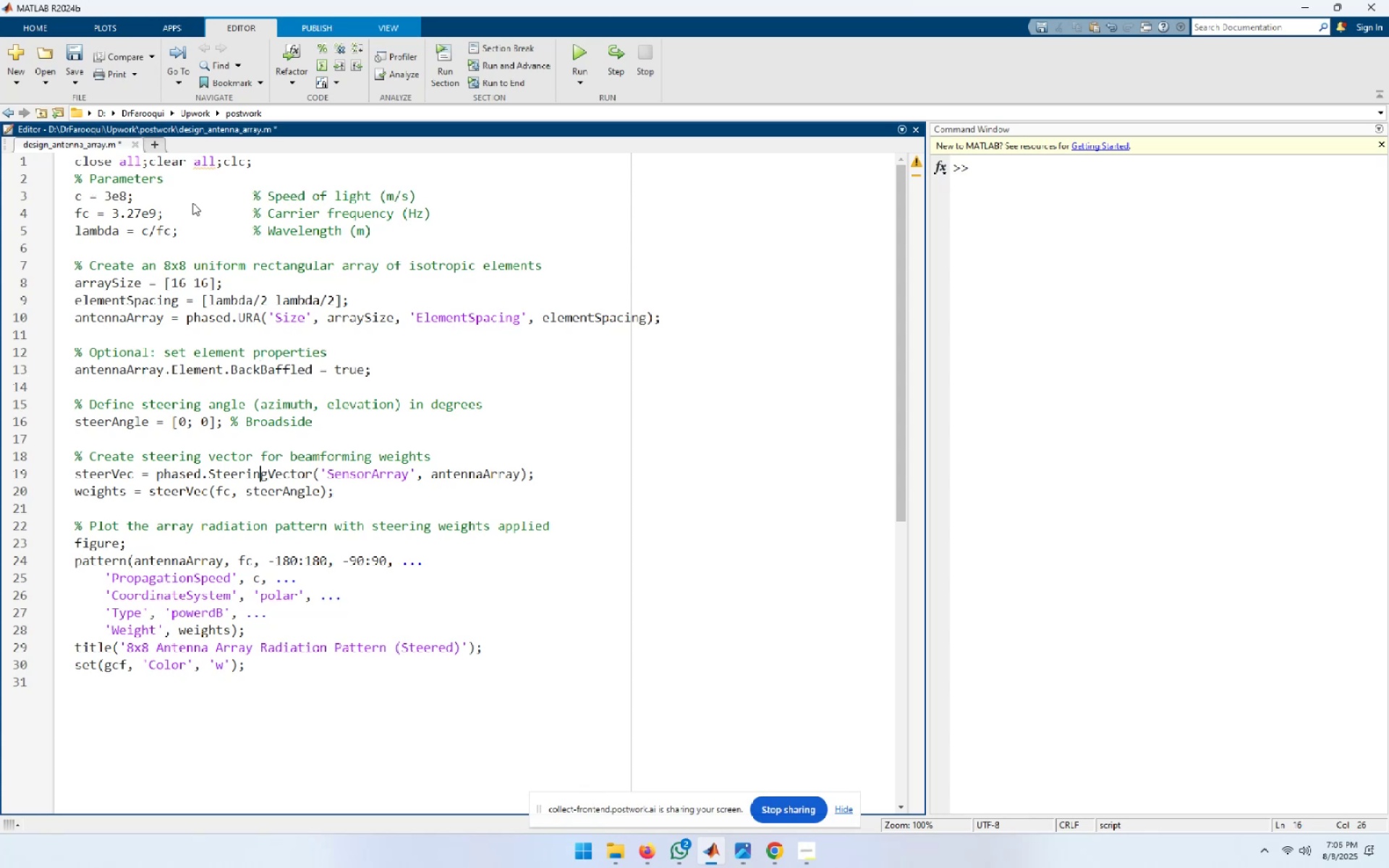 
key(ArrowDown)
 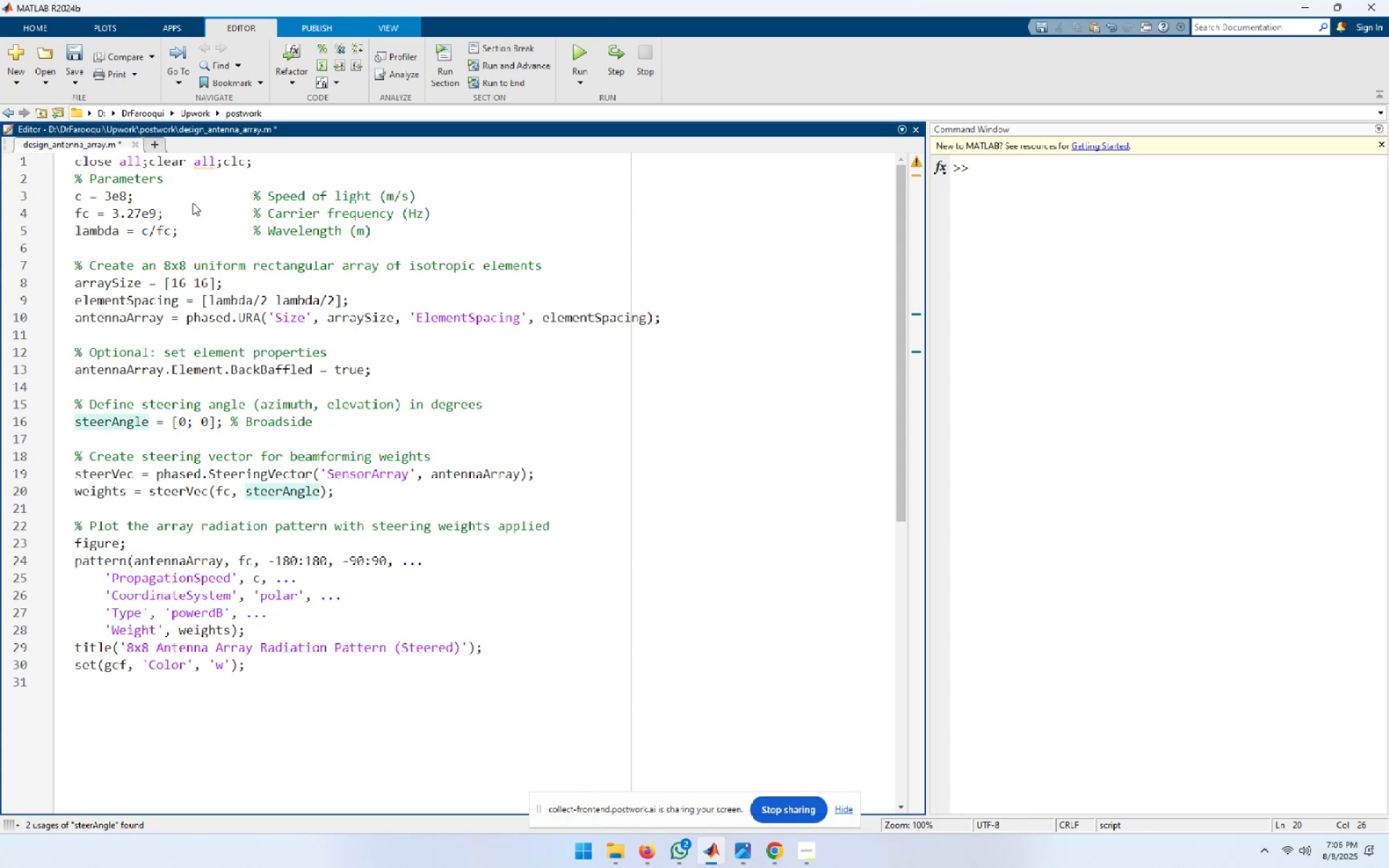 
key(ArrowDown)
 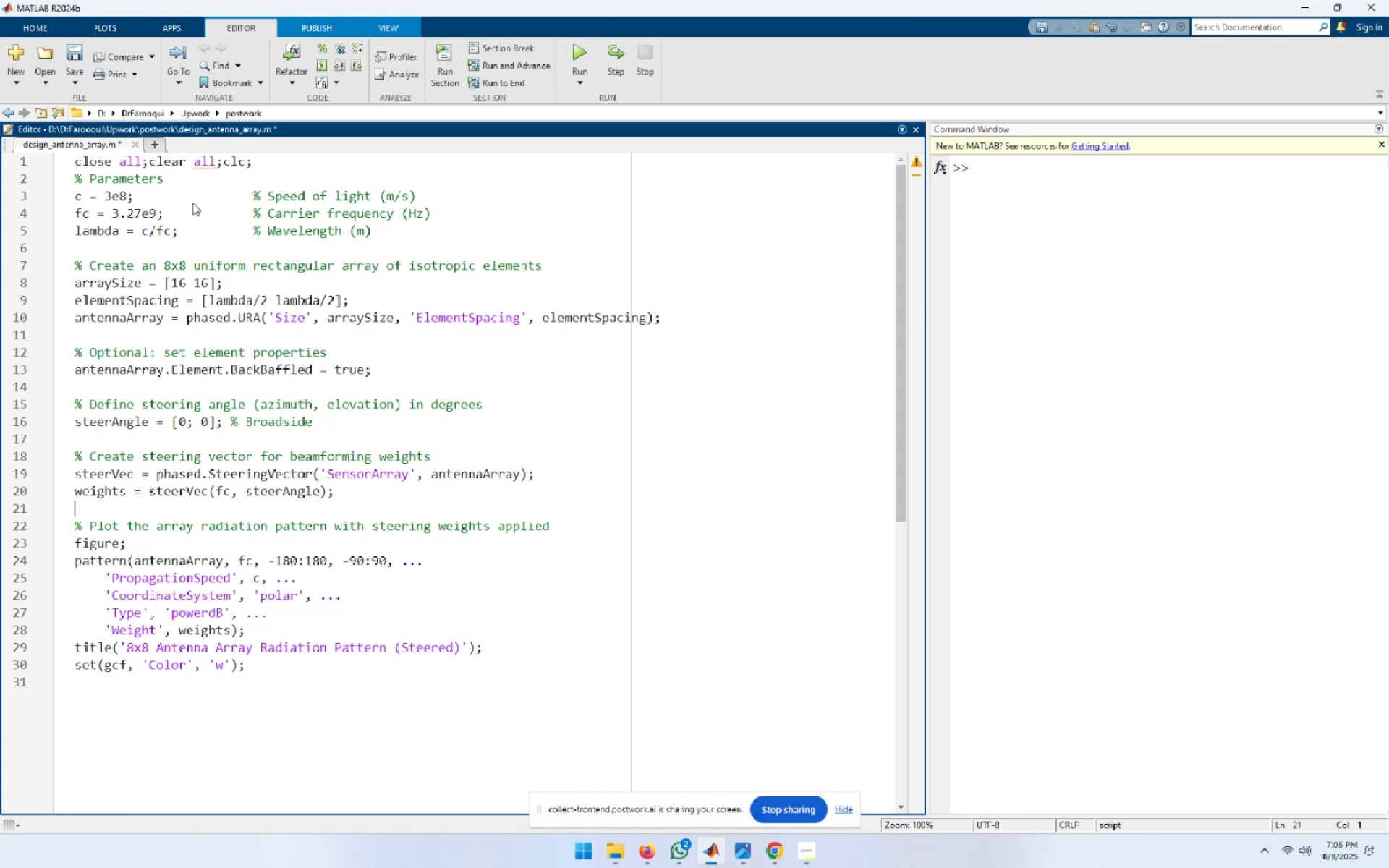 
key(ArrowDown)
 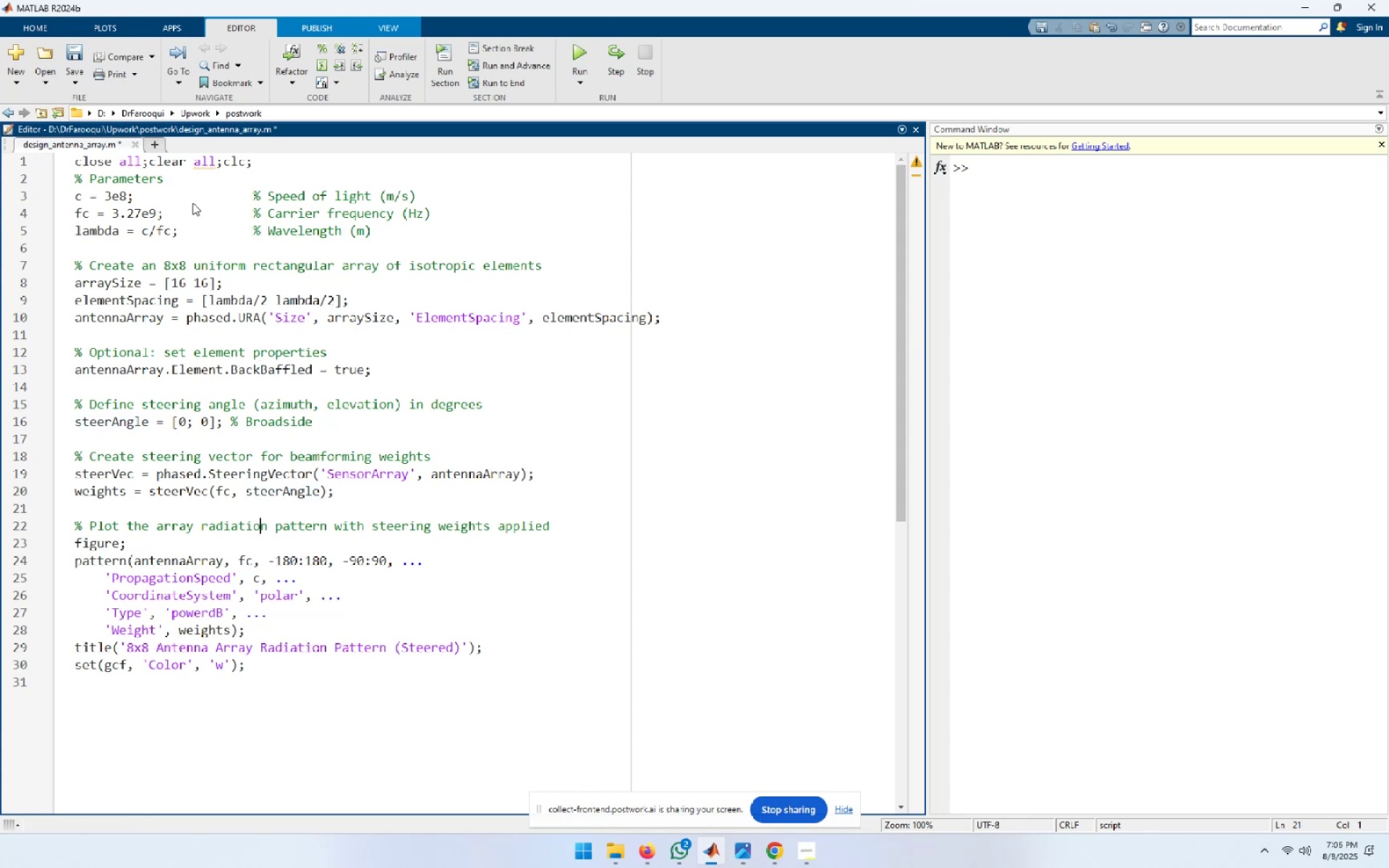 
key(ArrowDown)
 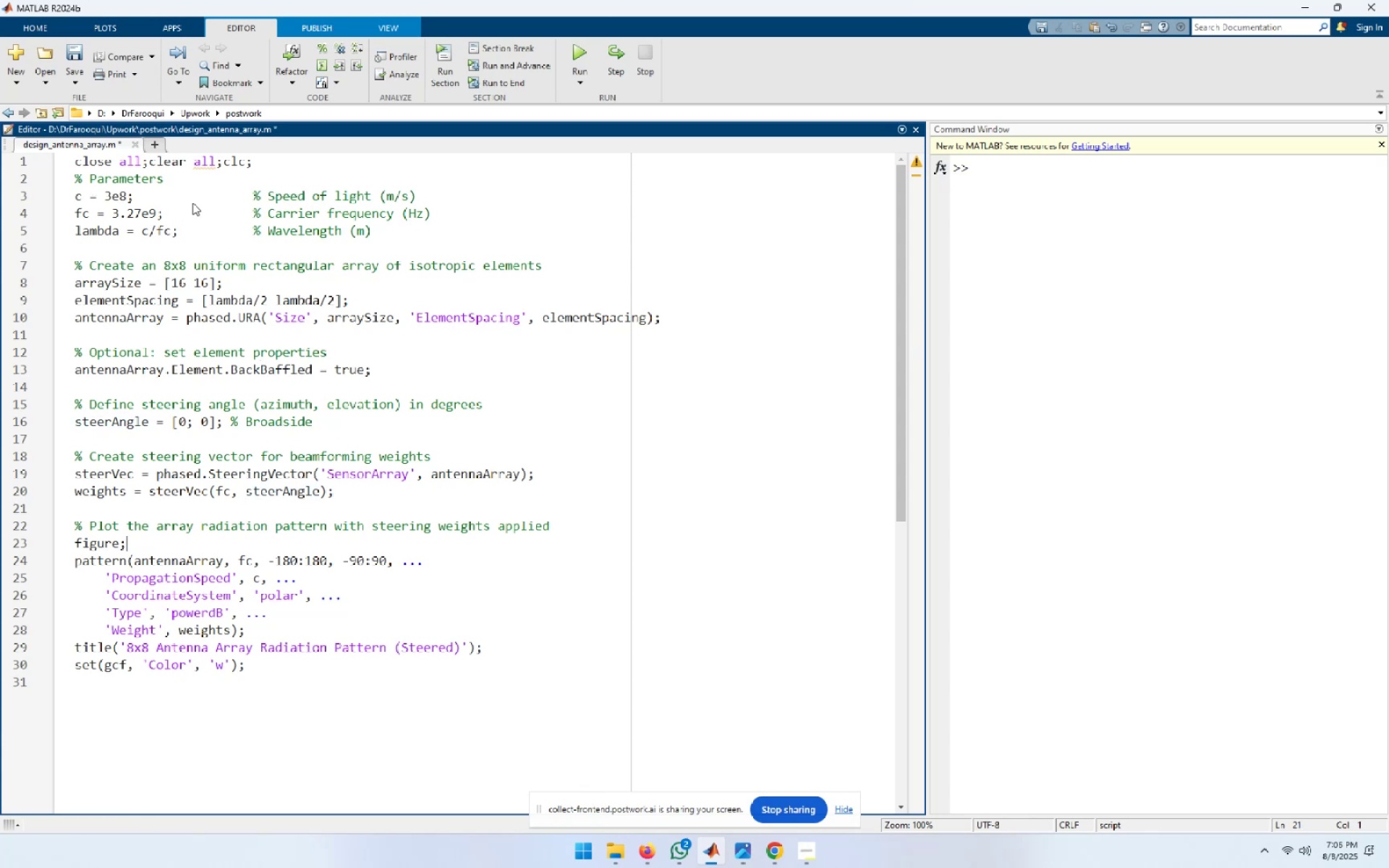 
key(ArrowDown)
 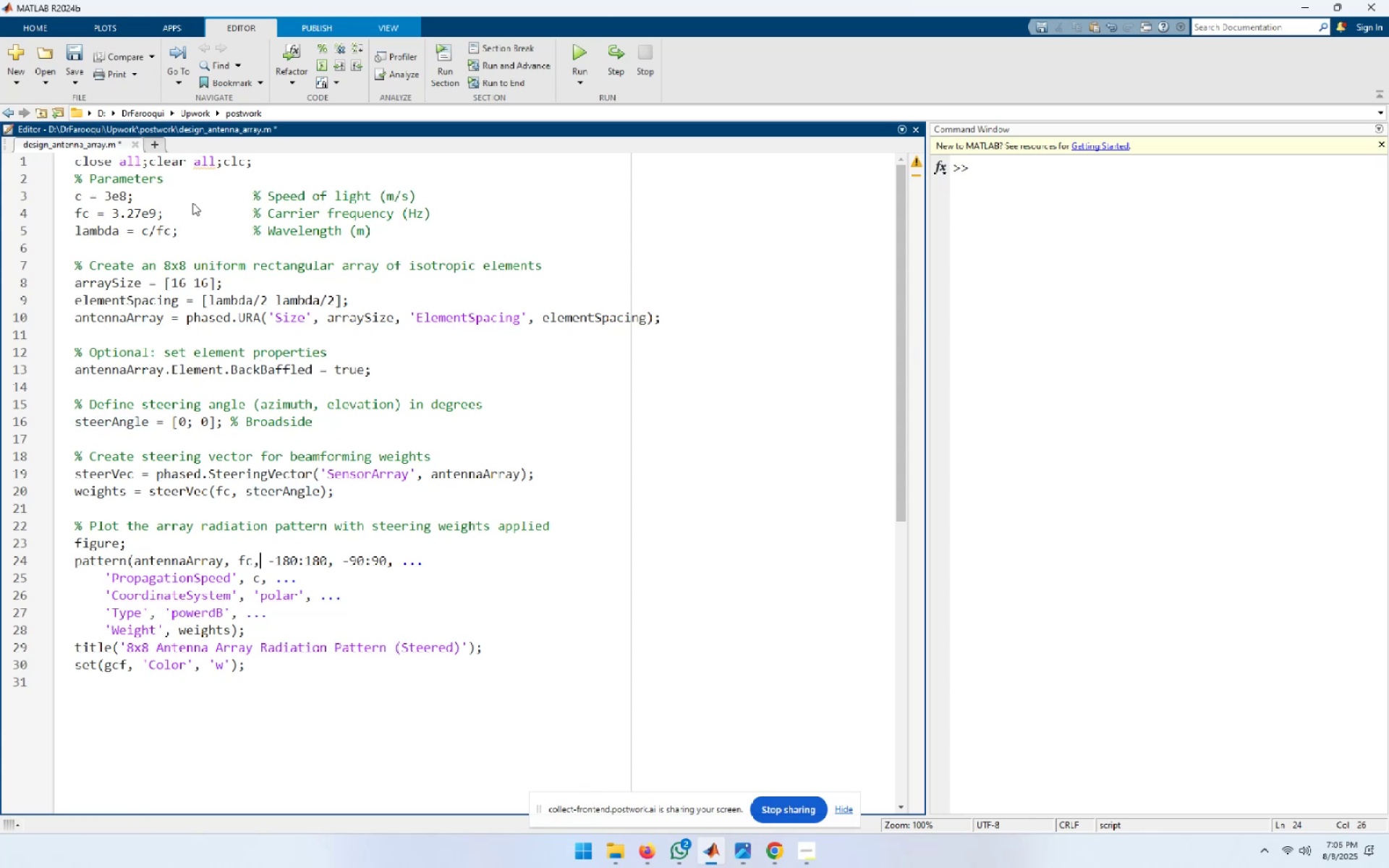 
key(F5)
 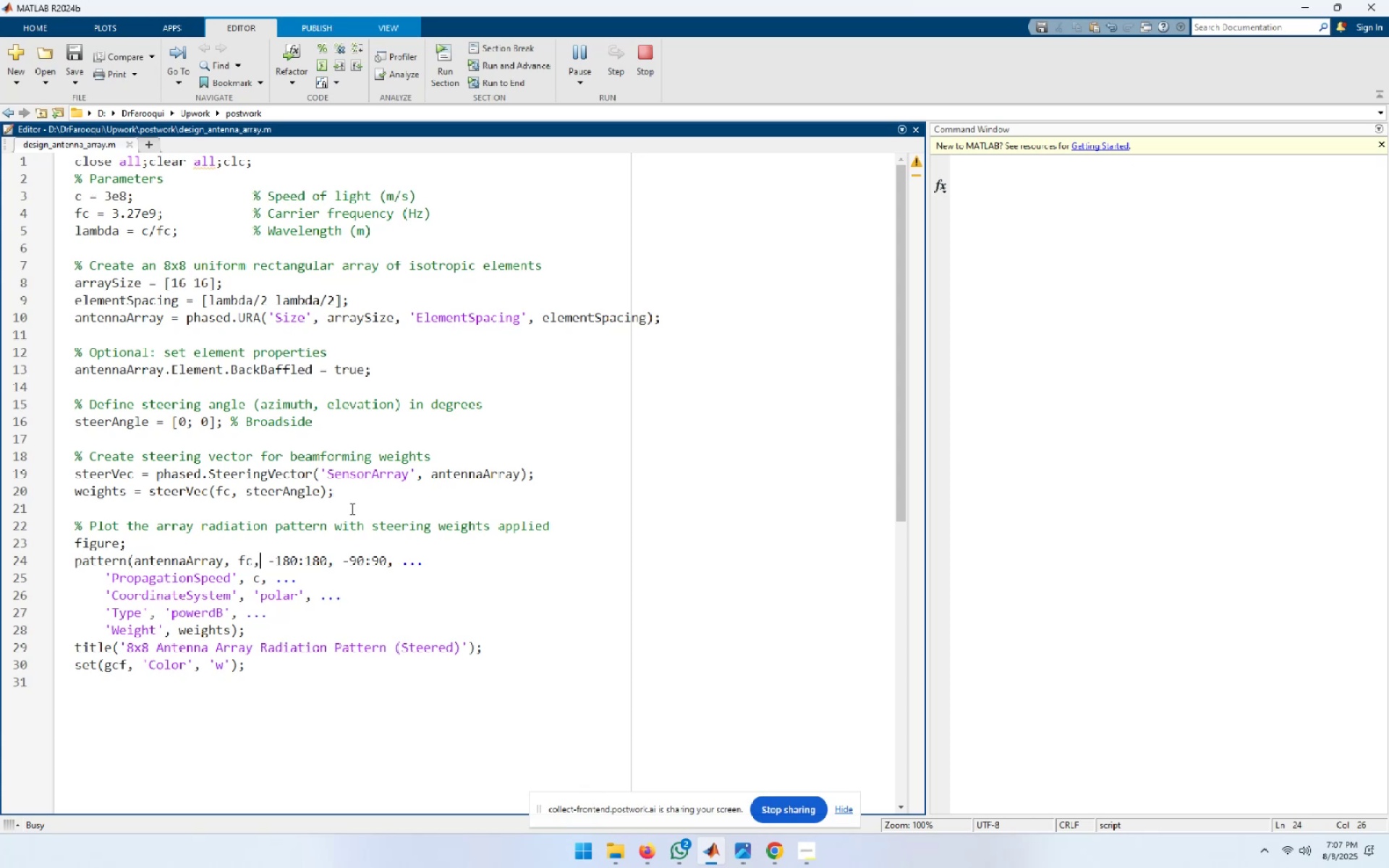 
wait(19.0)
 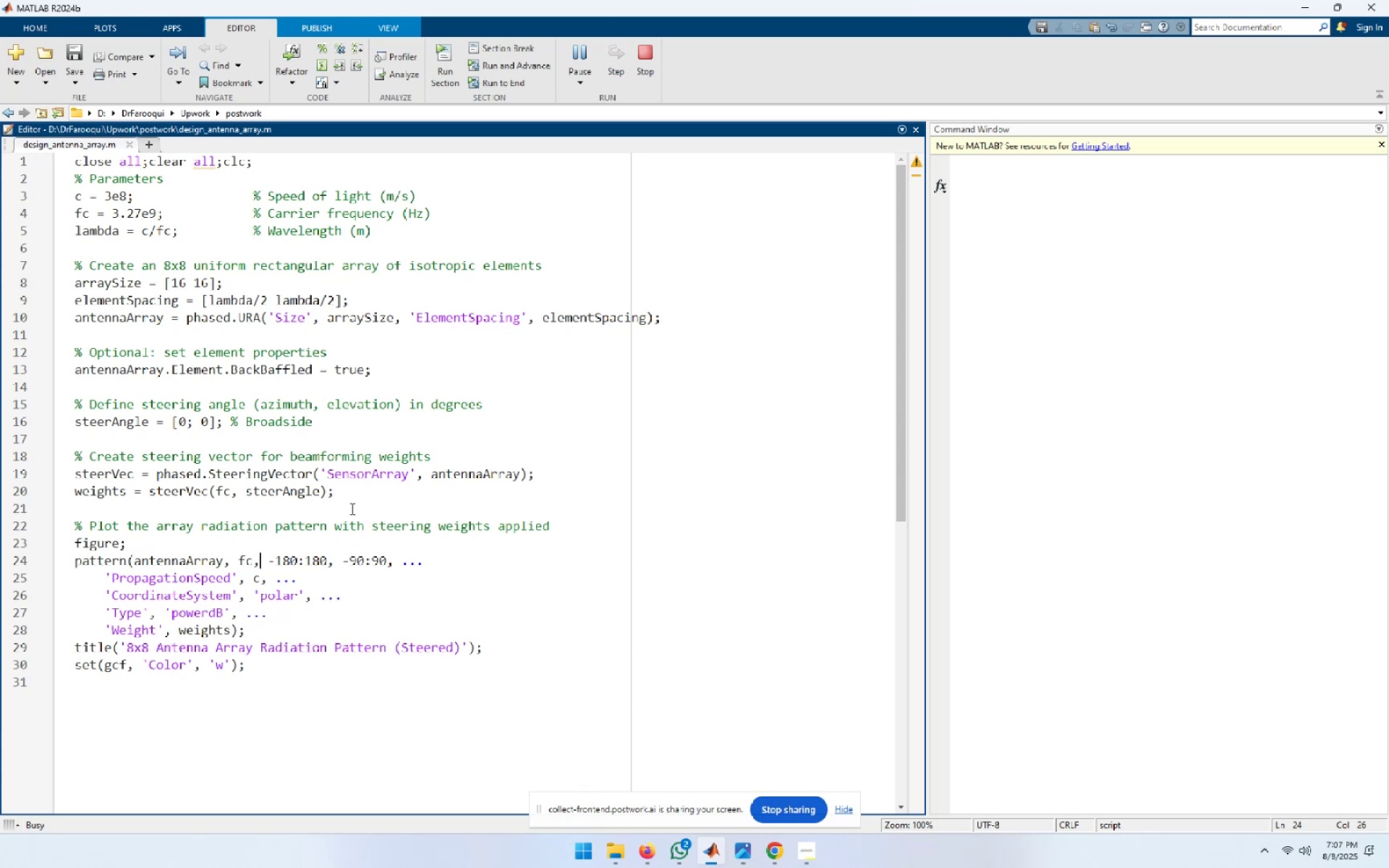 
left_click_drag(start_coordinate=[621, 97], to_coordinate=[603, 150])
 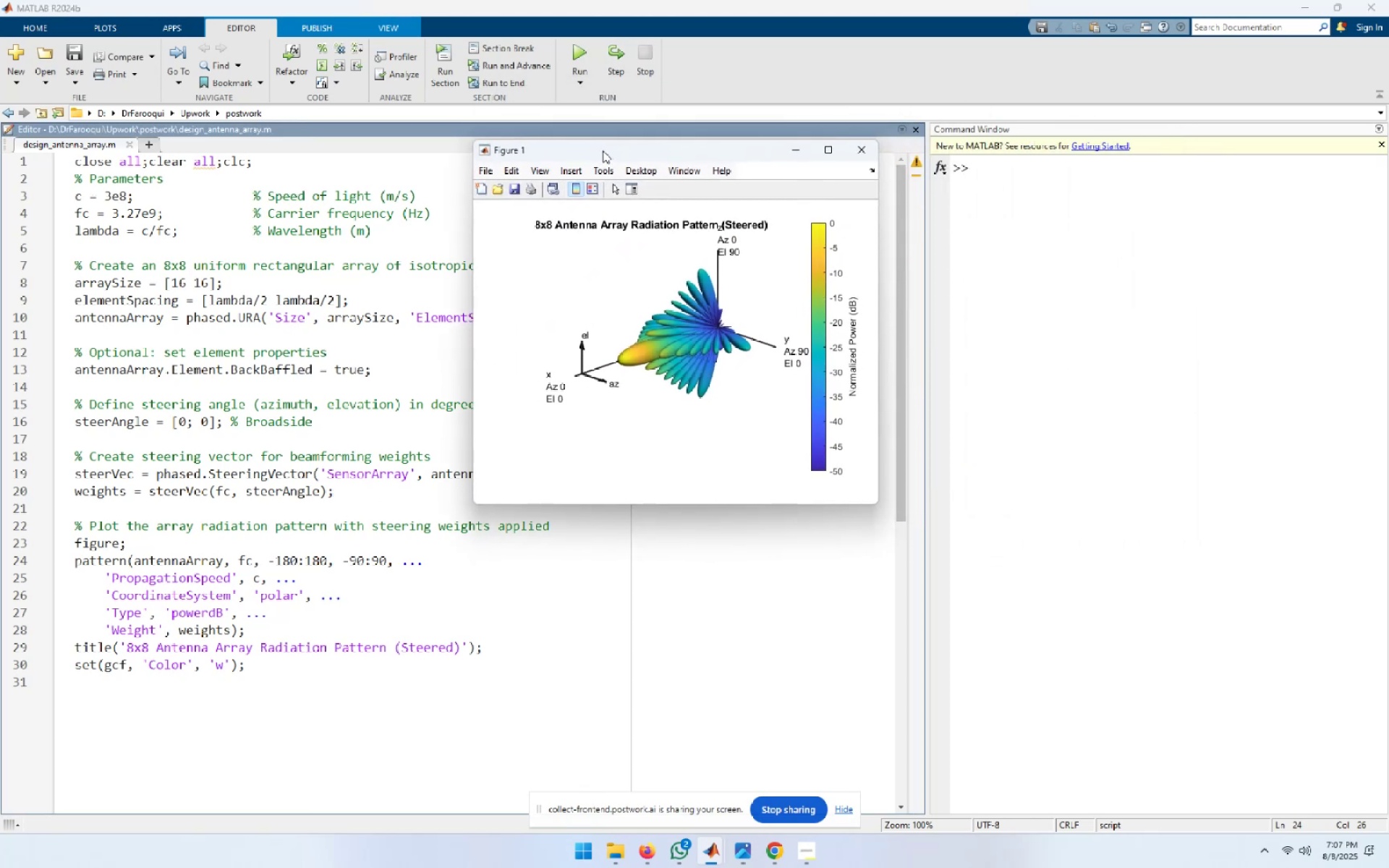 
key(Alt+AltLeft)
 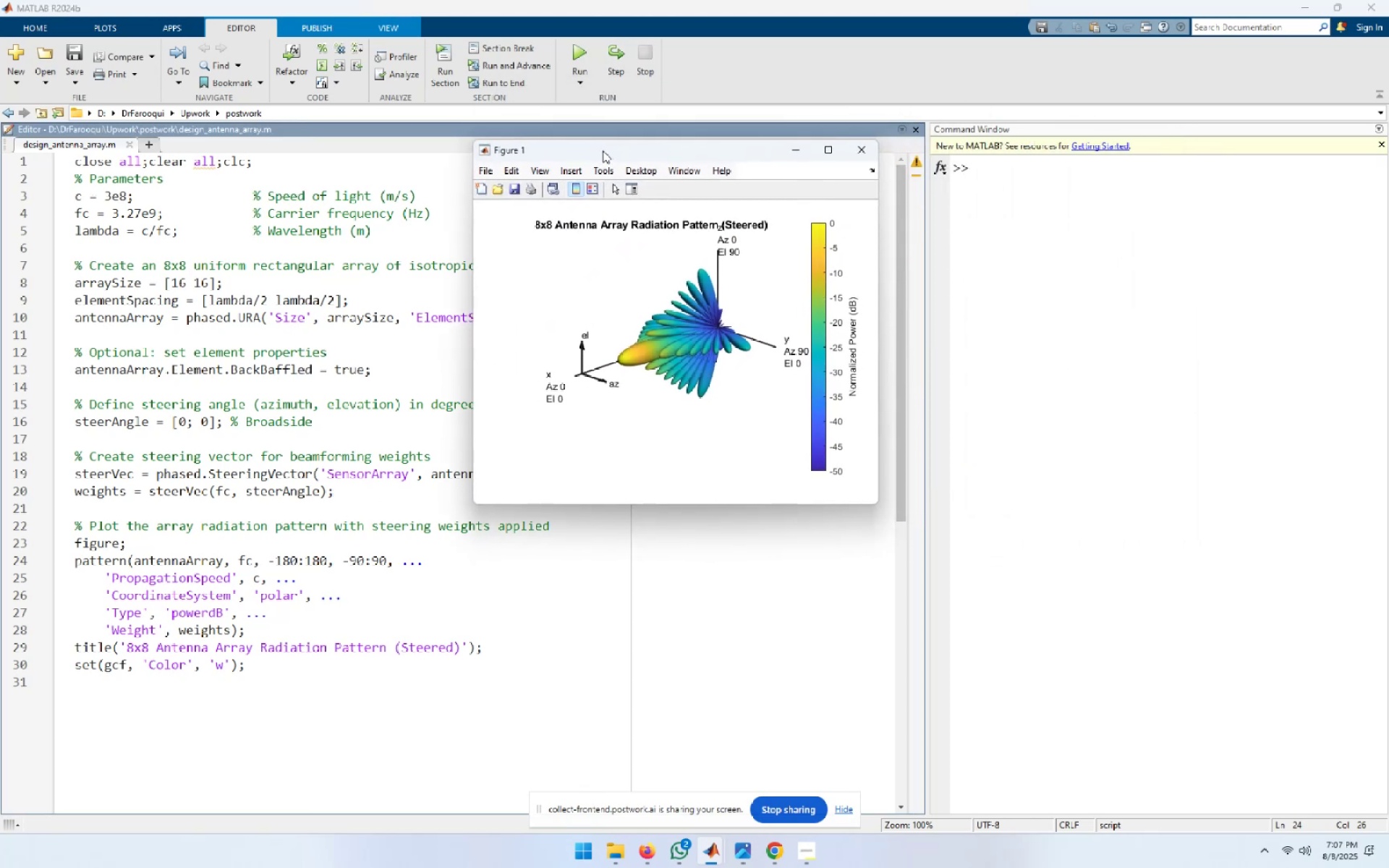 
key(Alt+Tab)
 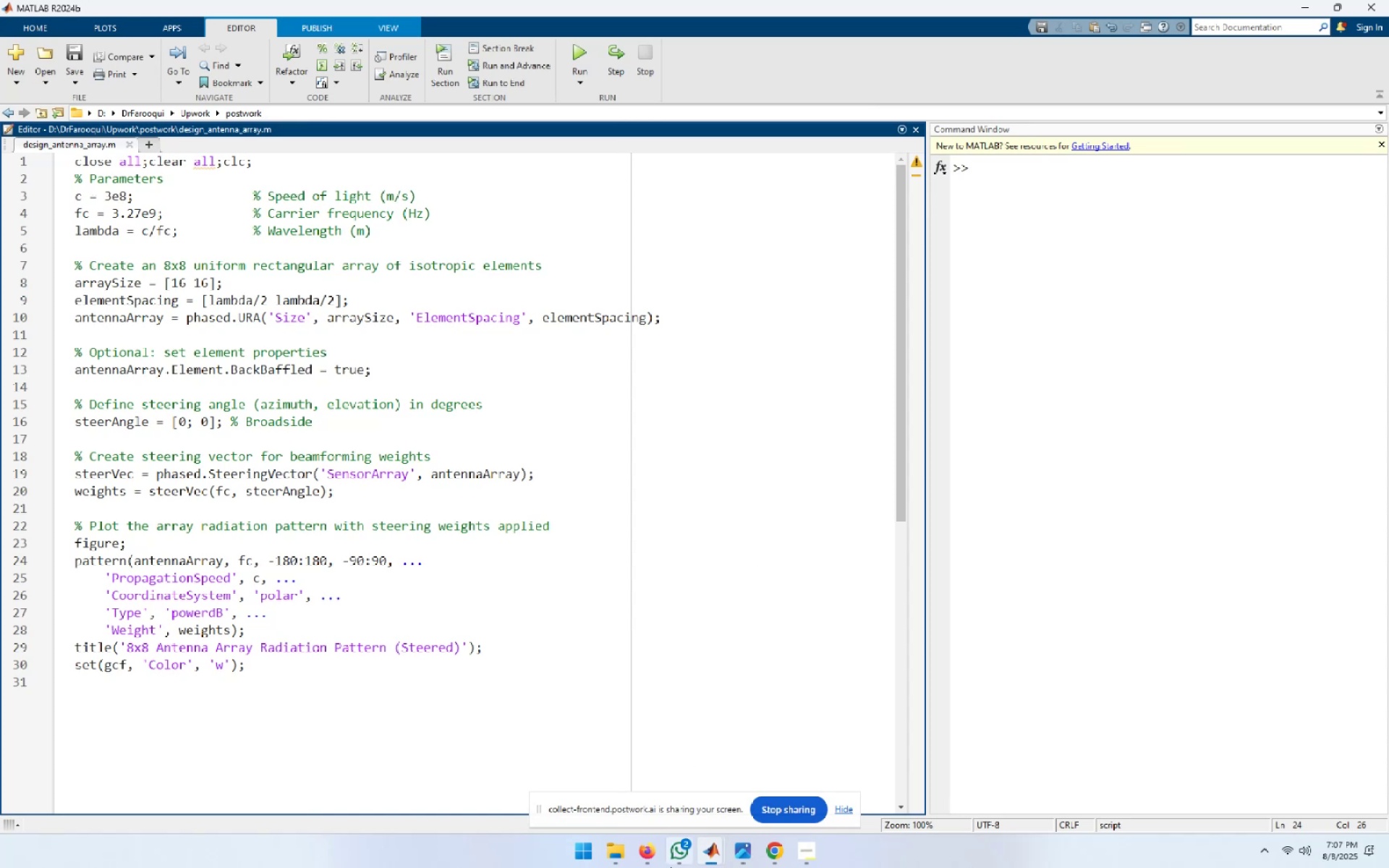 
left_click([645, 849])
 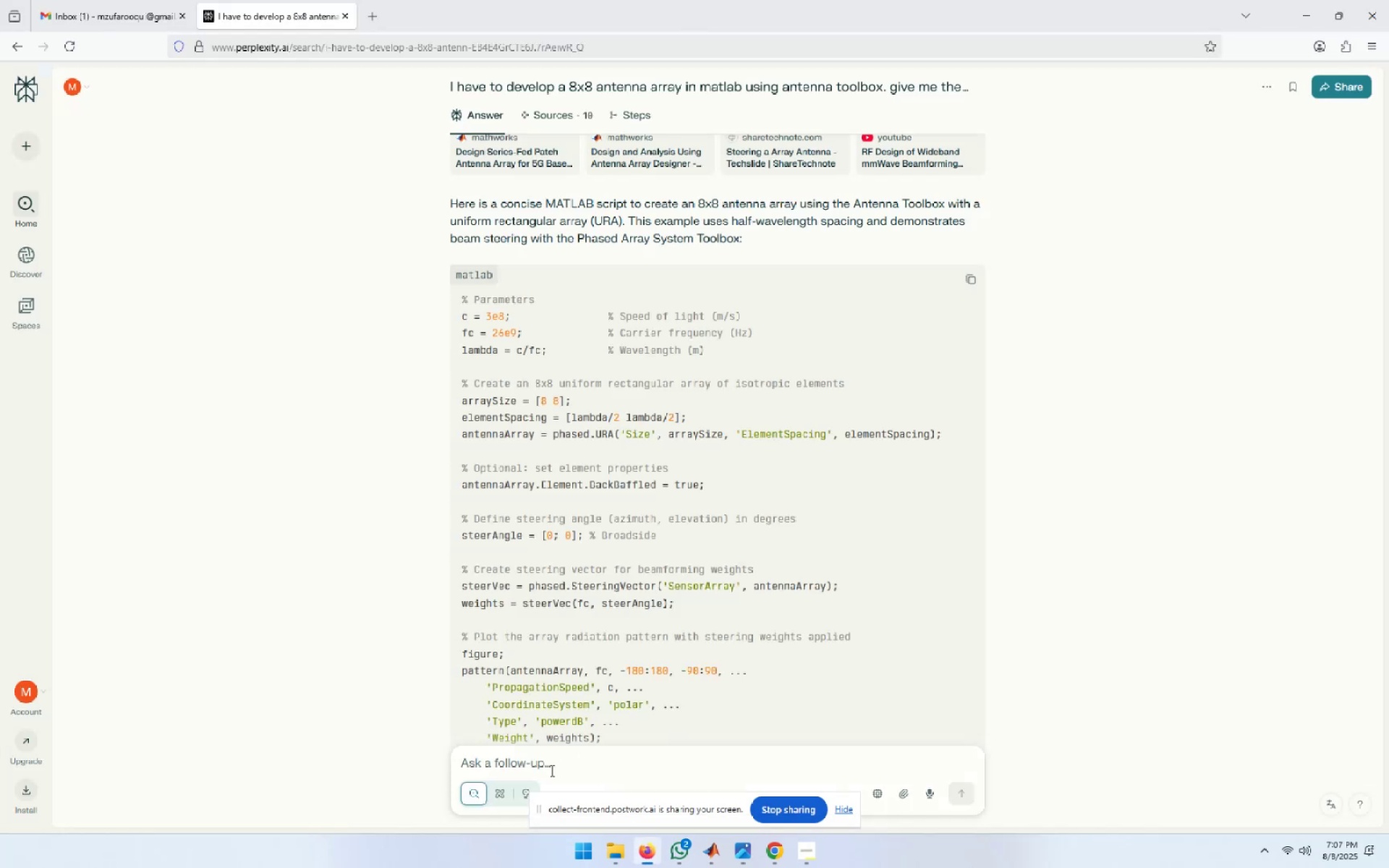 
left_click([545, 770])
 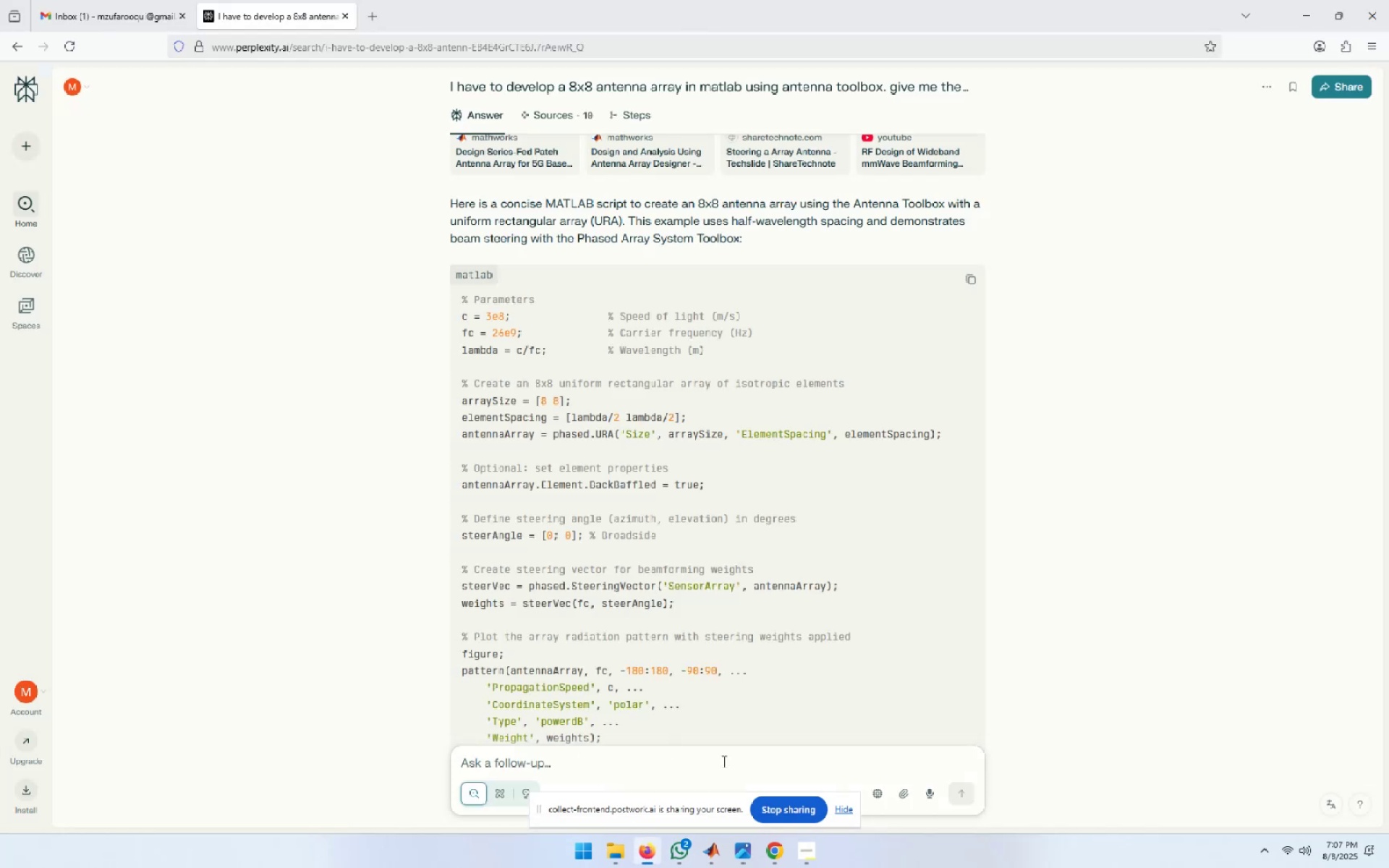 
type(use the dipole anten)
 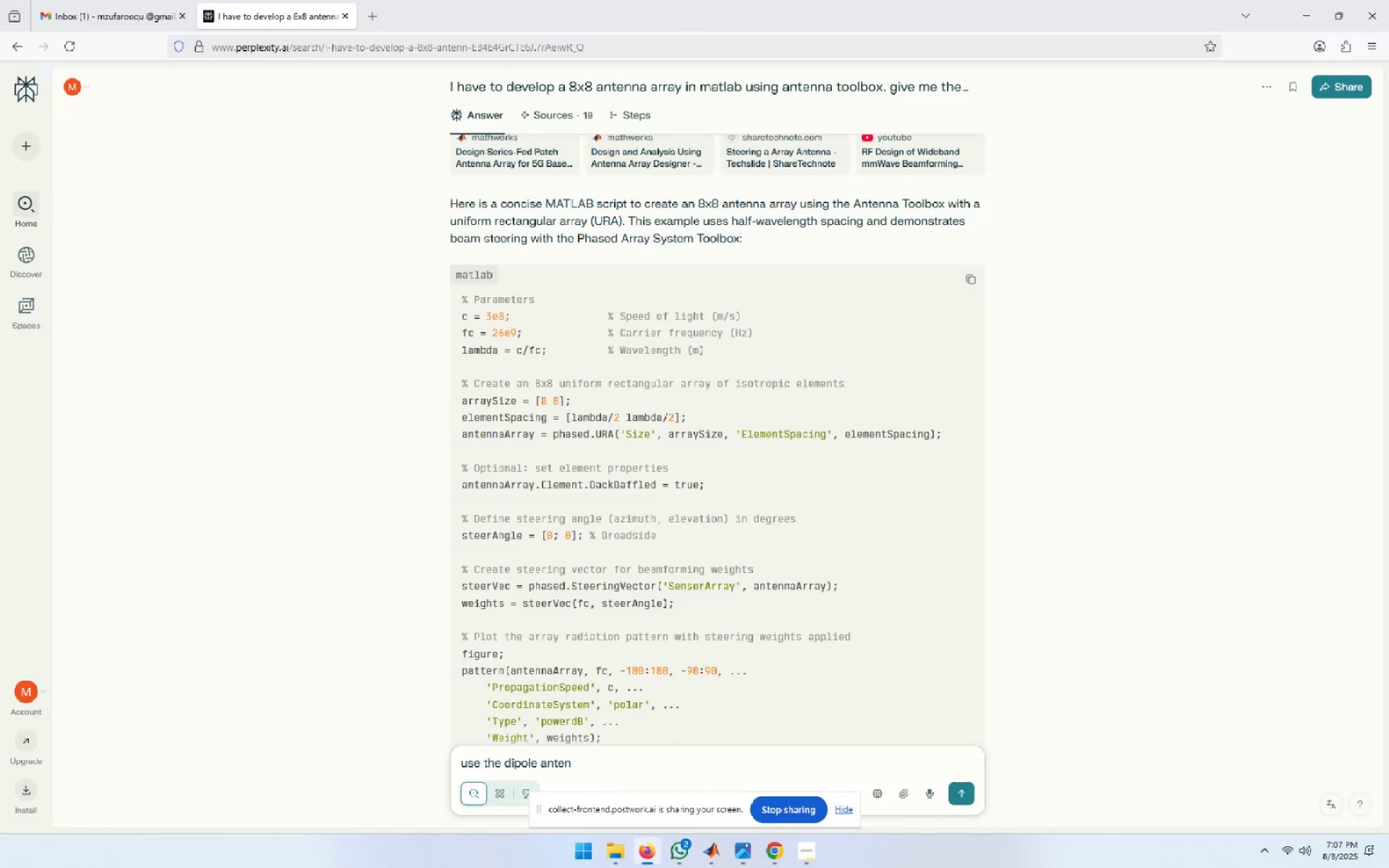 
hold_key(key=Backspace, duration=1.22)
 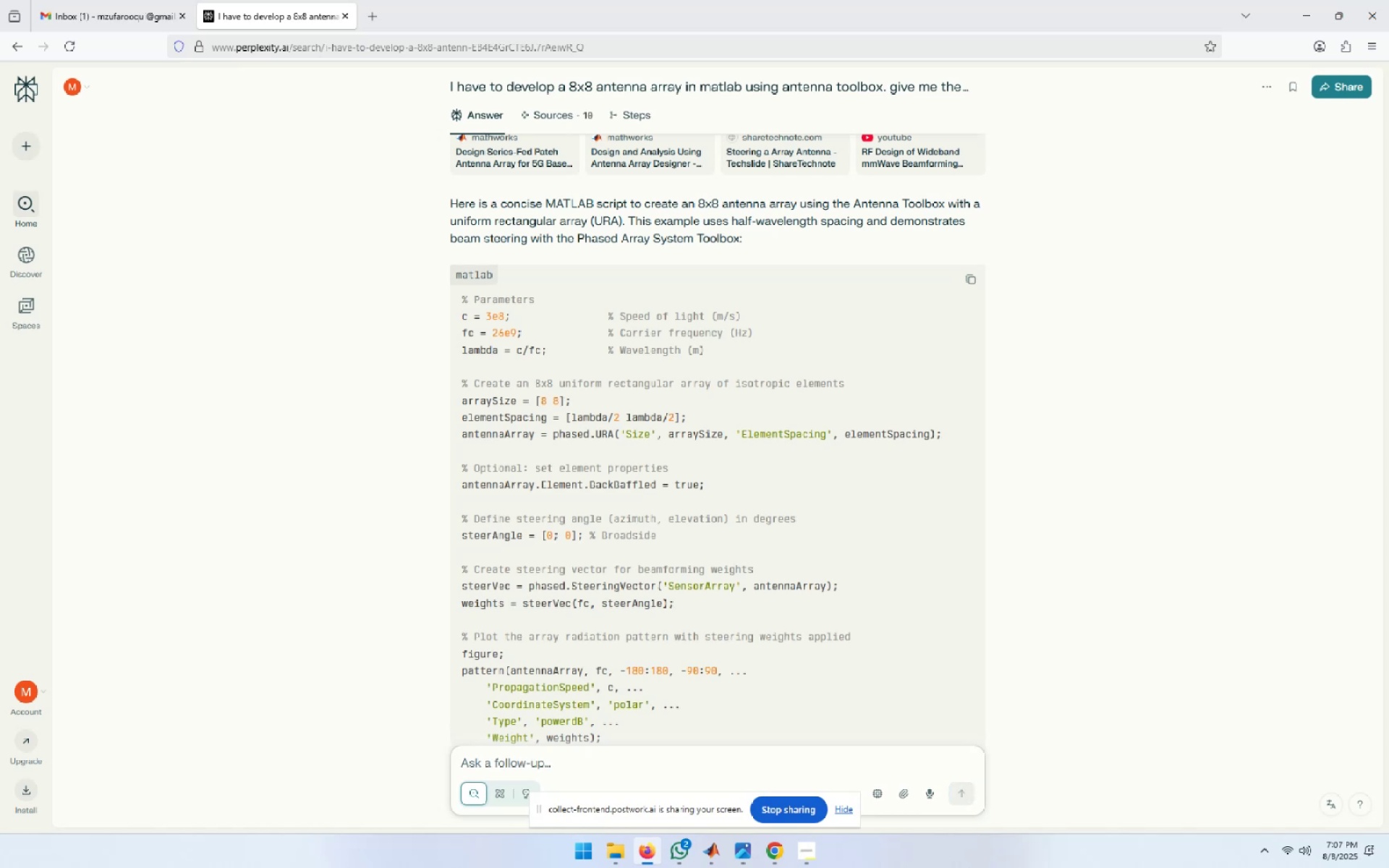 
type(plot the antenna array geometry)
 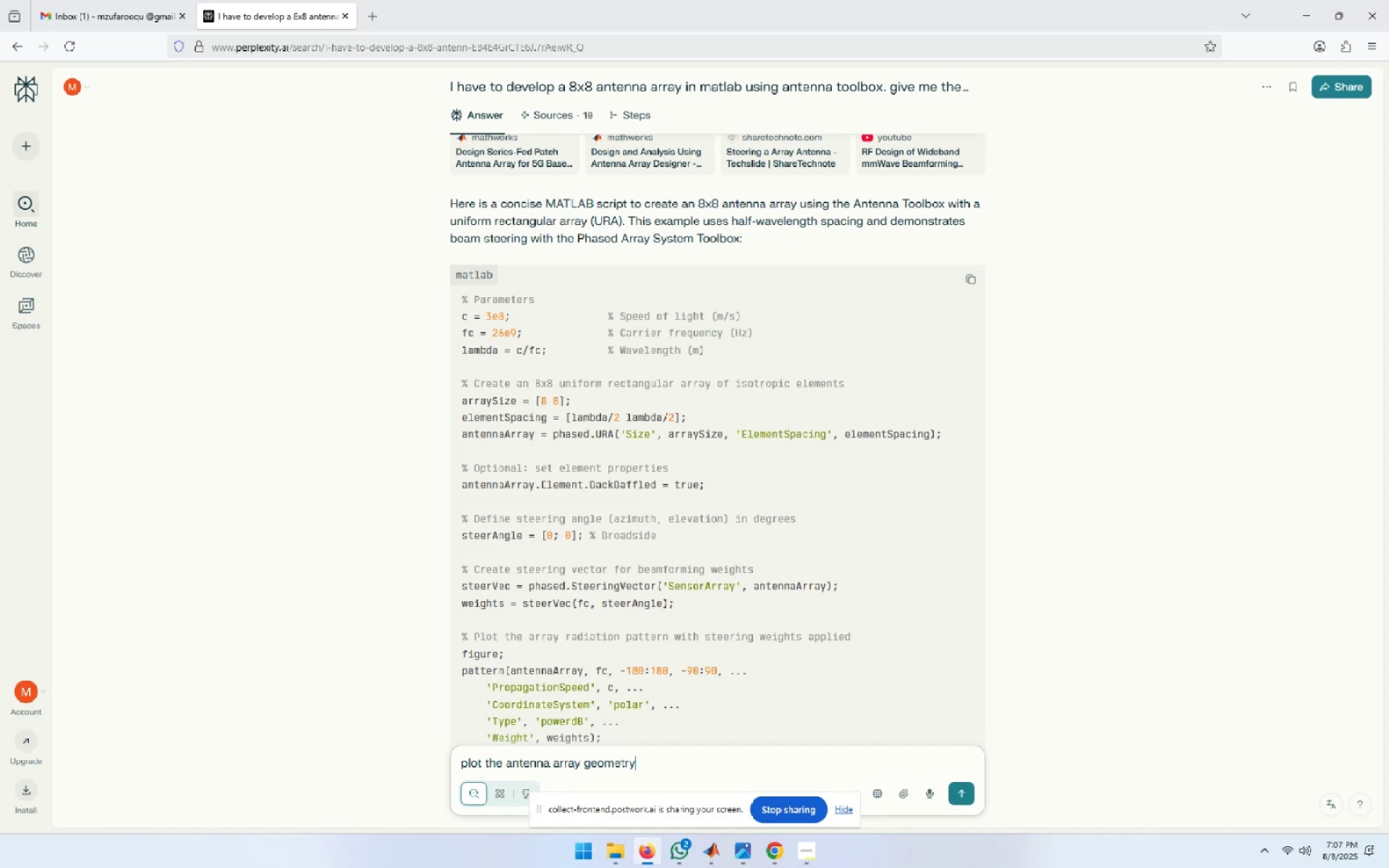 
key(Enter)
 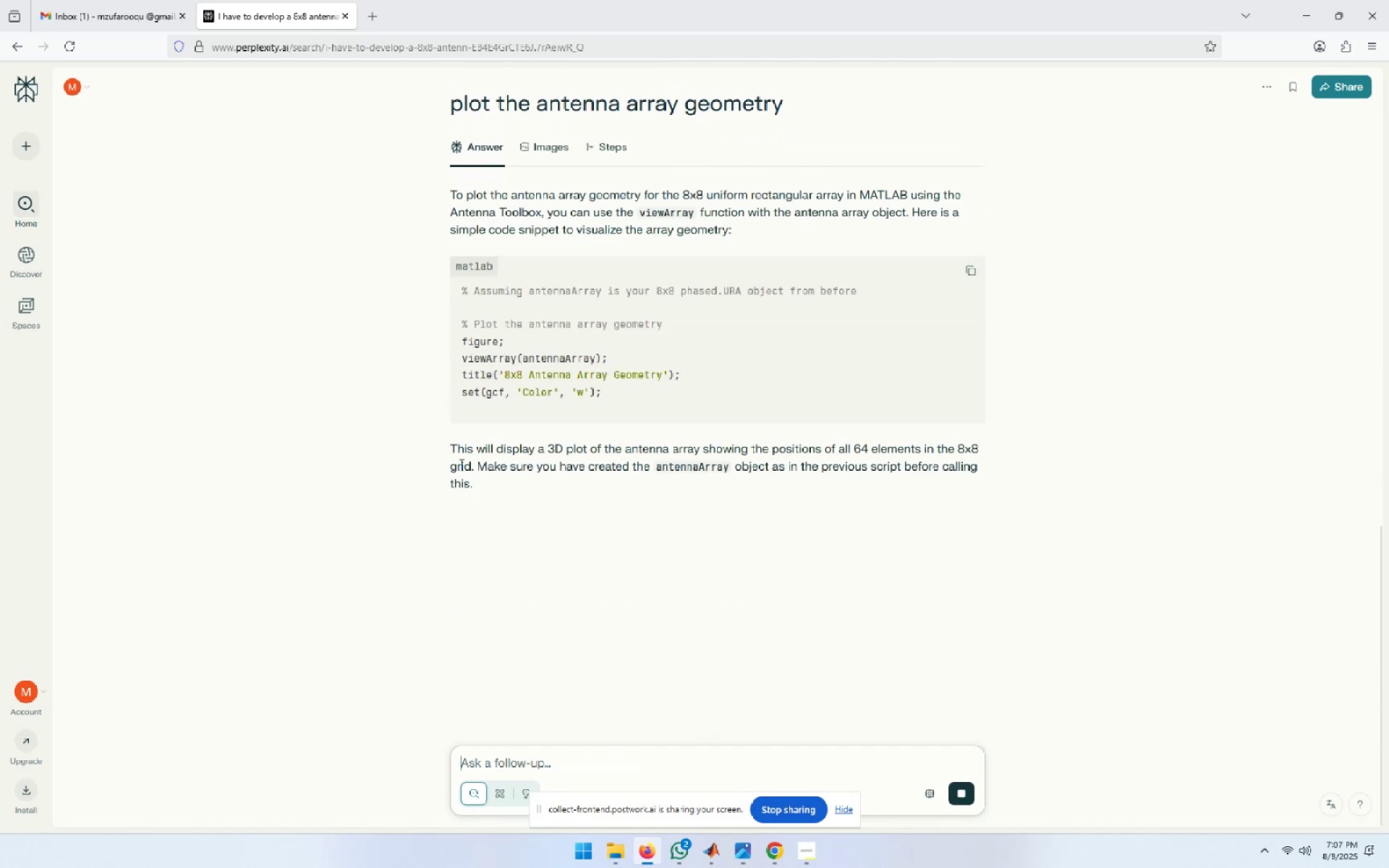 
wait(6.18)
 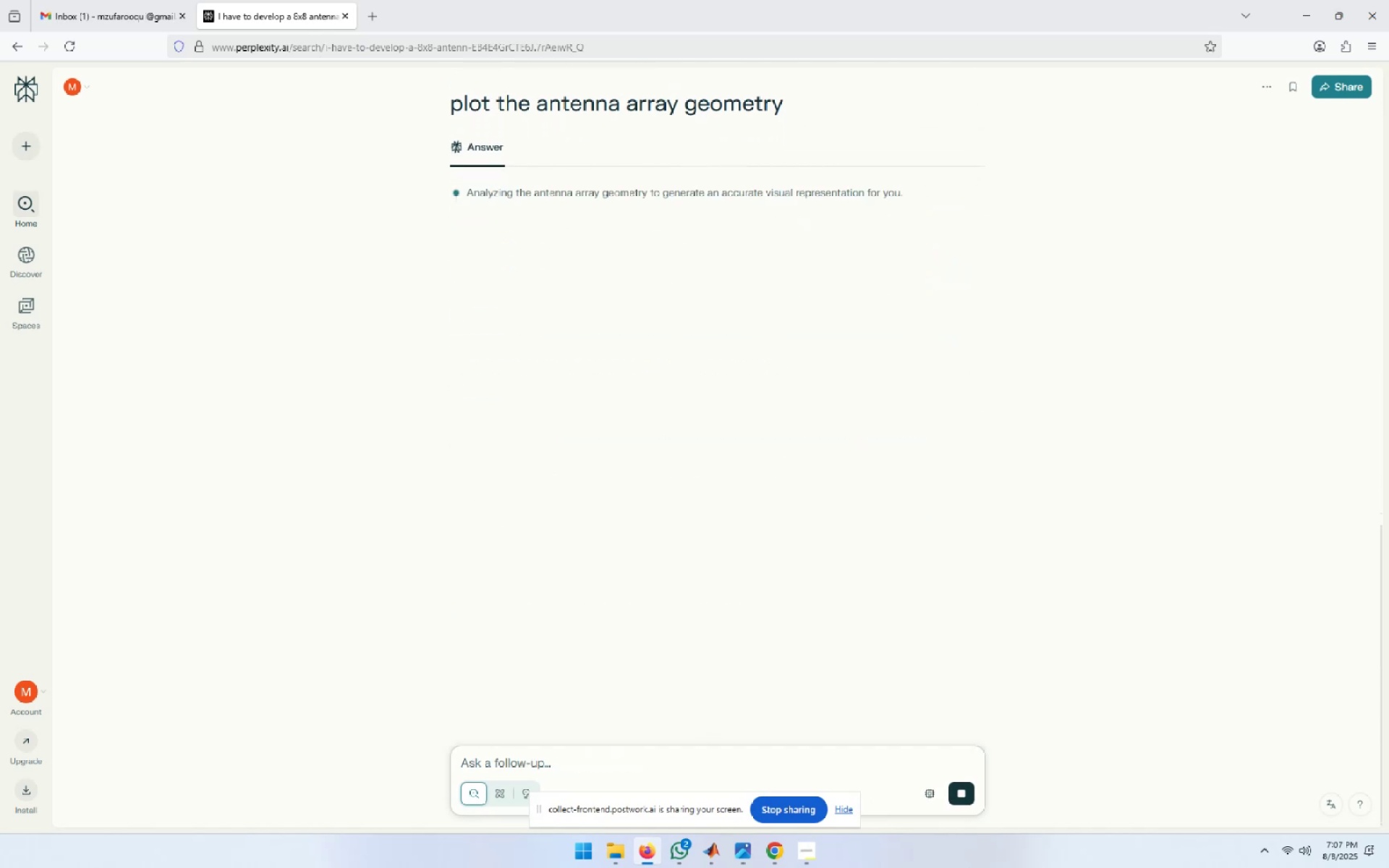 
left_click([970, 270])
 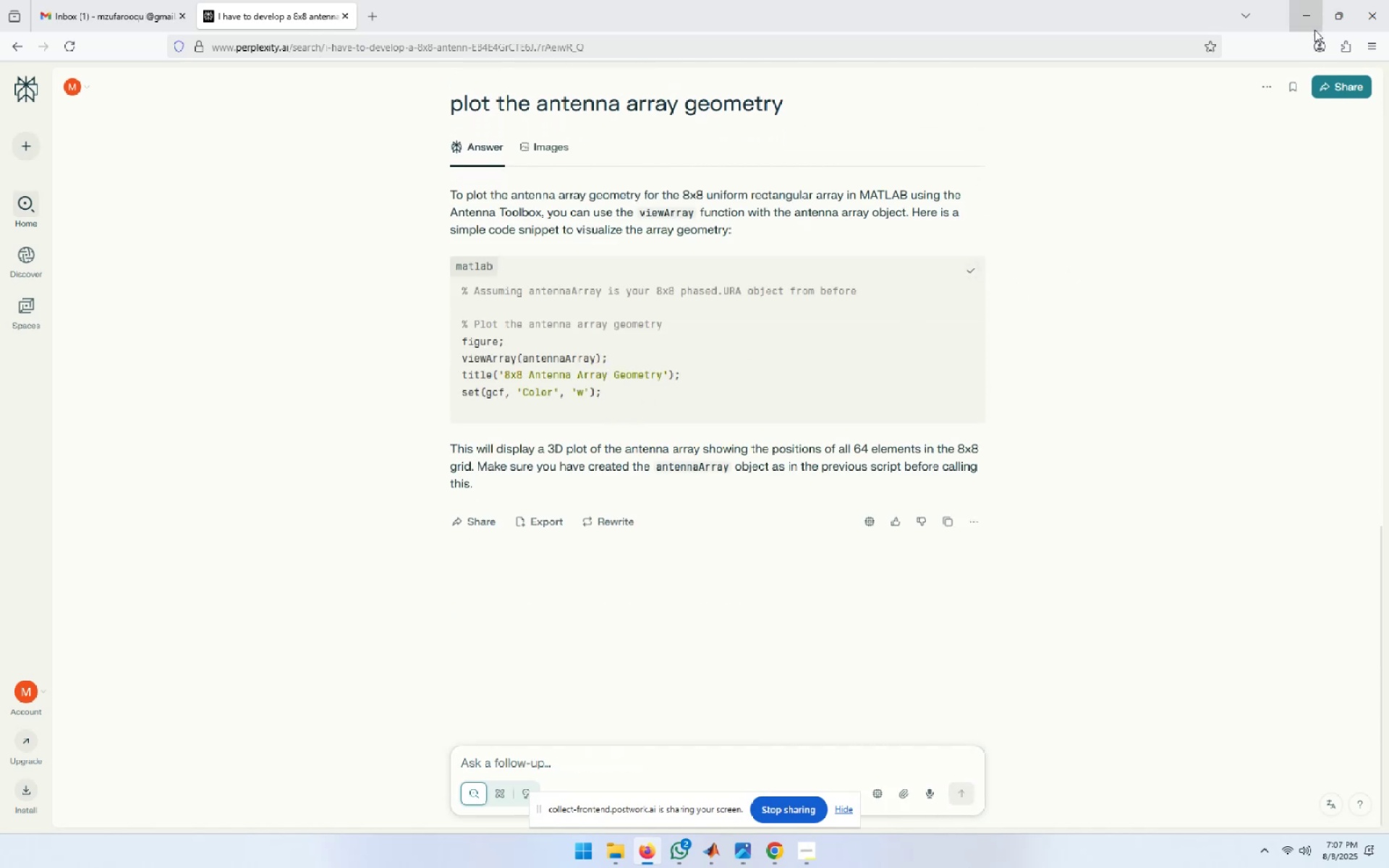 
left_click([1311, 22])
 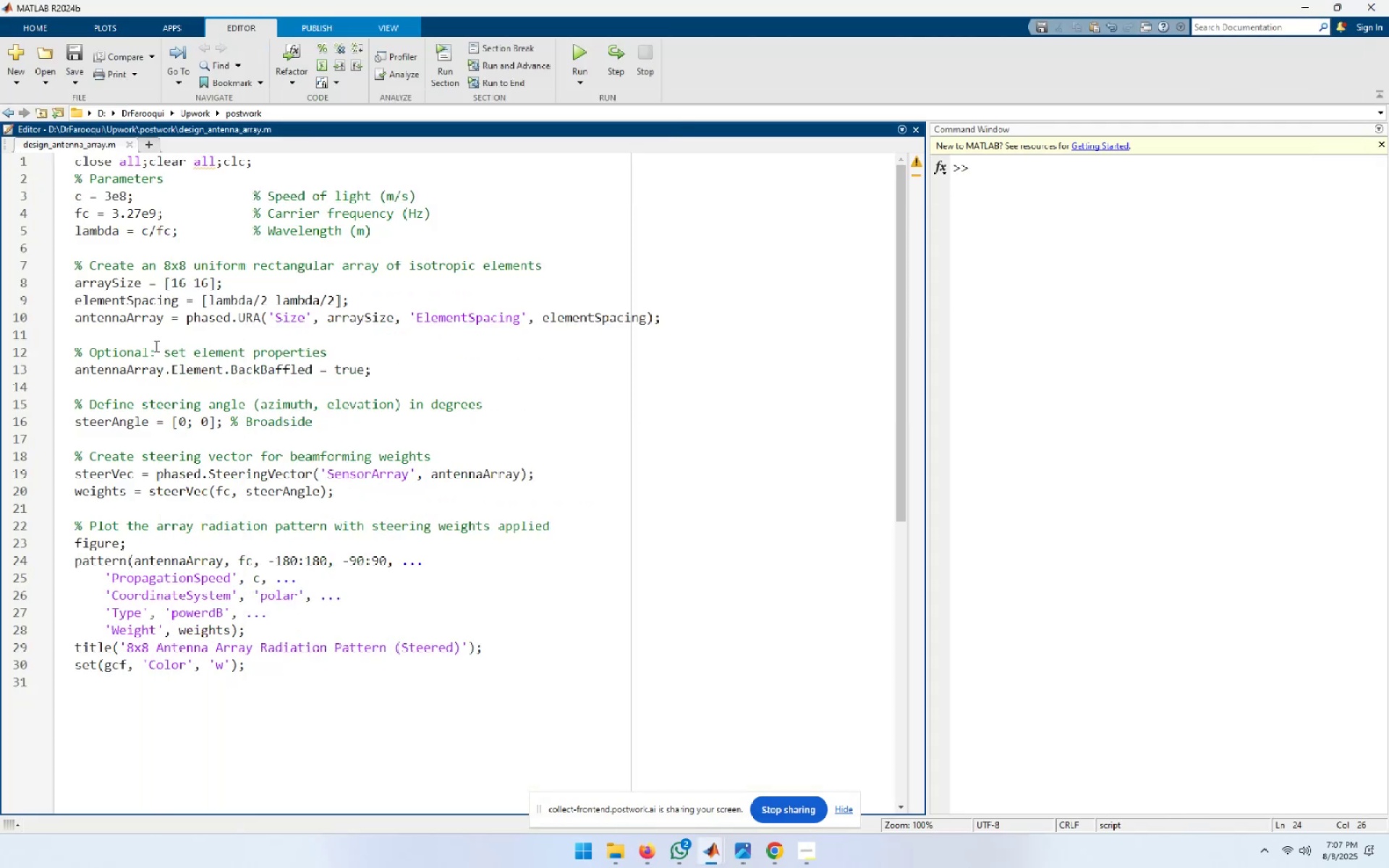 
left_click([155, 346])
 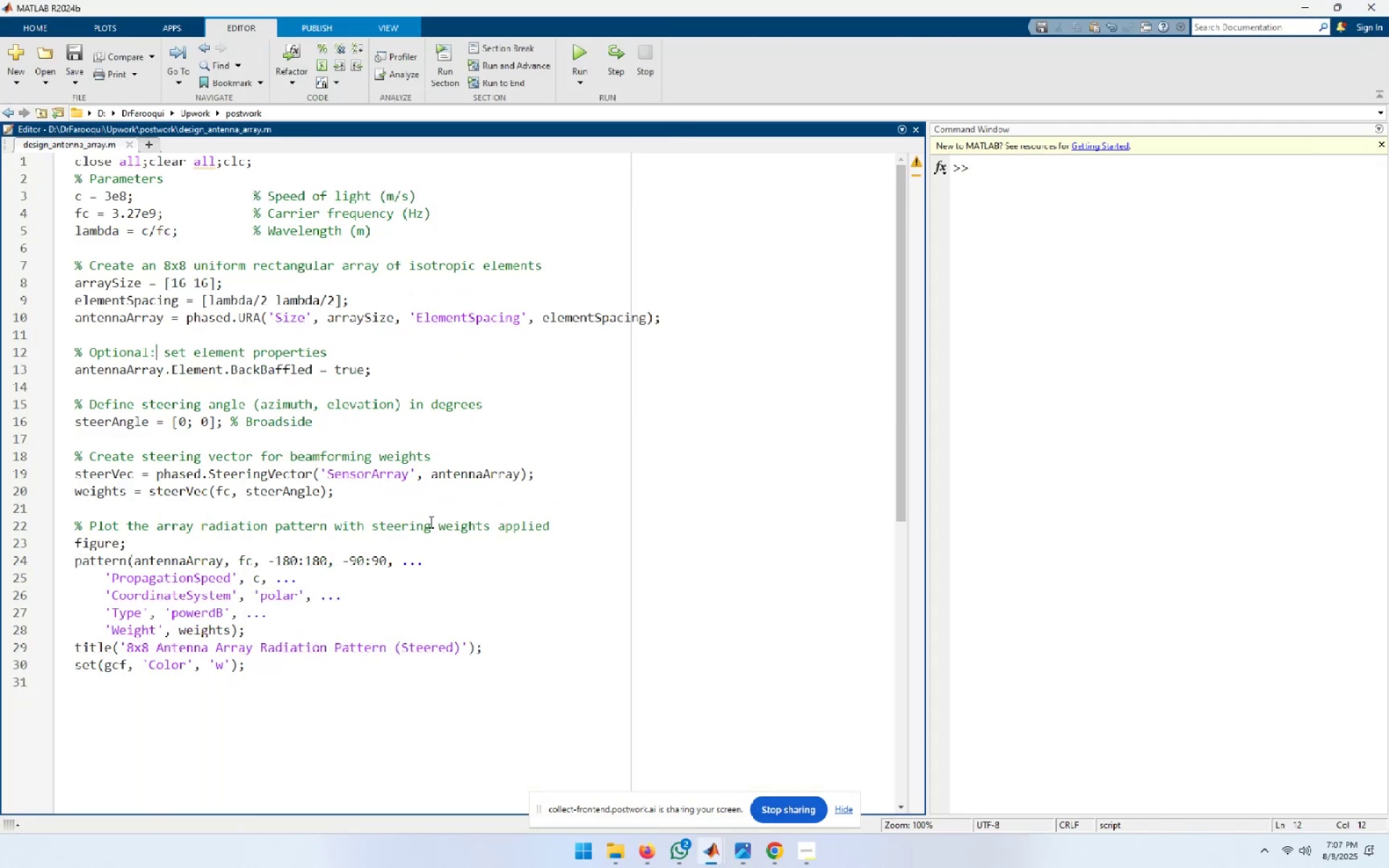 
wait(6.82)
 